 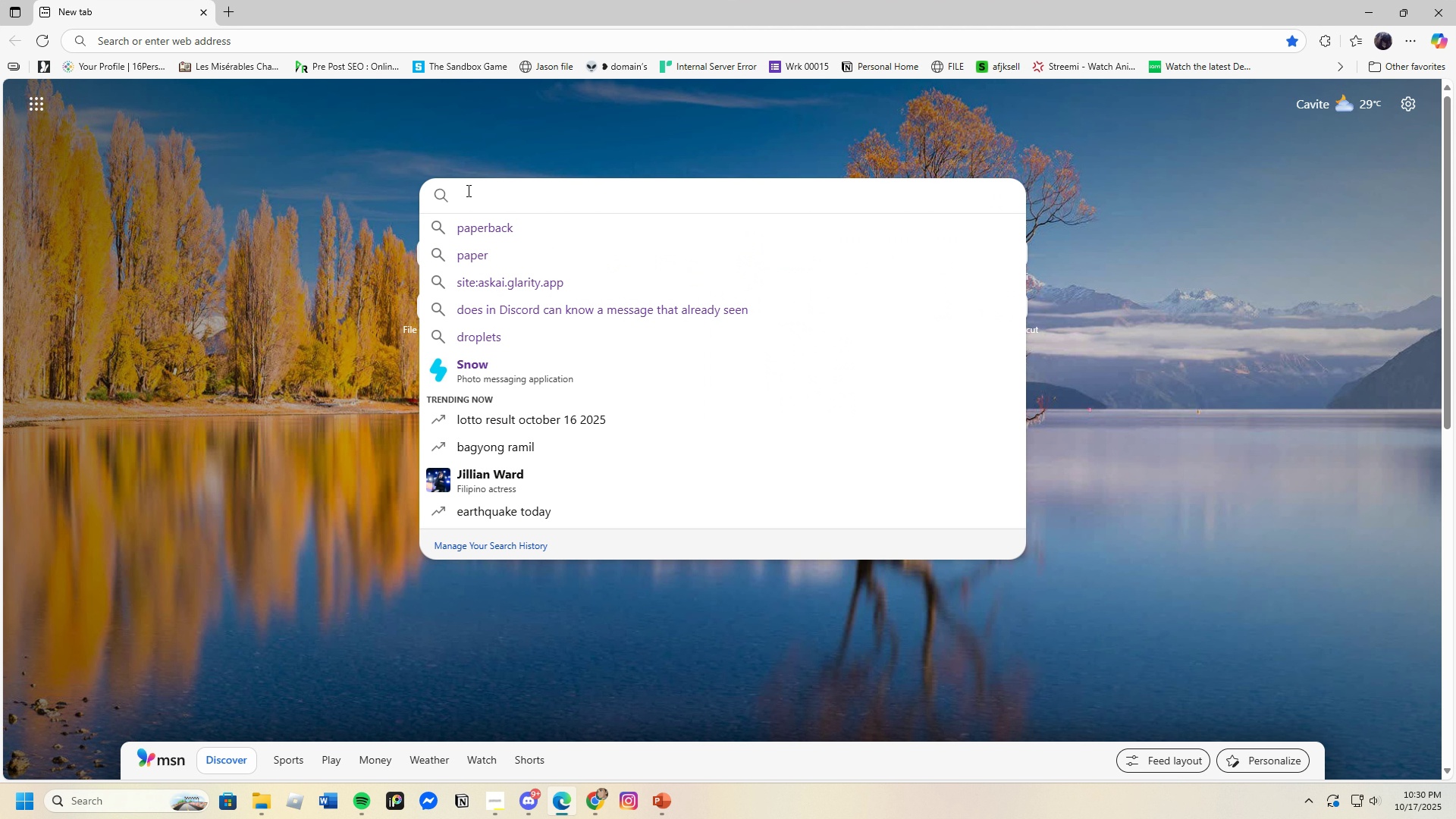 
type(Rain cycle full process)
 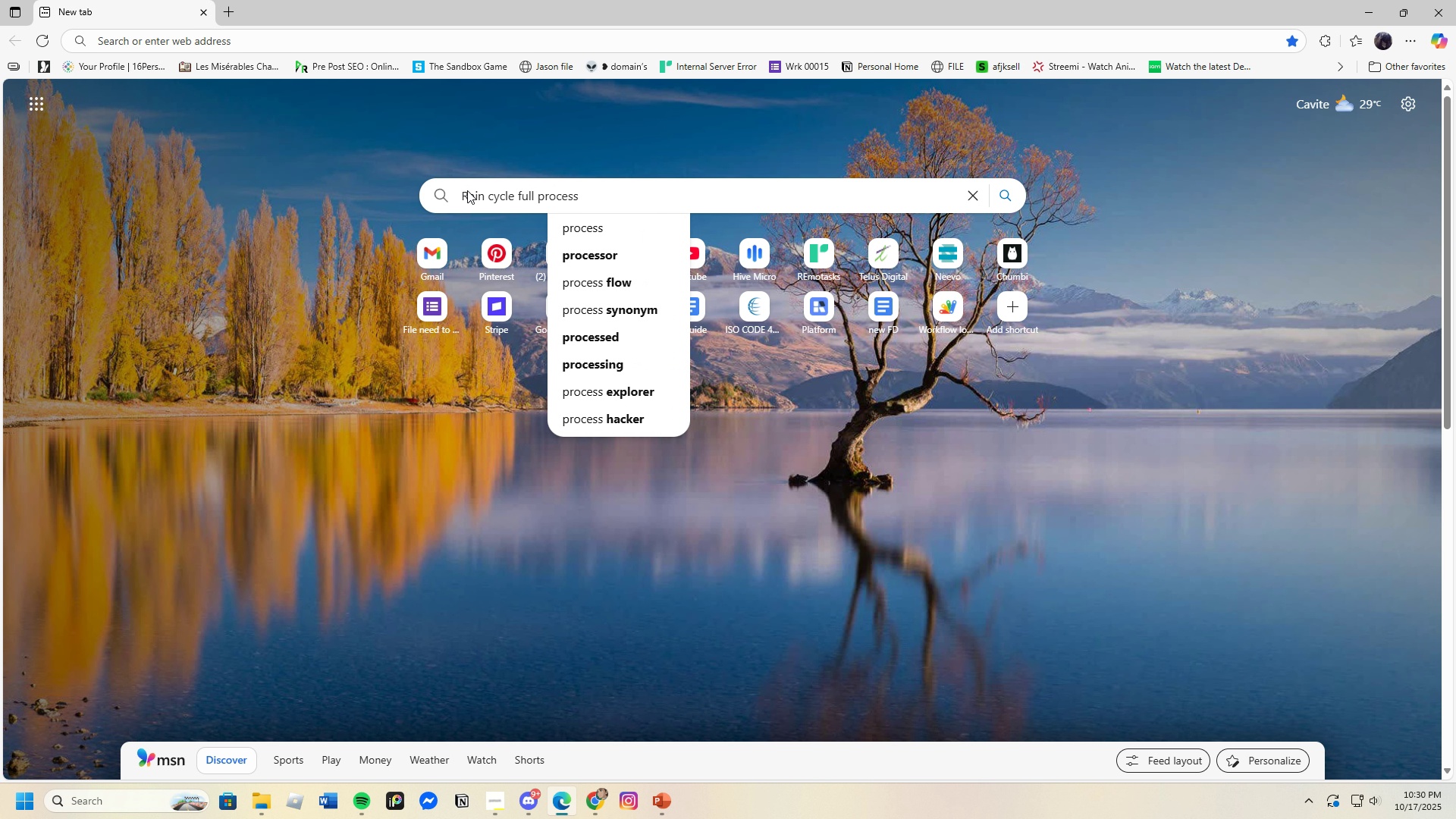 
key(Enter)
 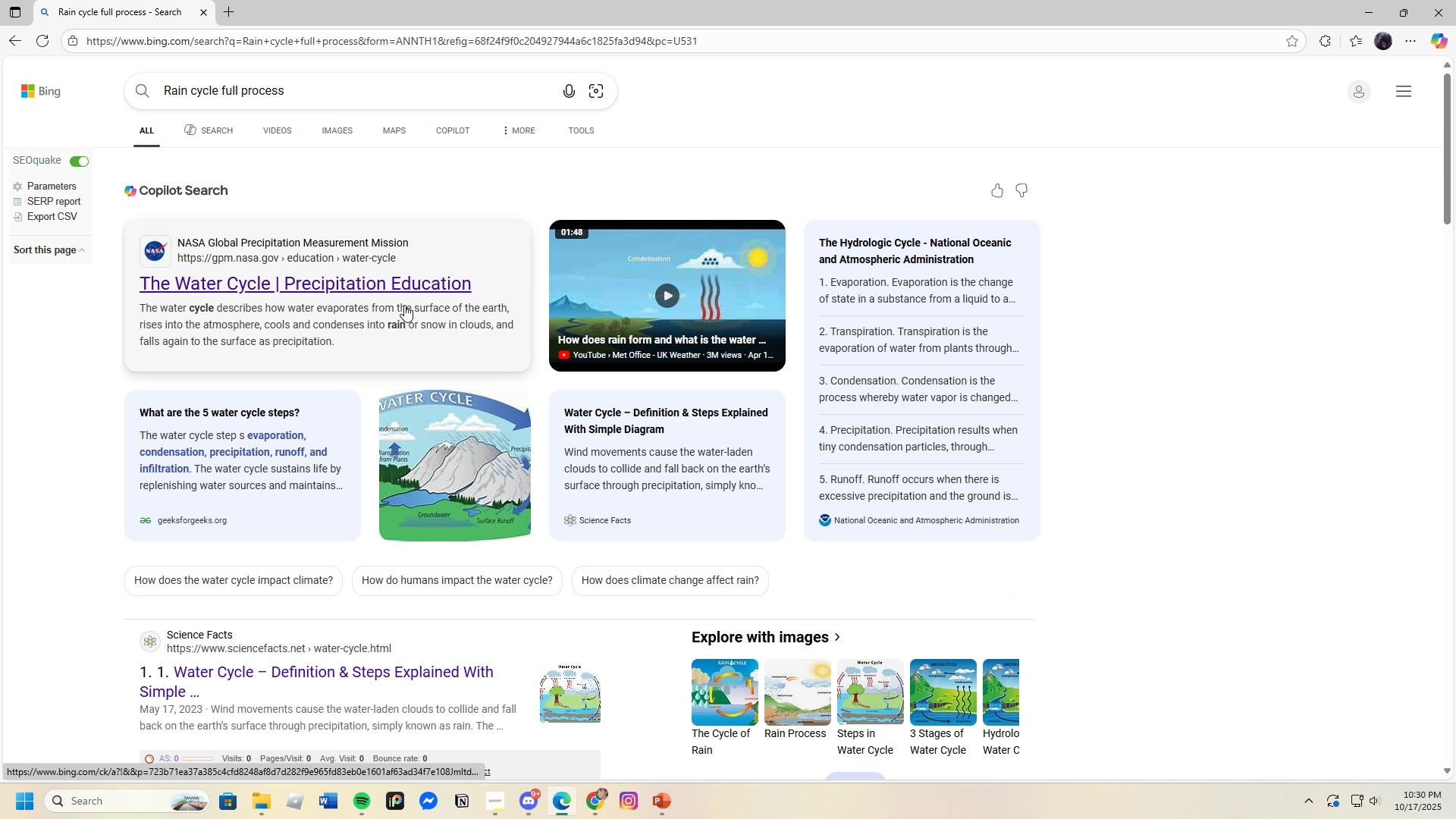 
left_click([402, 286])
 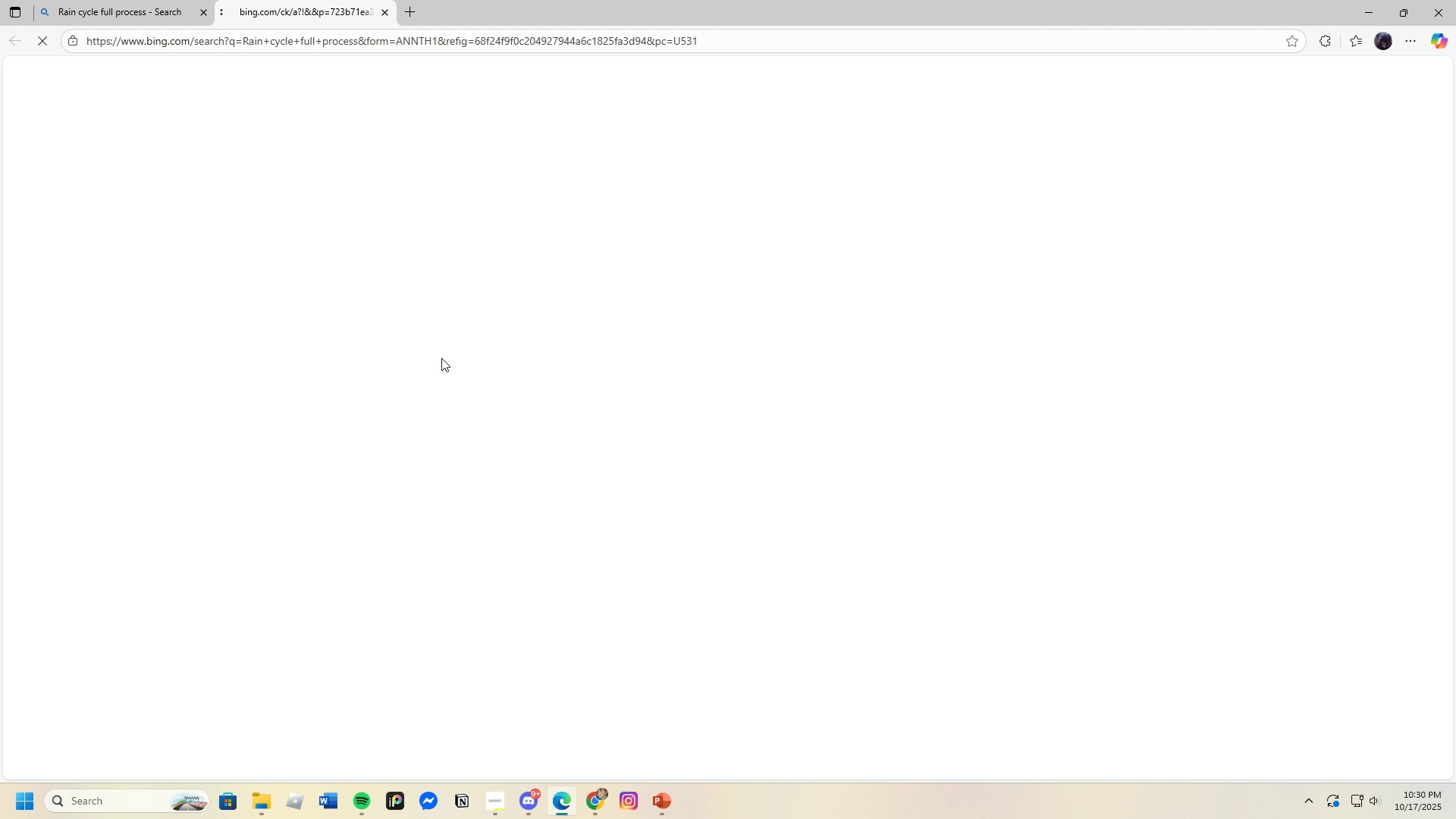 
wait(9.06)
 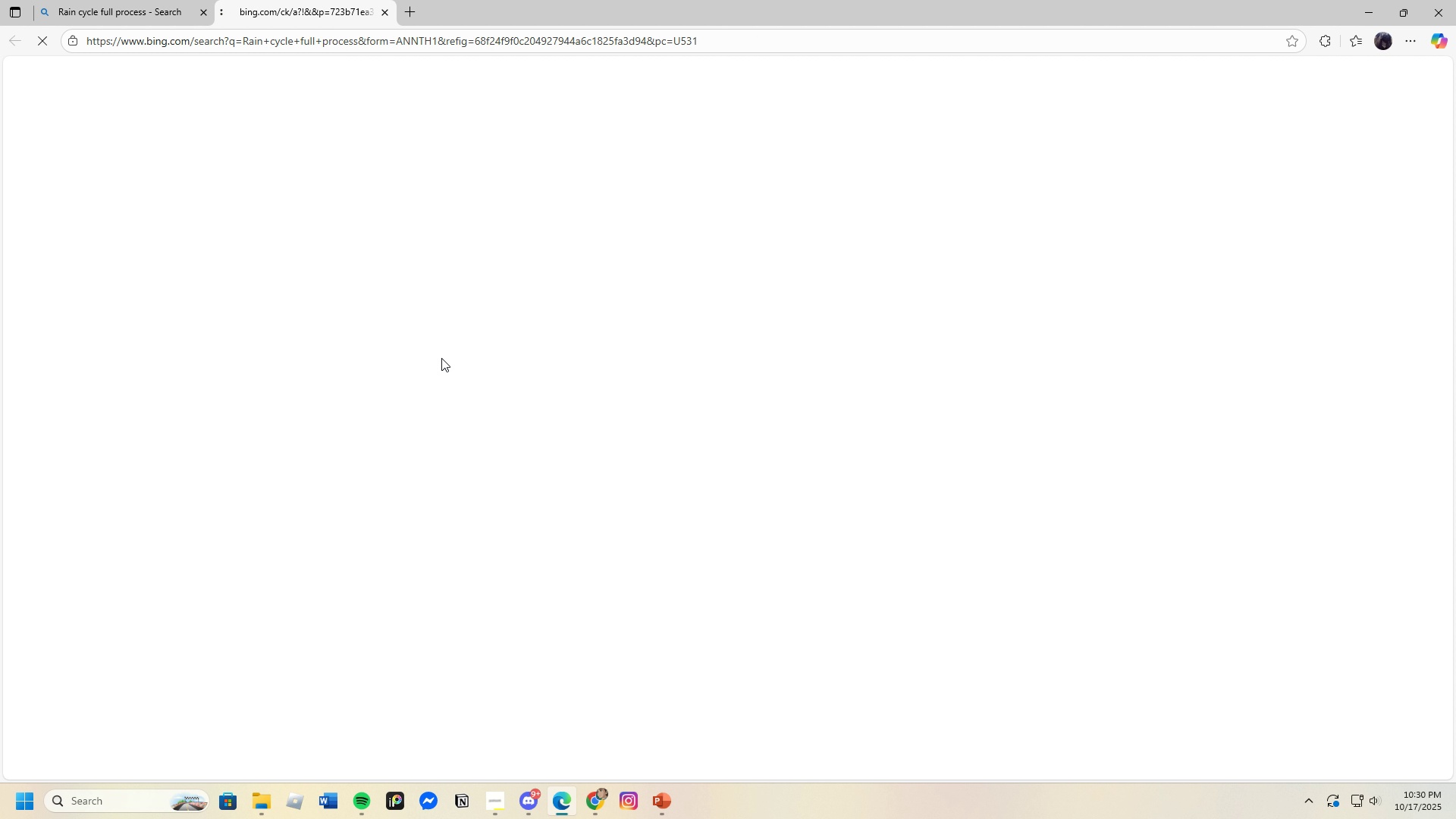 
scroll: coordinate [477, 368], scroll_direction: down, amount: 5.0
 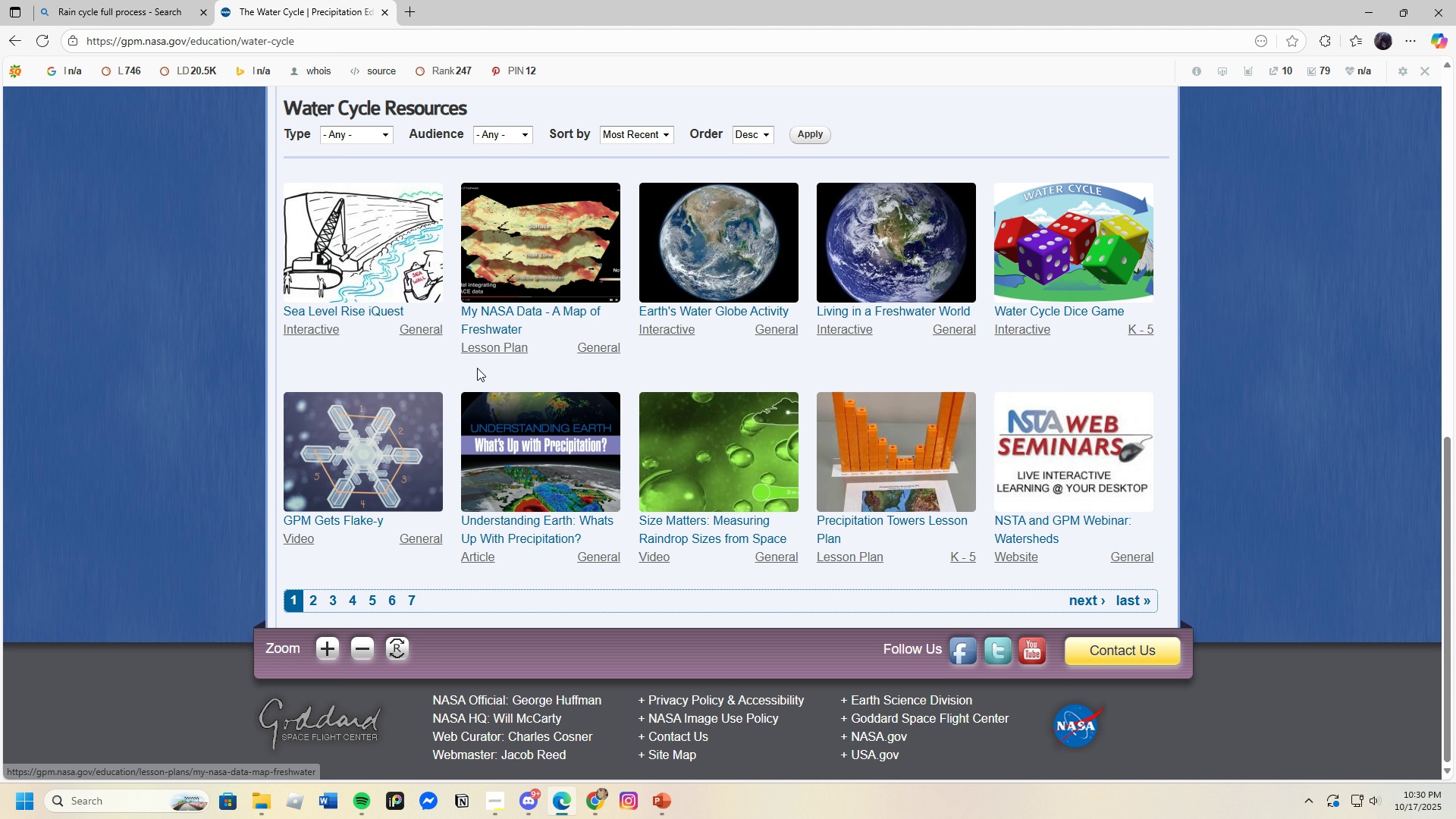 
scroll: coordinate [471, 363], scroll_direction: up, amount: 10.0
 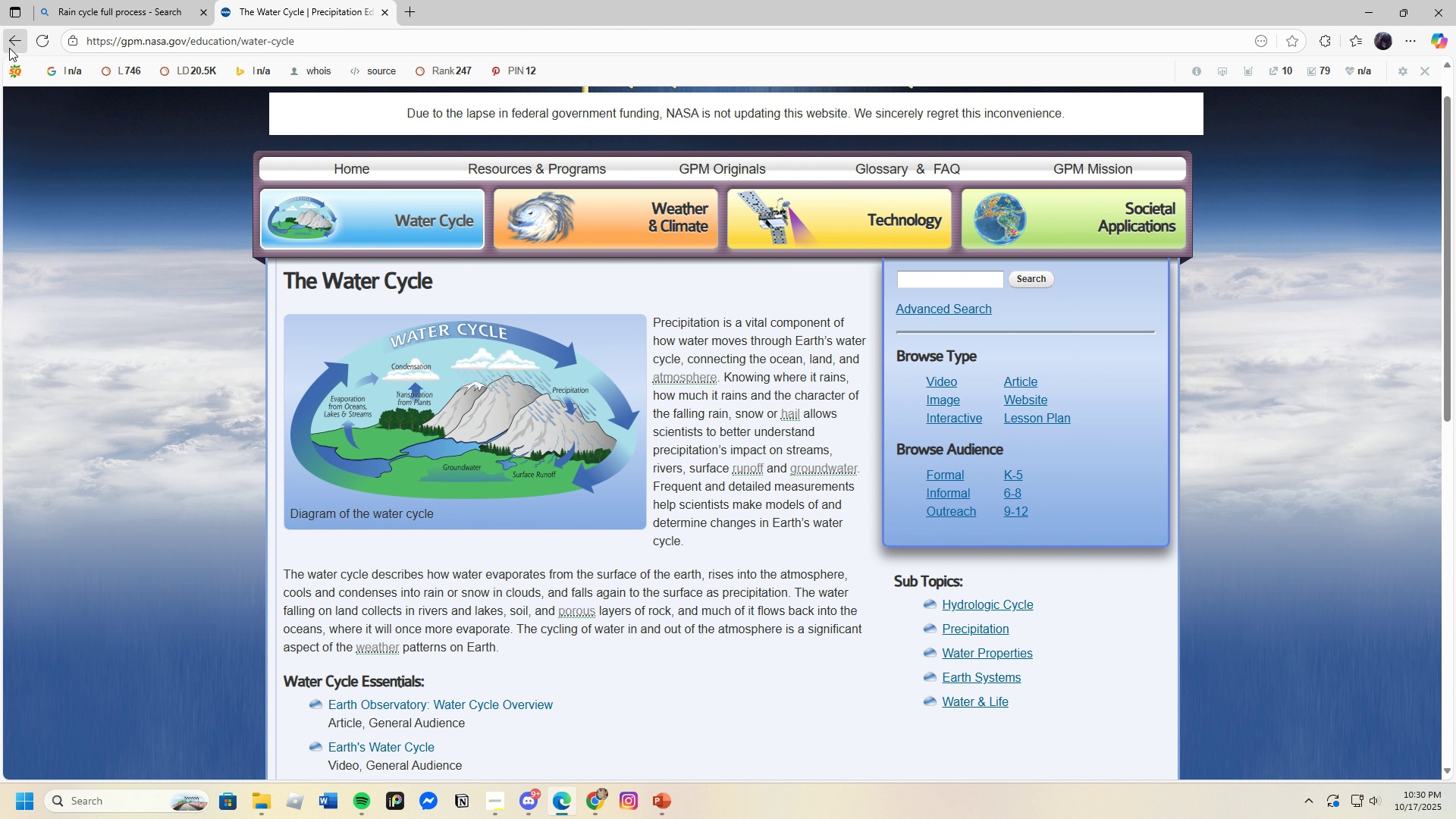 
left_click([9, 48])
 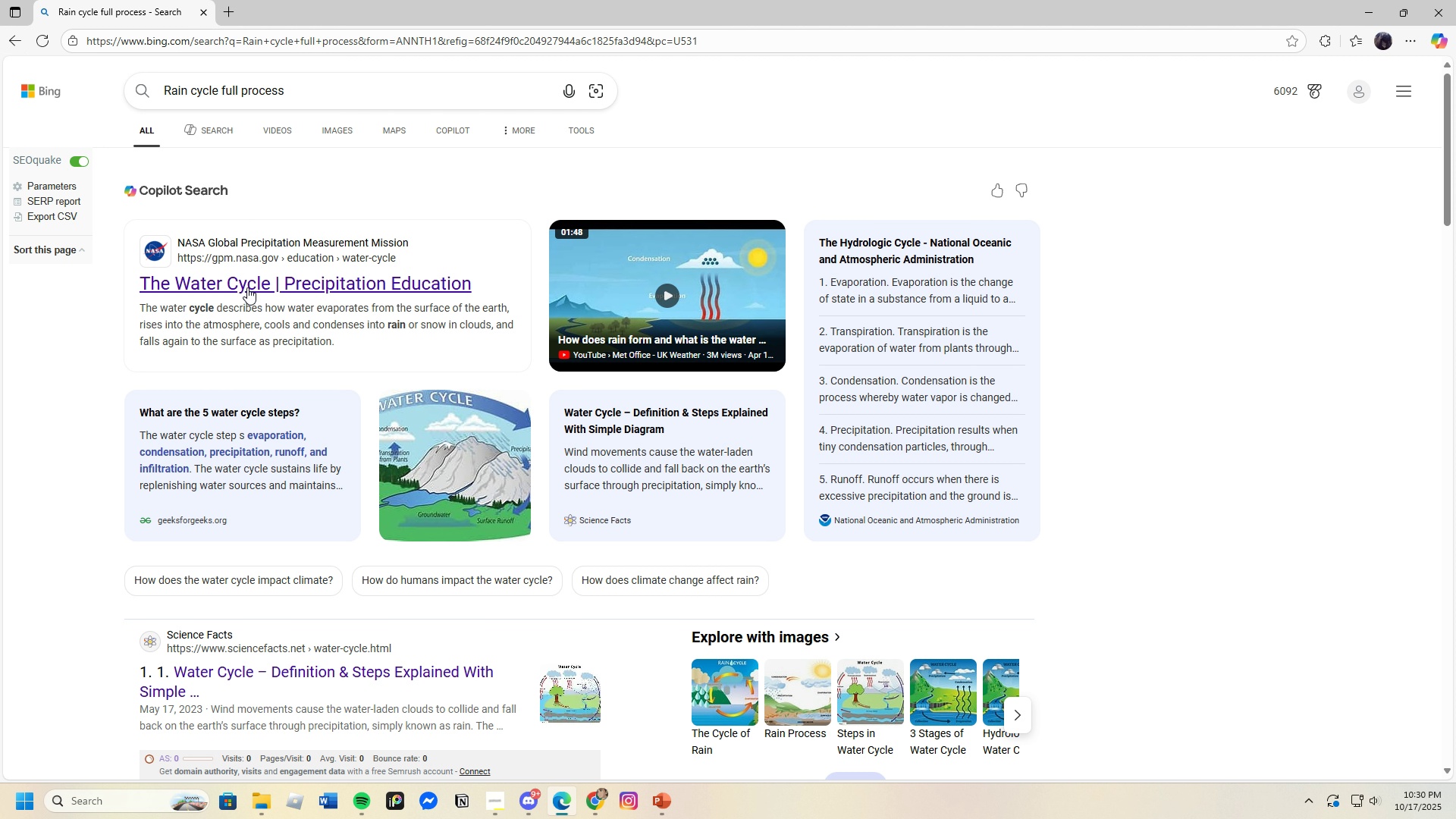 
scroll: coordinate [276, 348], scroll_direction: down, amount: 4.0
 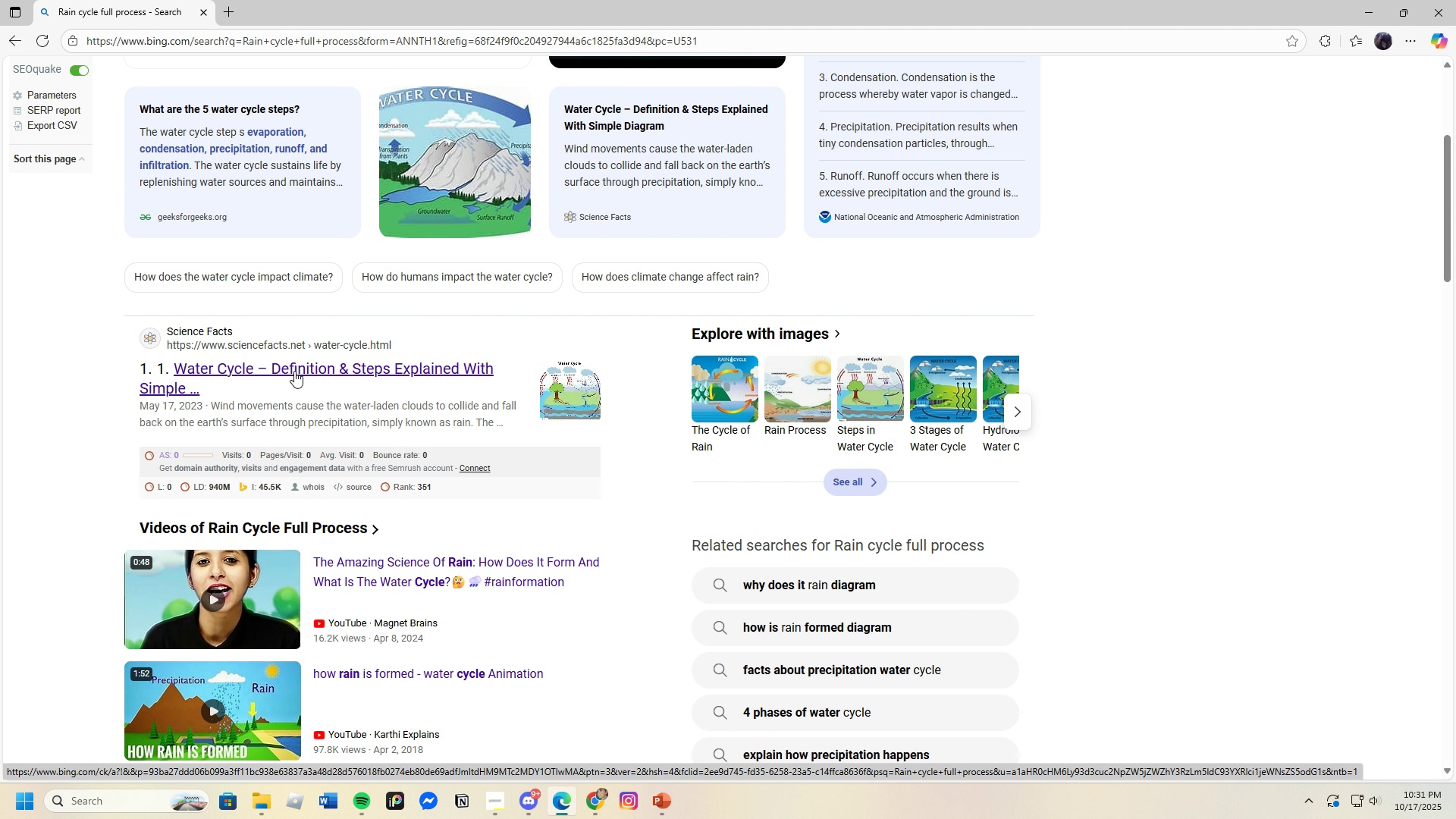 
left_click([294, 371])
 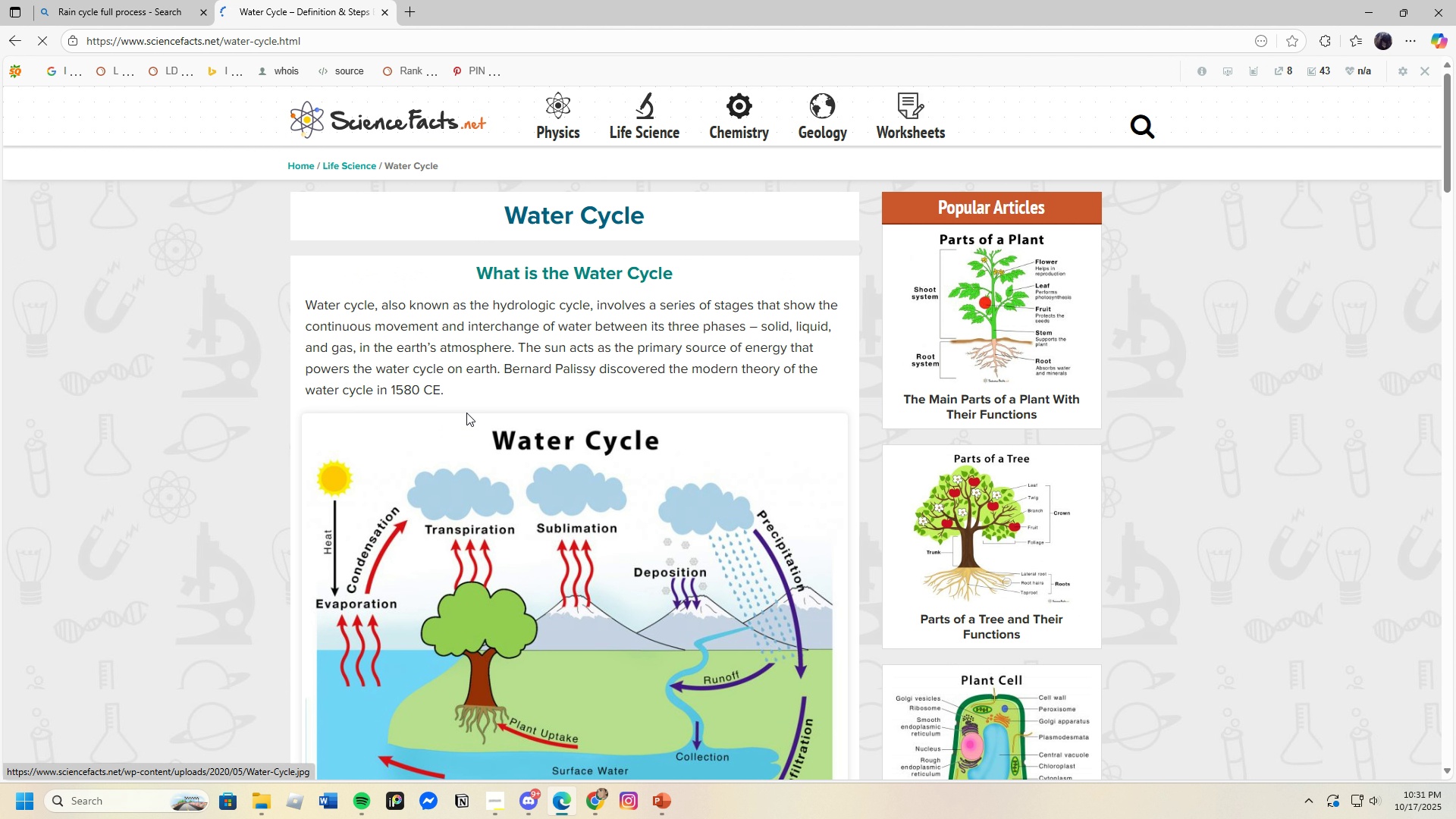 
scroll: coordinate [500, 474], scroll_direction: down, amount: 5.0
 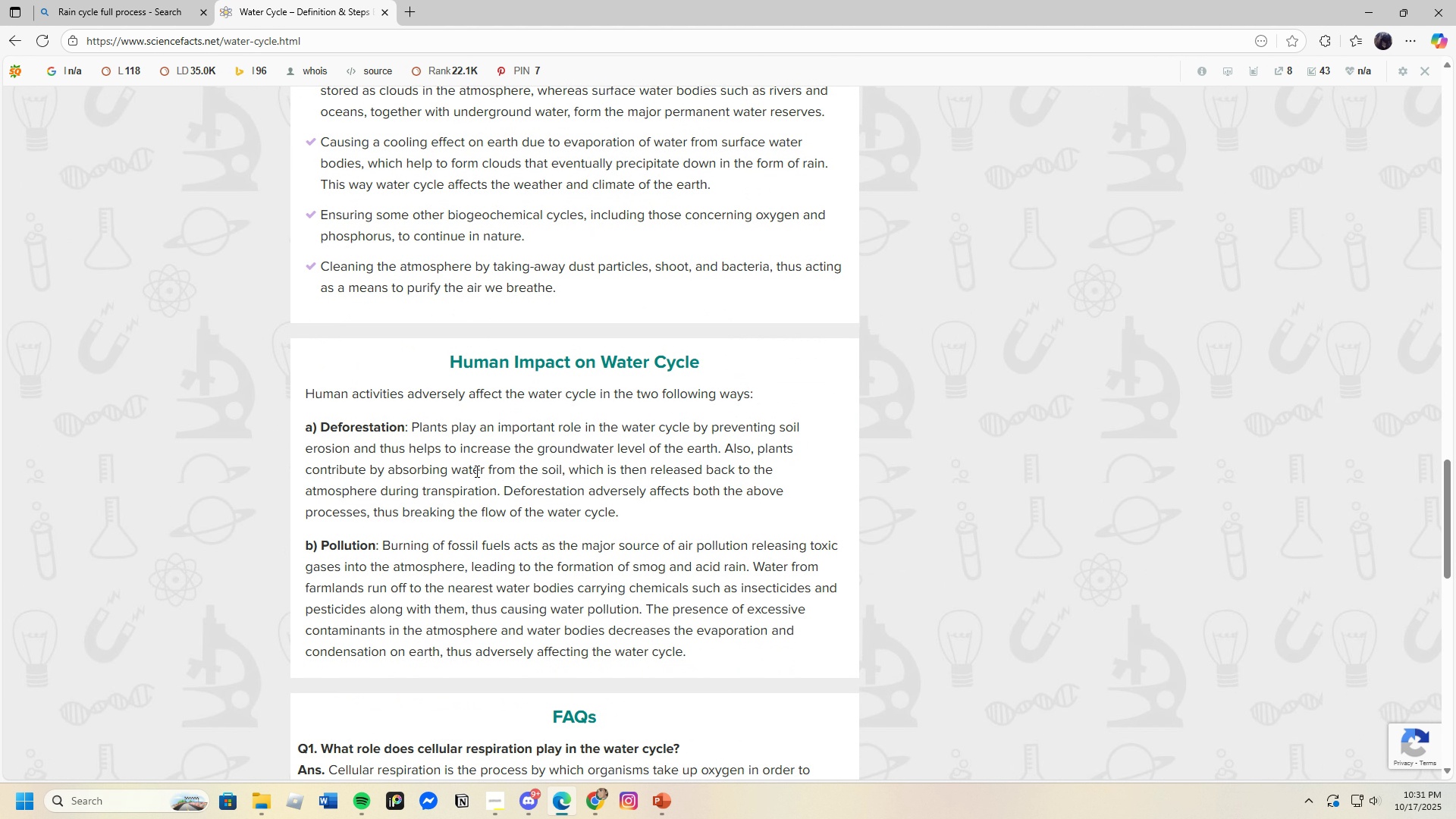 
left_click([14, 42])
 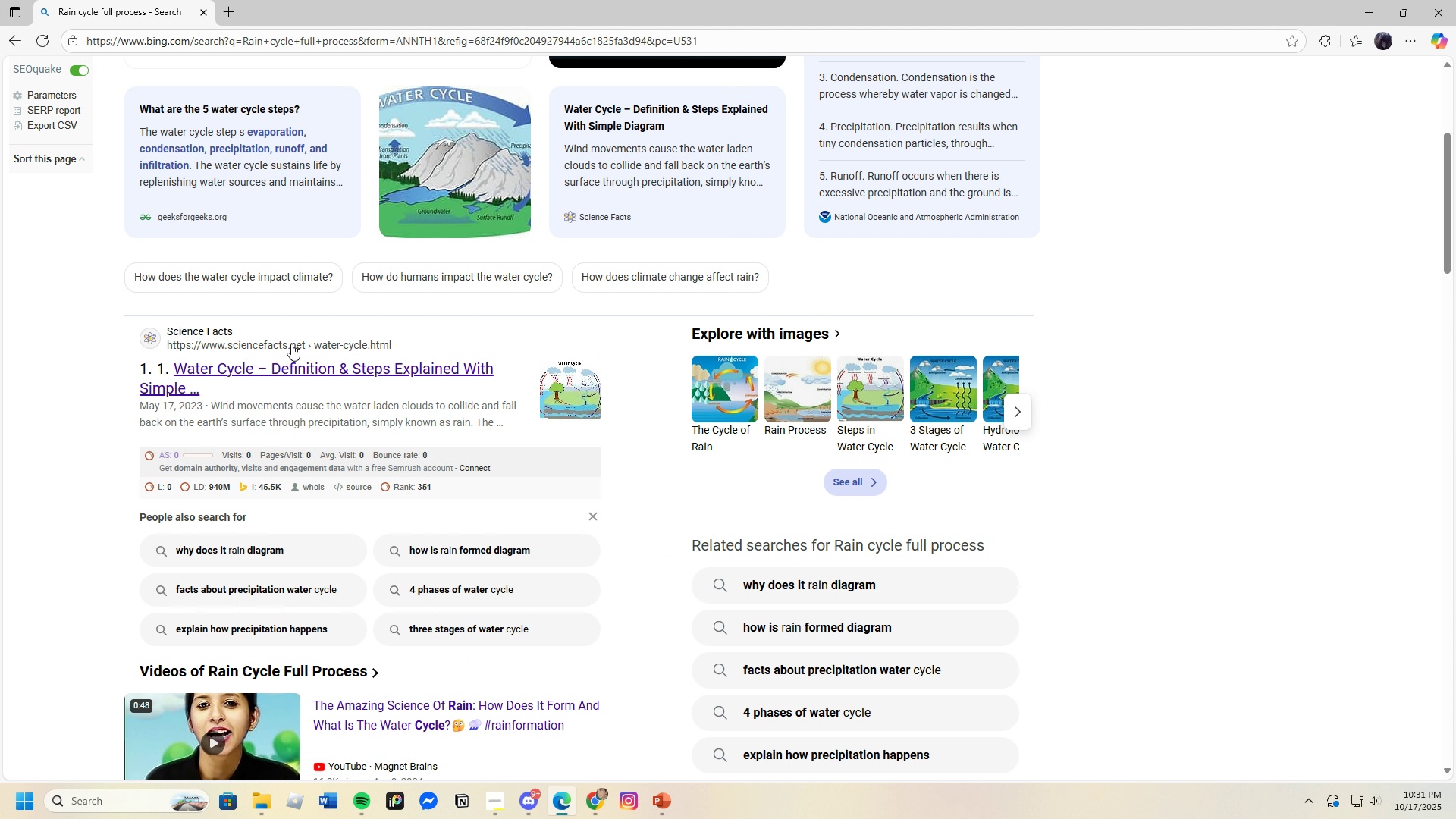 
scroll: coordinate [279, 342], scroll_direction: down, amount: 8.0
 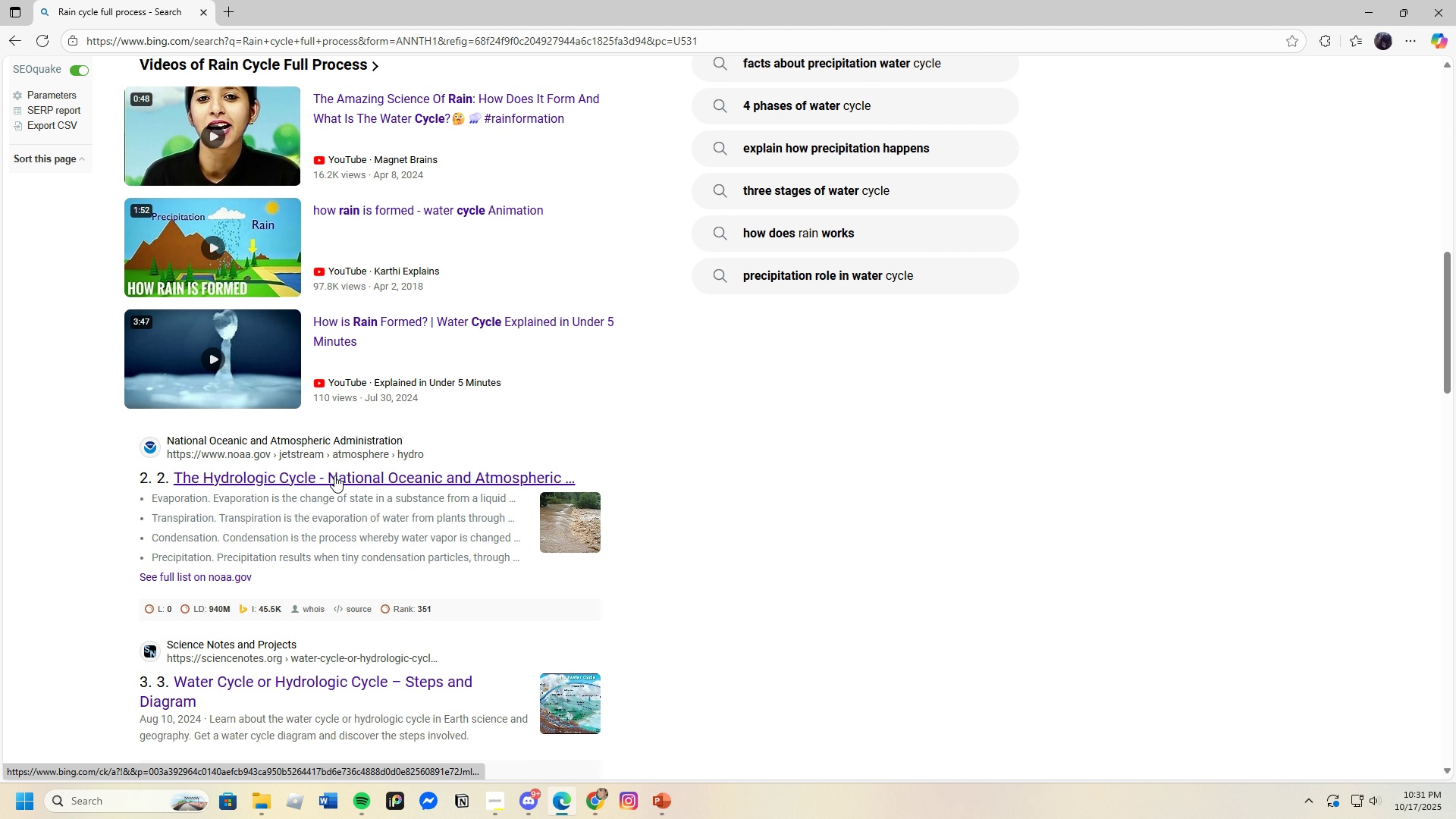 
left_click([334, 475])
 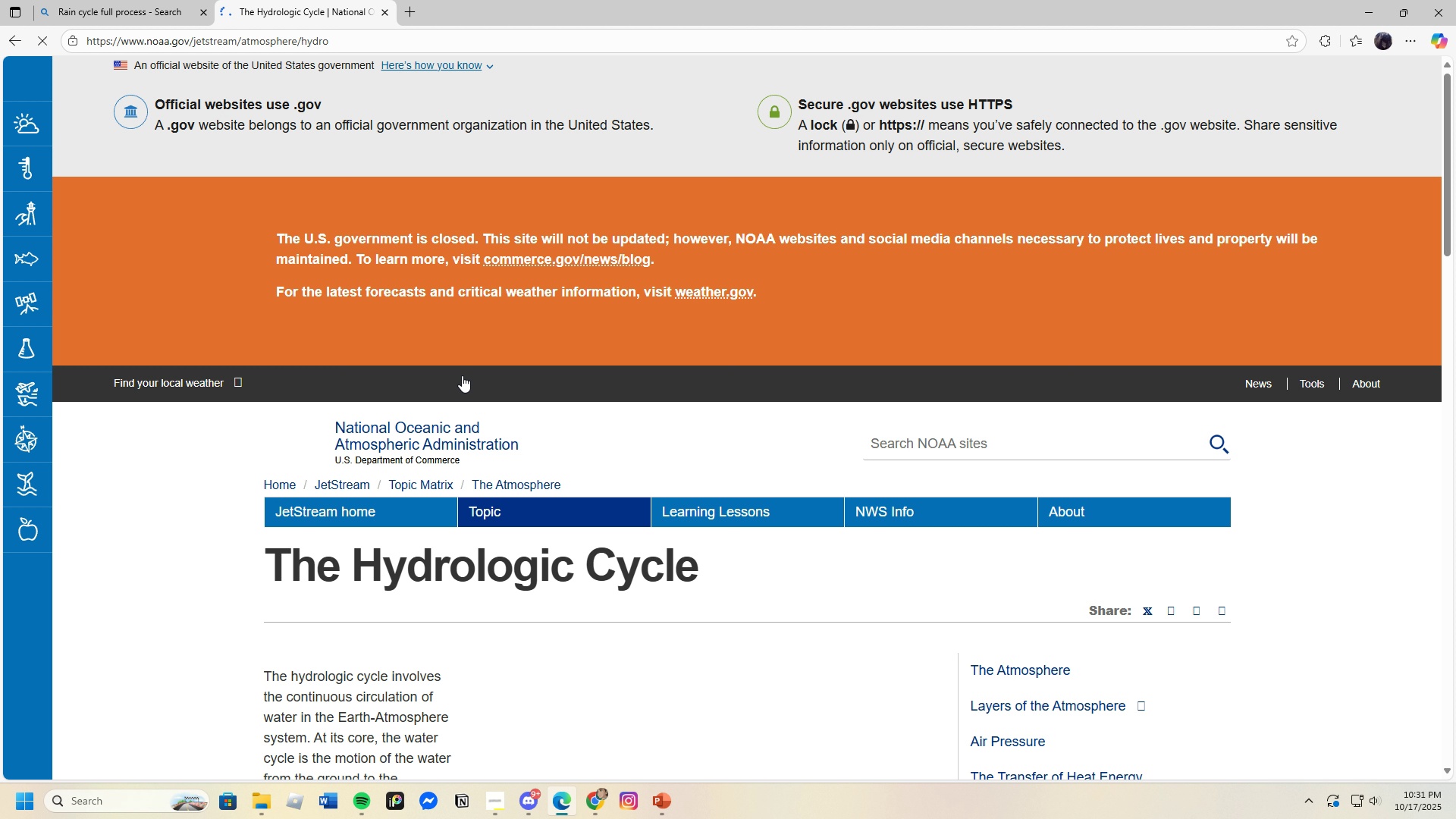 
scroll: coordinate [462, 375], scroll_direction: down, amount: 12.0
 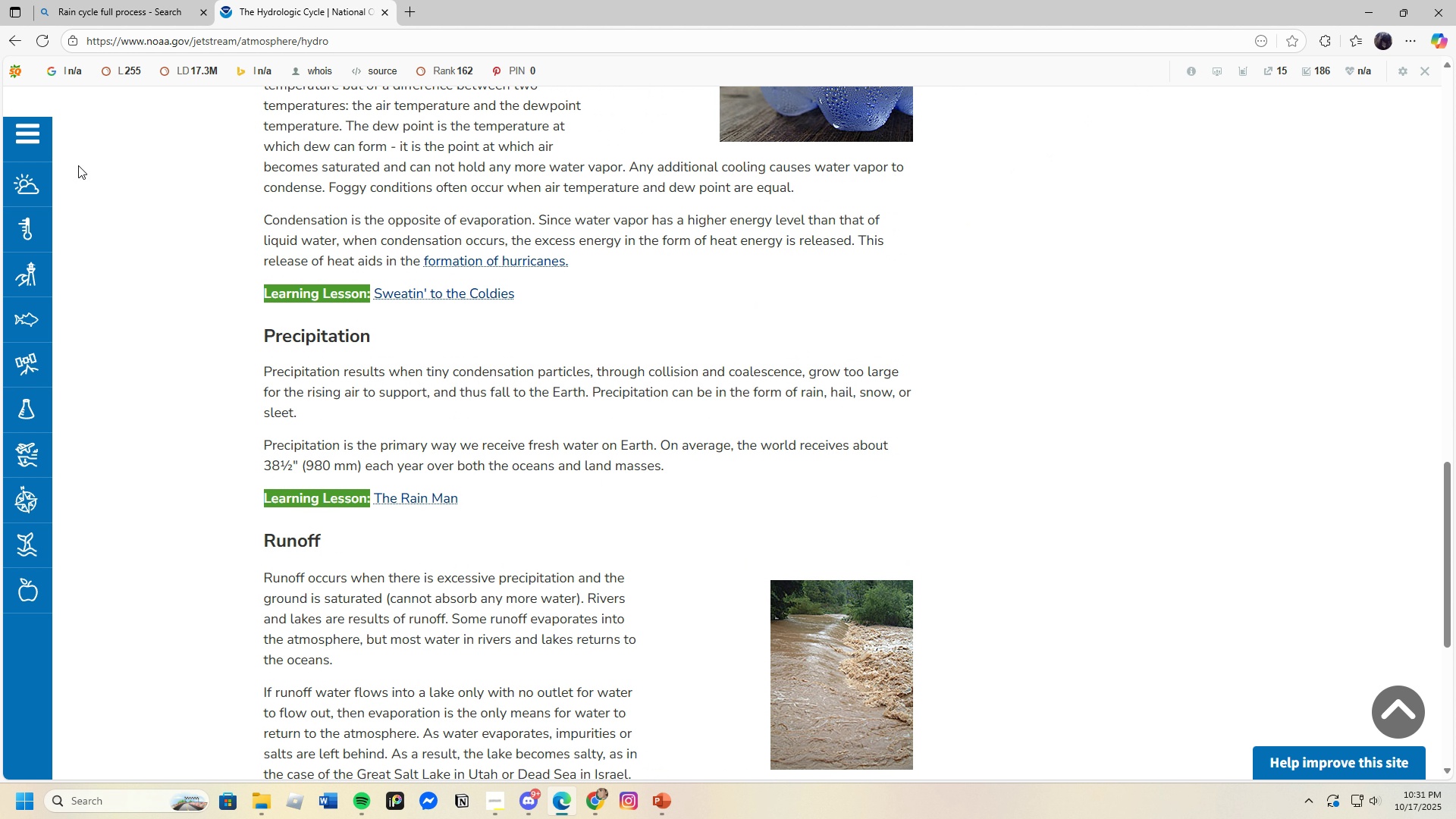 
left_click([9, 42])
 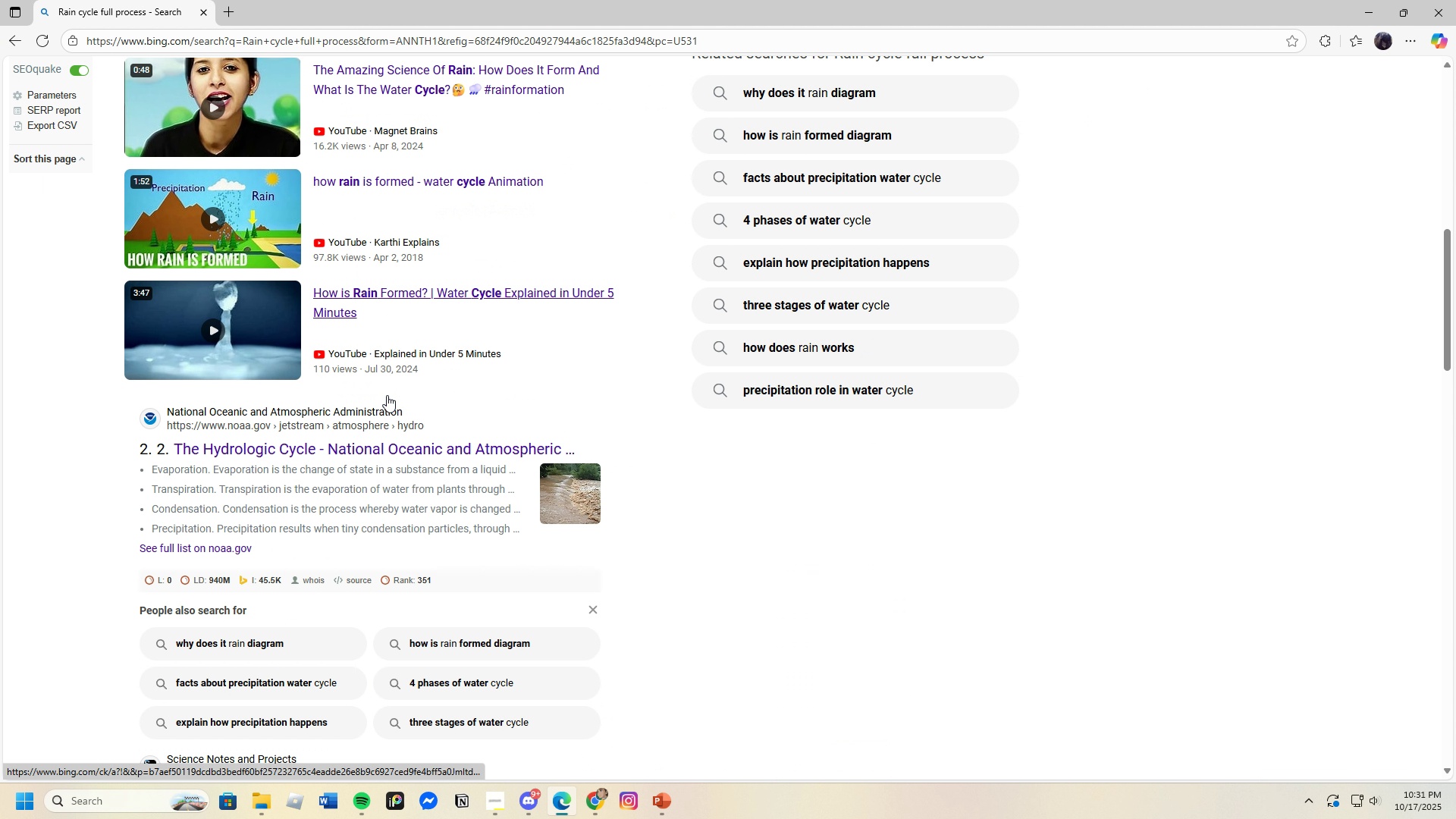 
scroll: coordinate [387, 395], scroll_direction: down, amount: 4.0
 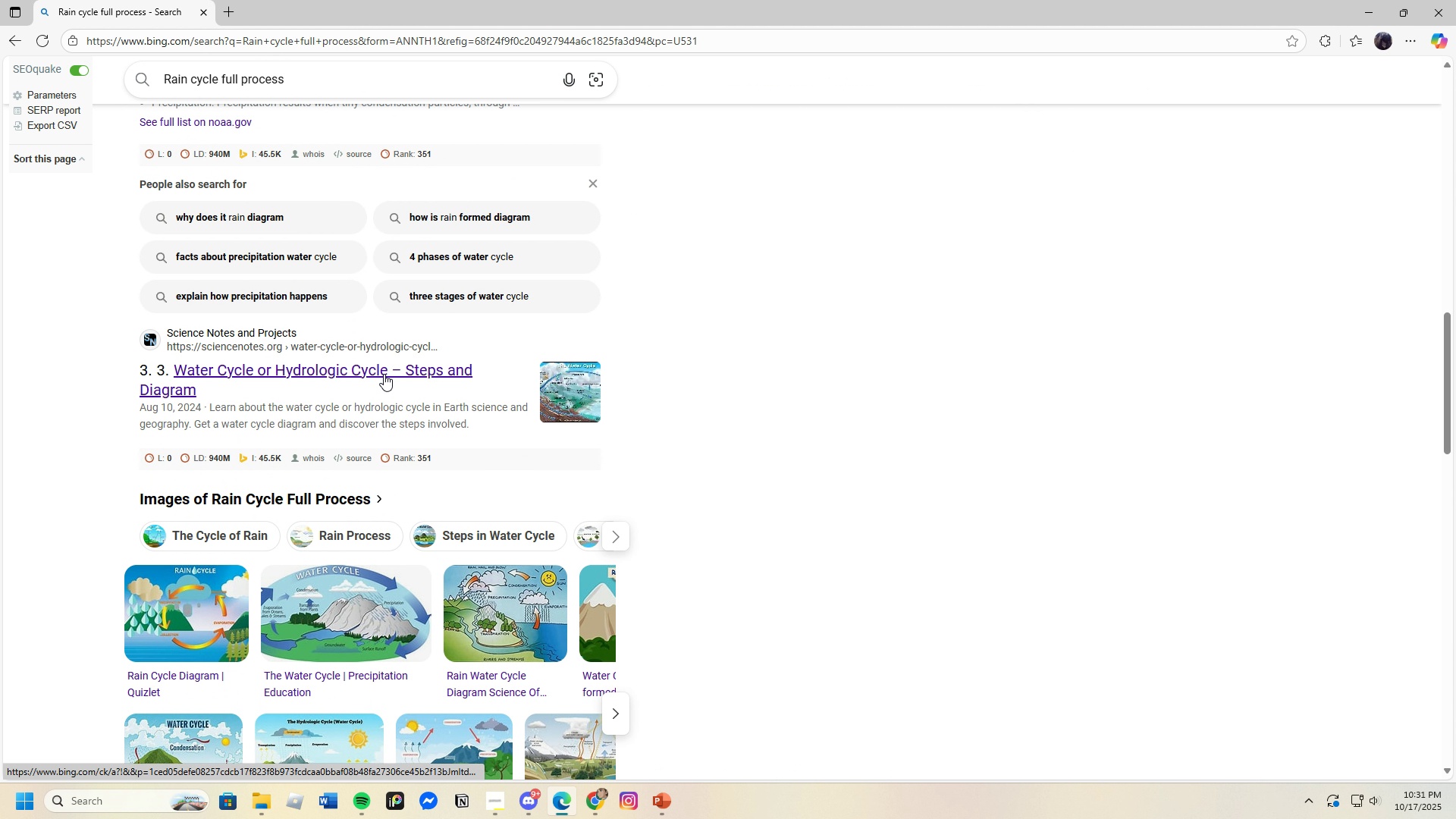 
left_click([384, 374])
 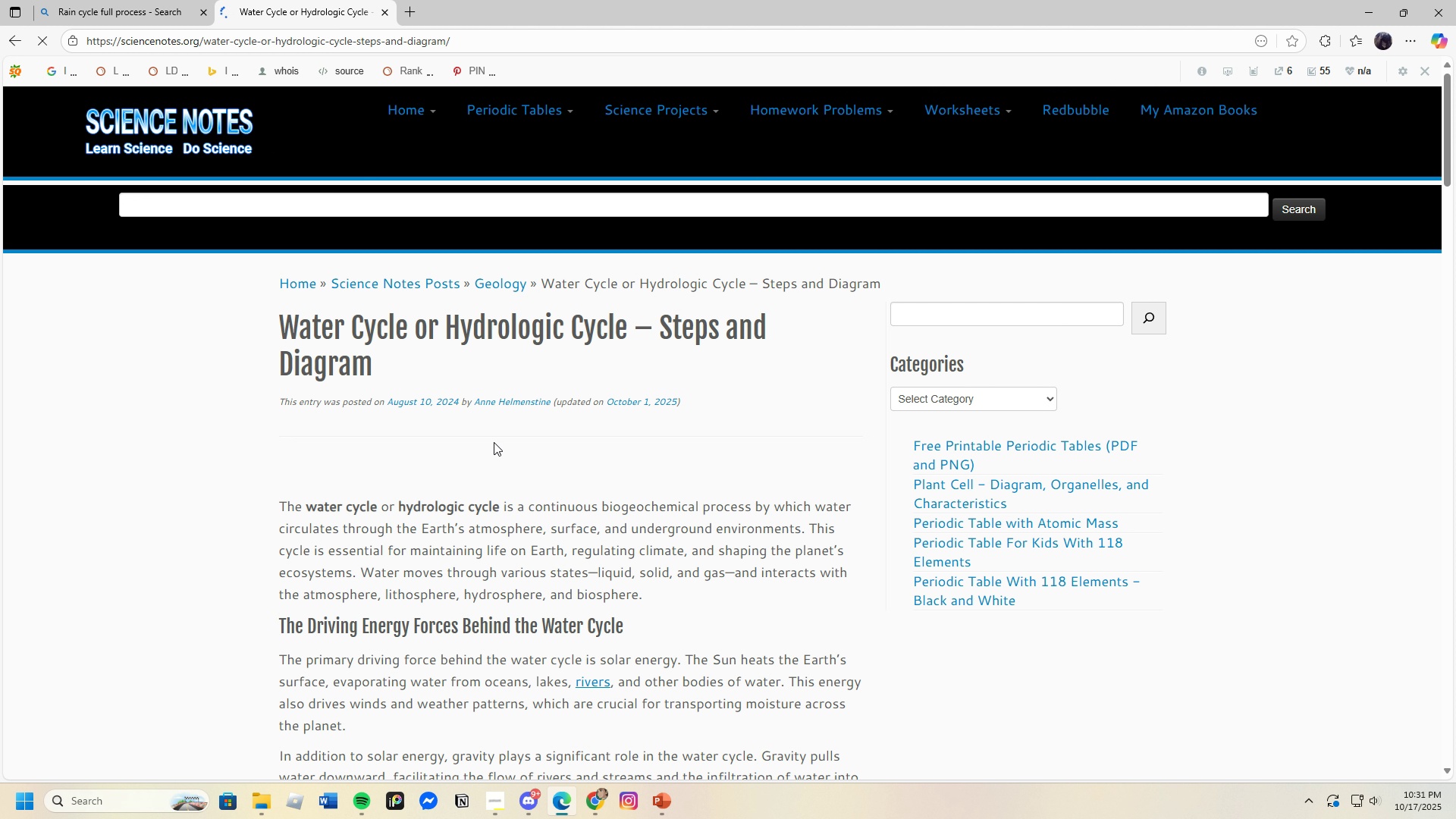 
scroll: coordinate [494, 442], scroll_direction: down, amount: 3.0
 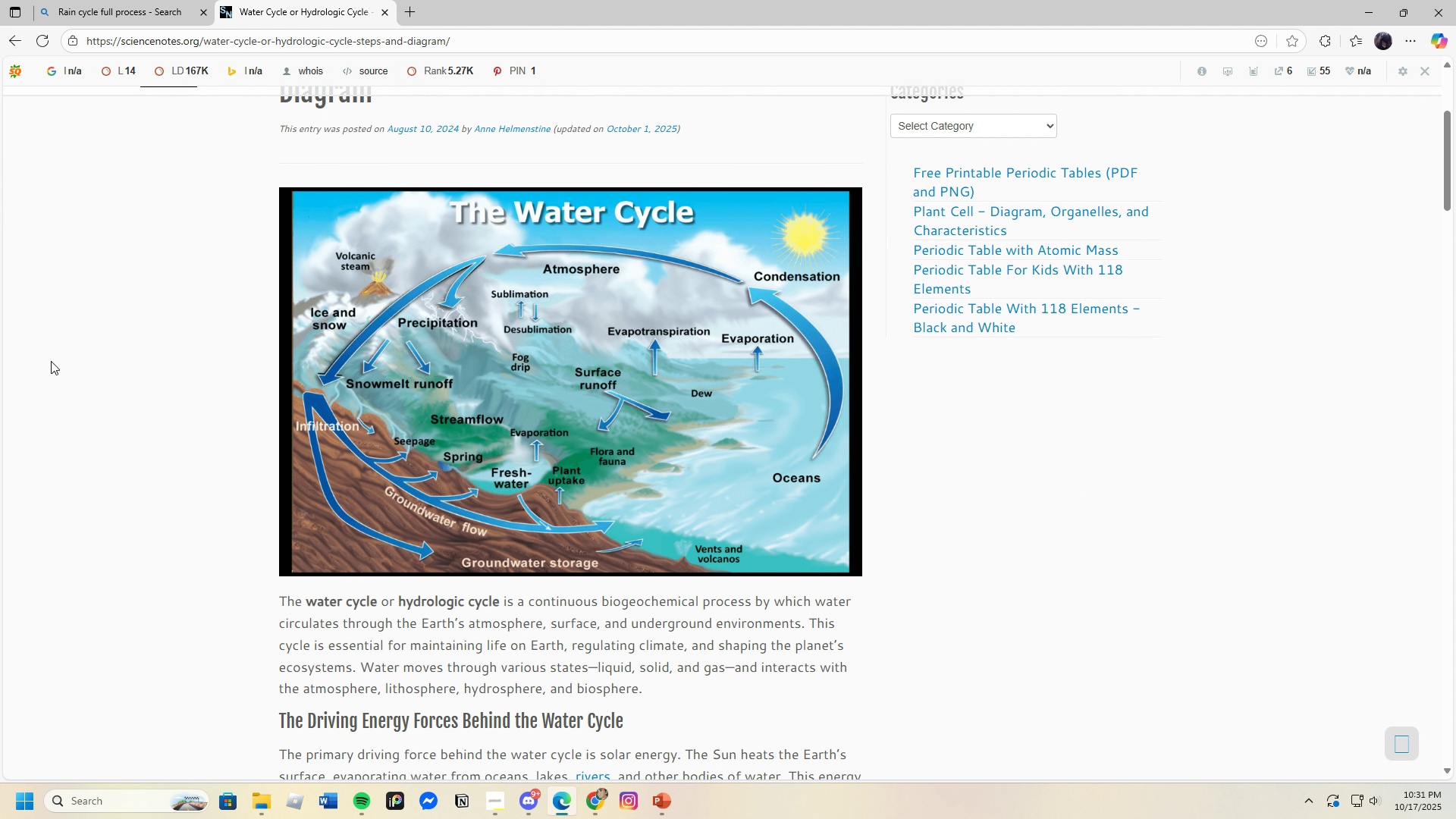 
left_click([14, 39])
 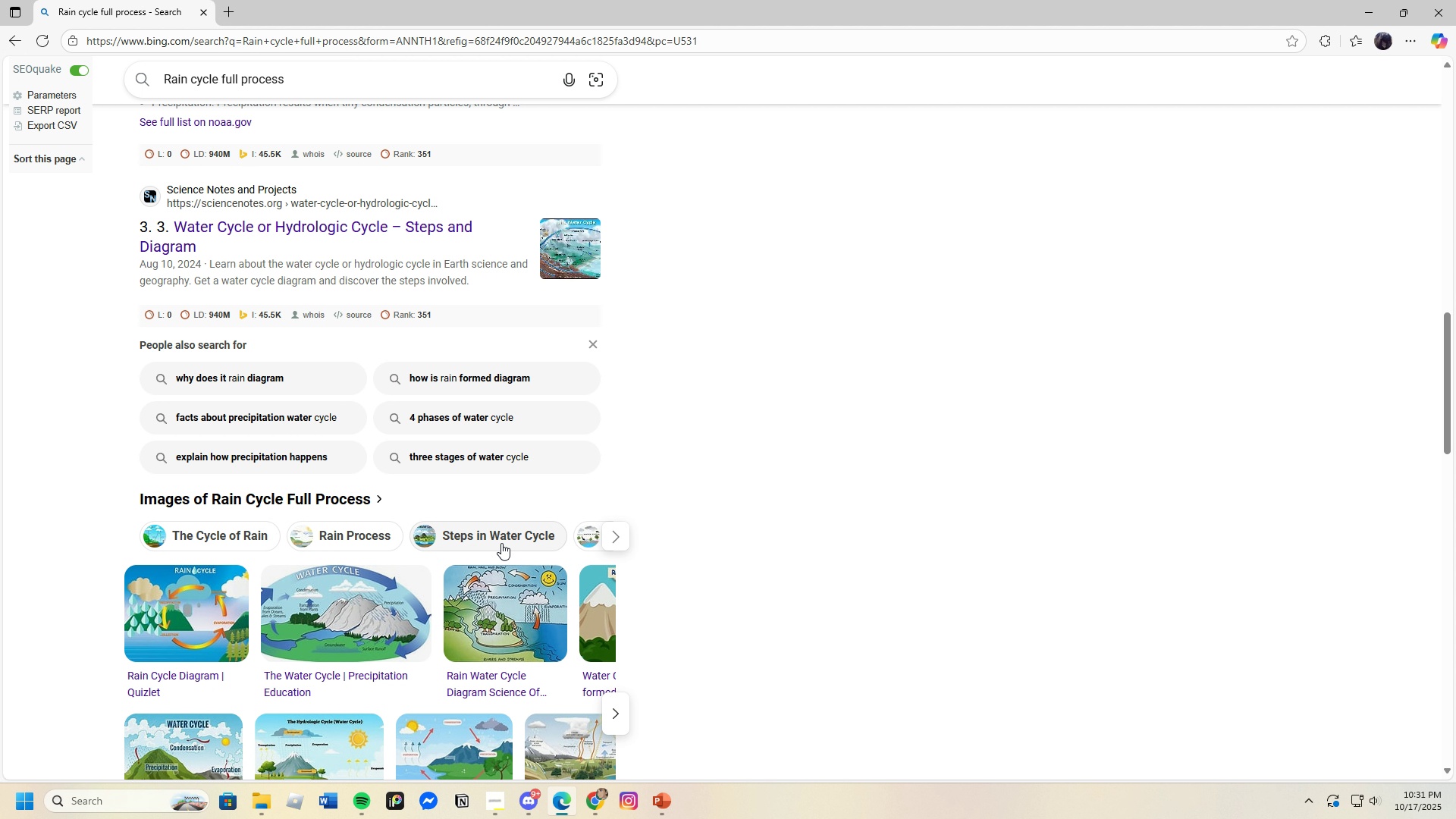 
scroll: coordinate [465, 539], scroll_direction: down, amount: 8.0
 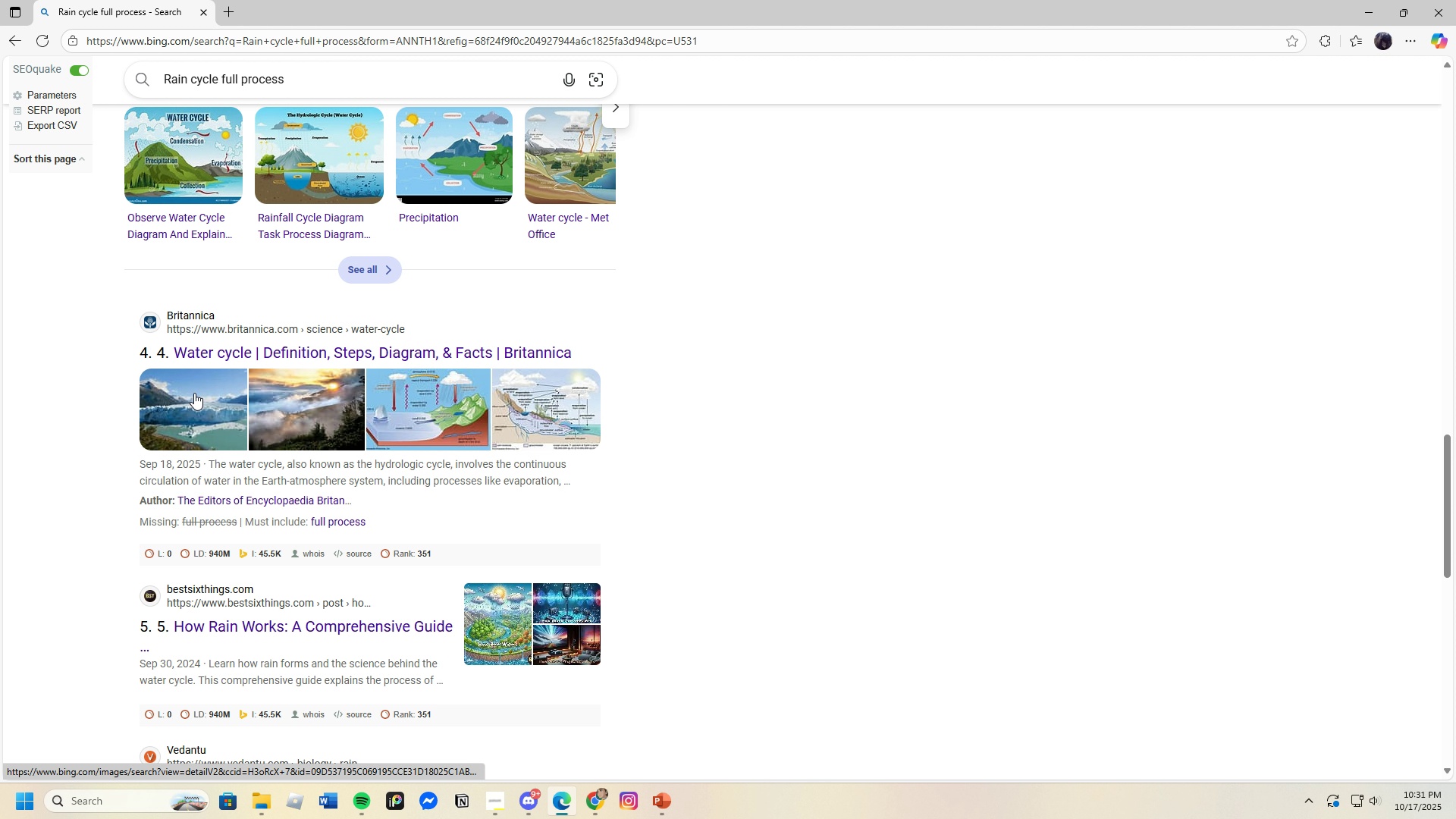 
wait(5.17)
 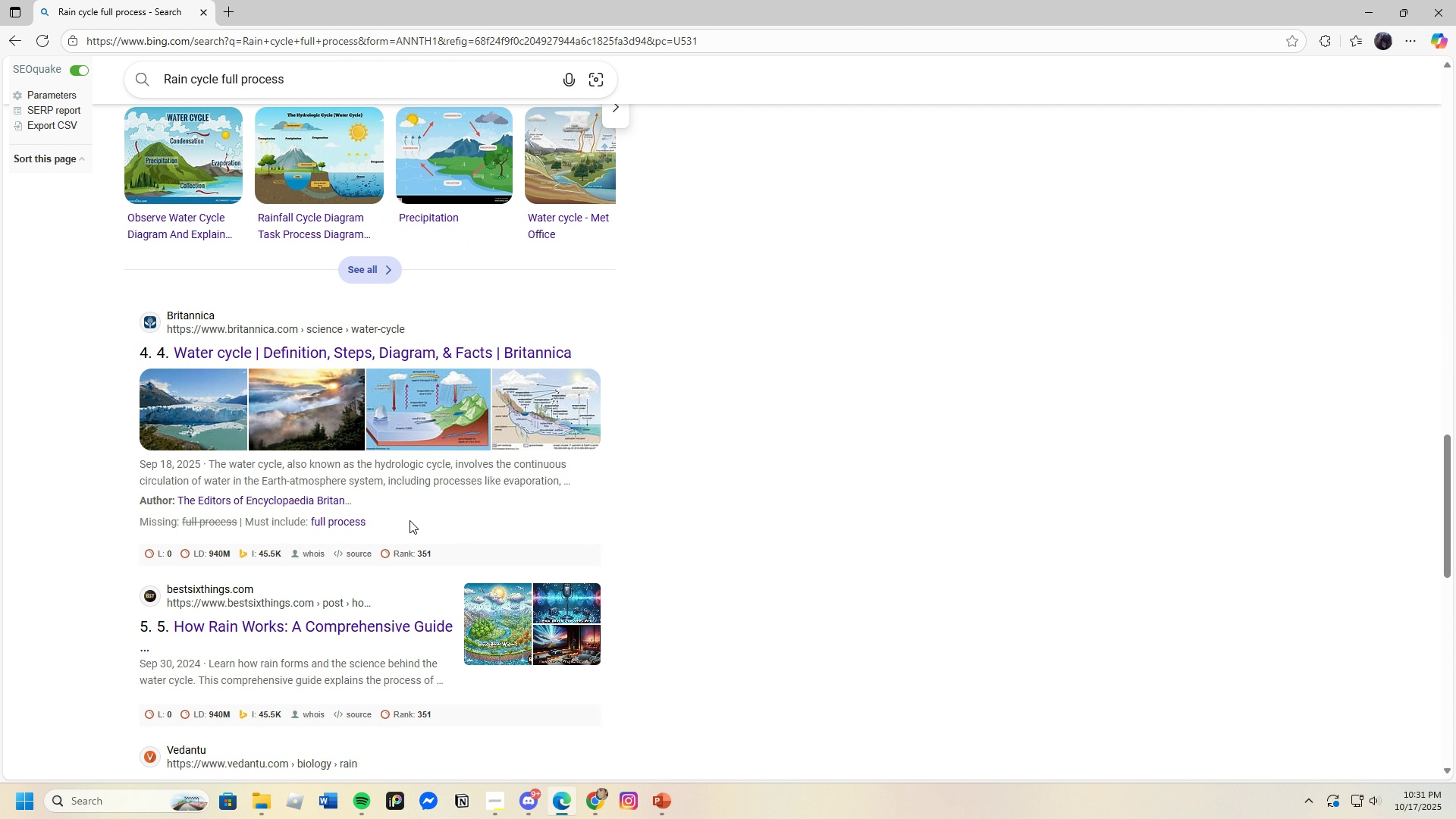 
left_click([296, 626])
 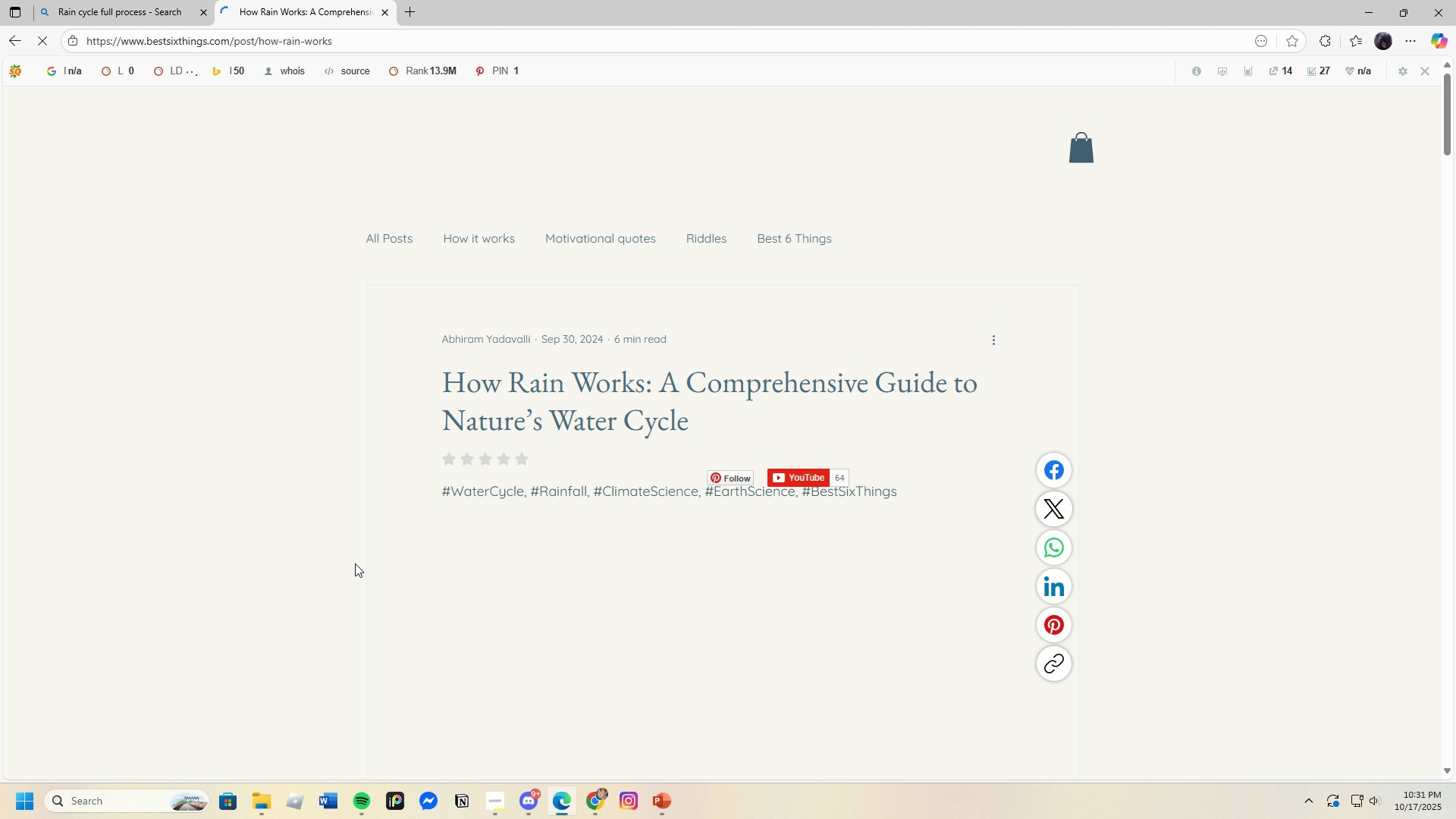 
scroll: coordinate [435, 557], scroll_direction: down, amount: 16.0
 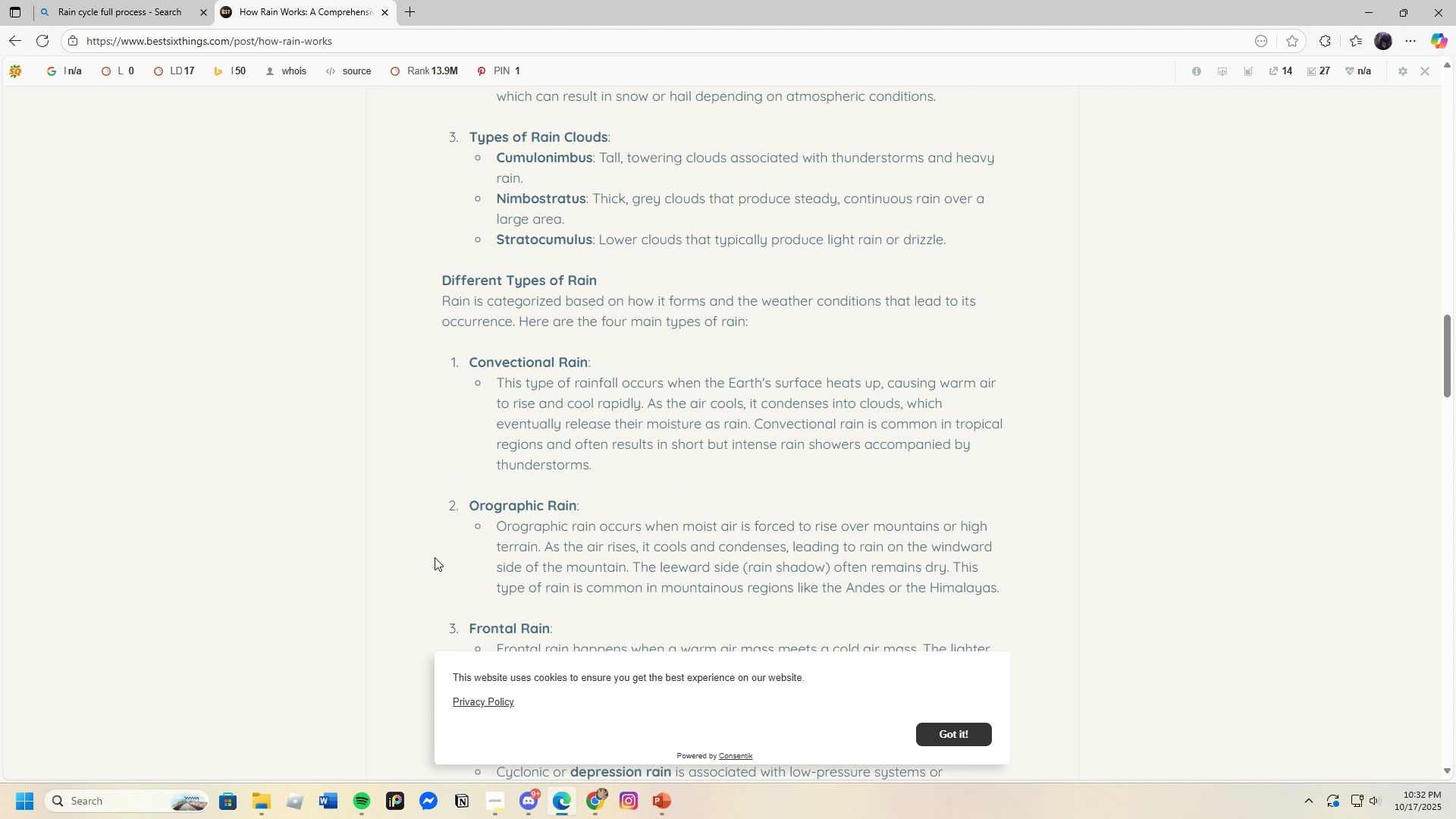 
left_click([15, 46])
 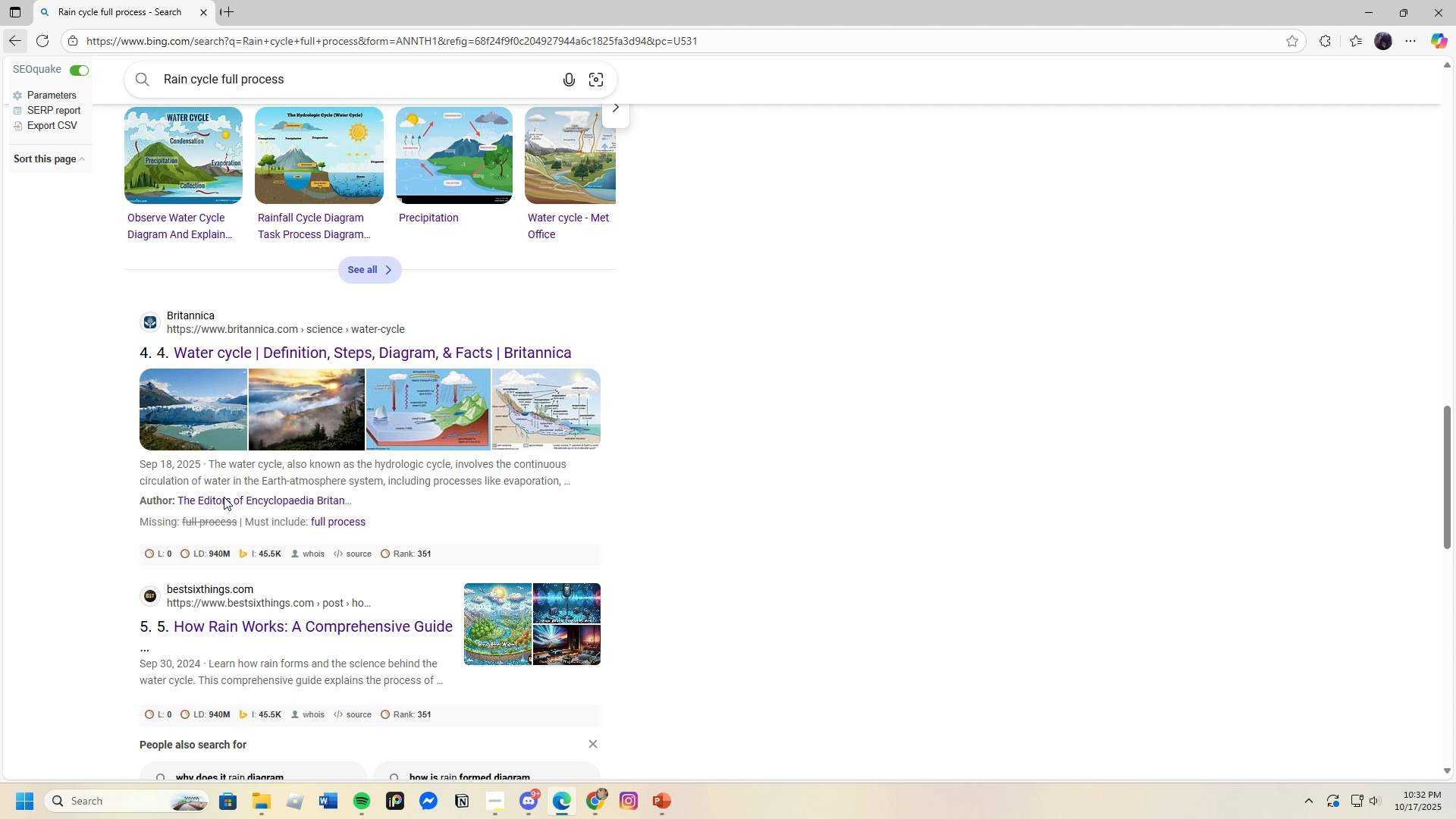 
scroll: coordinate [231, 518], scroll_direction: down, amount: 5.0
 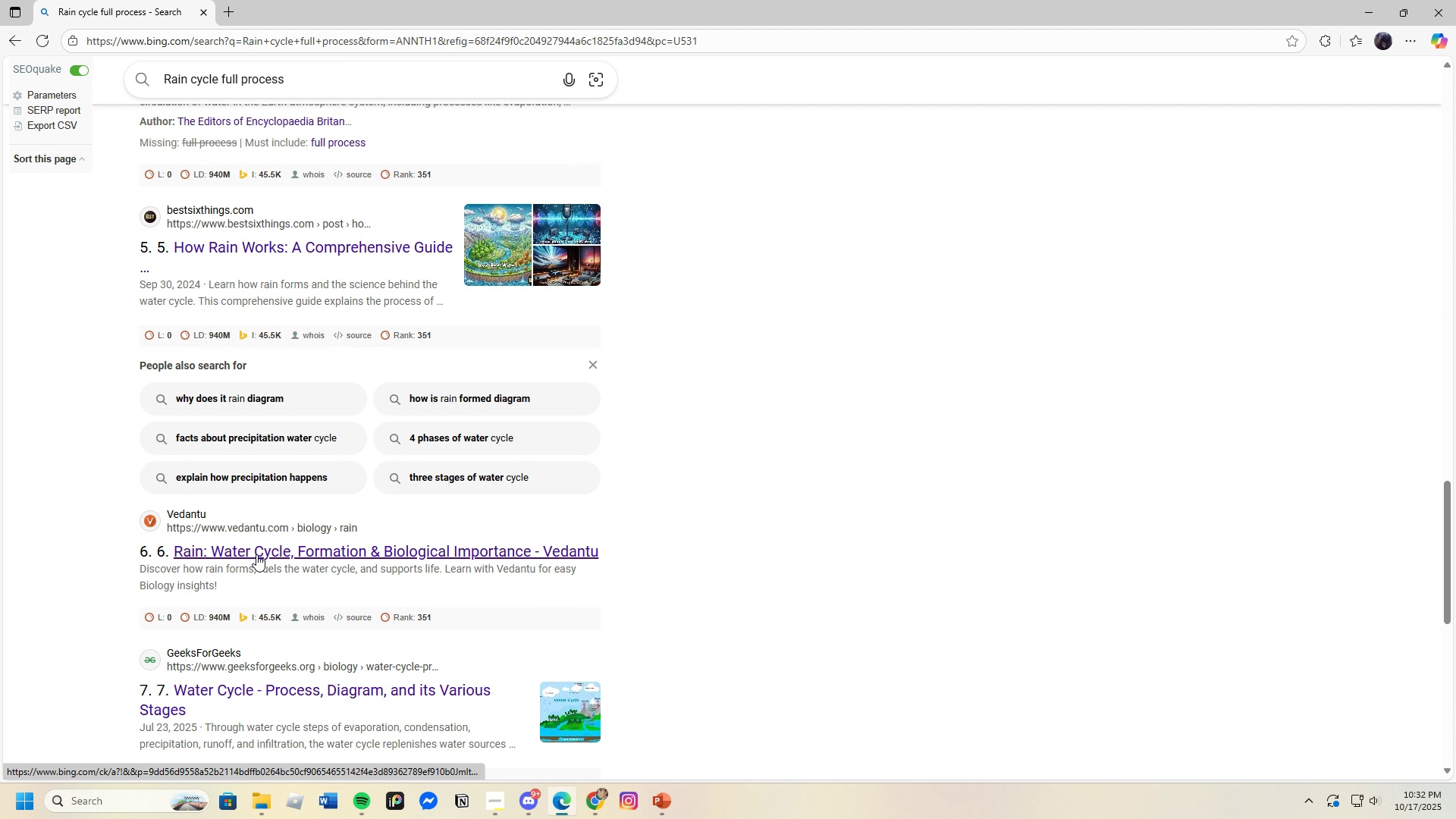 
left_click([256, 554])
 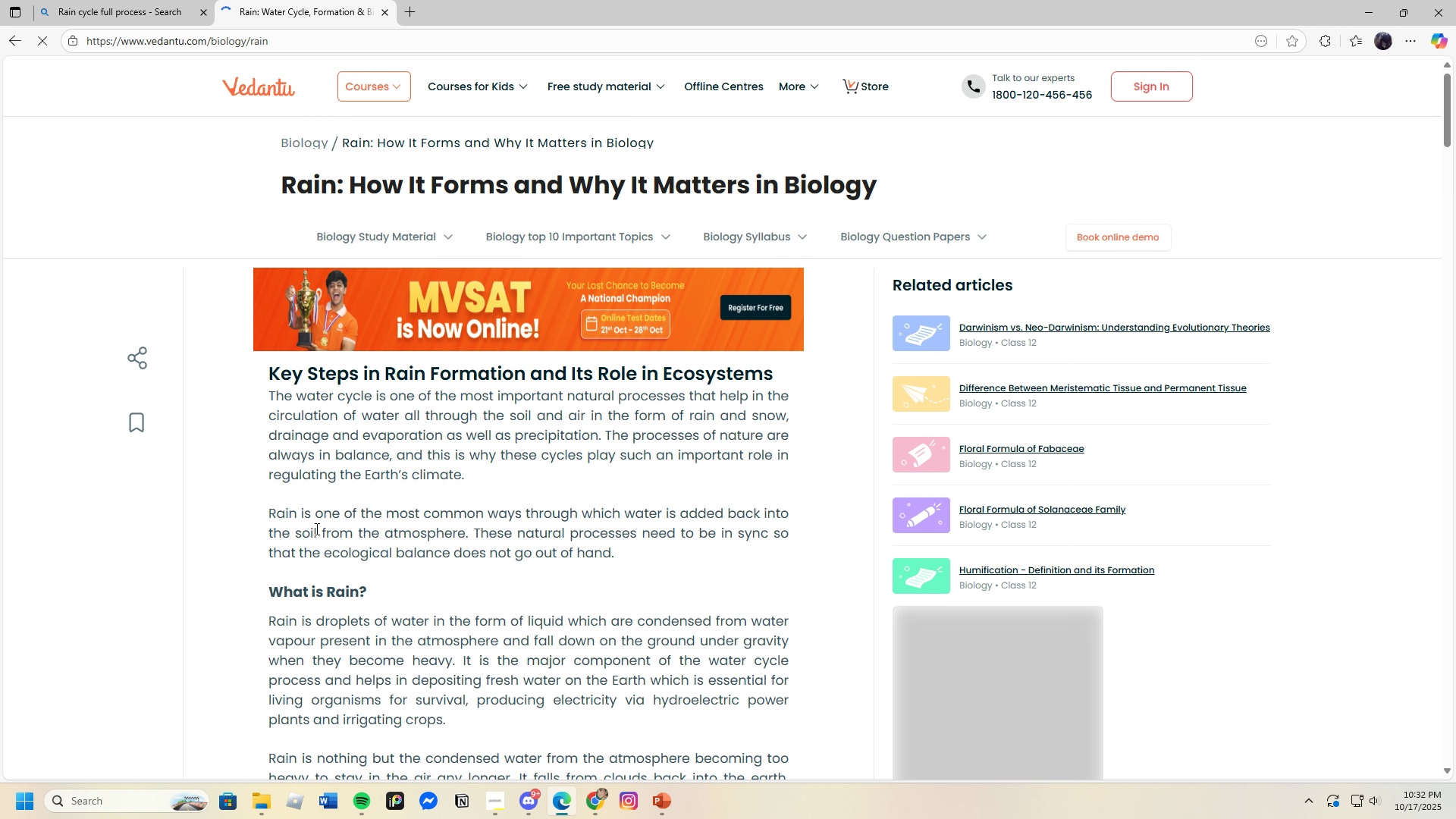 
scroll: coordinate [412, 545], scroll_direction: down, amount: 4.0
 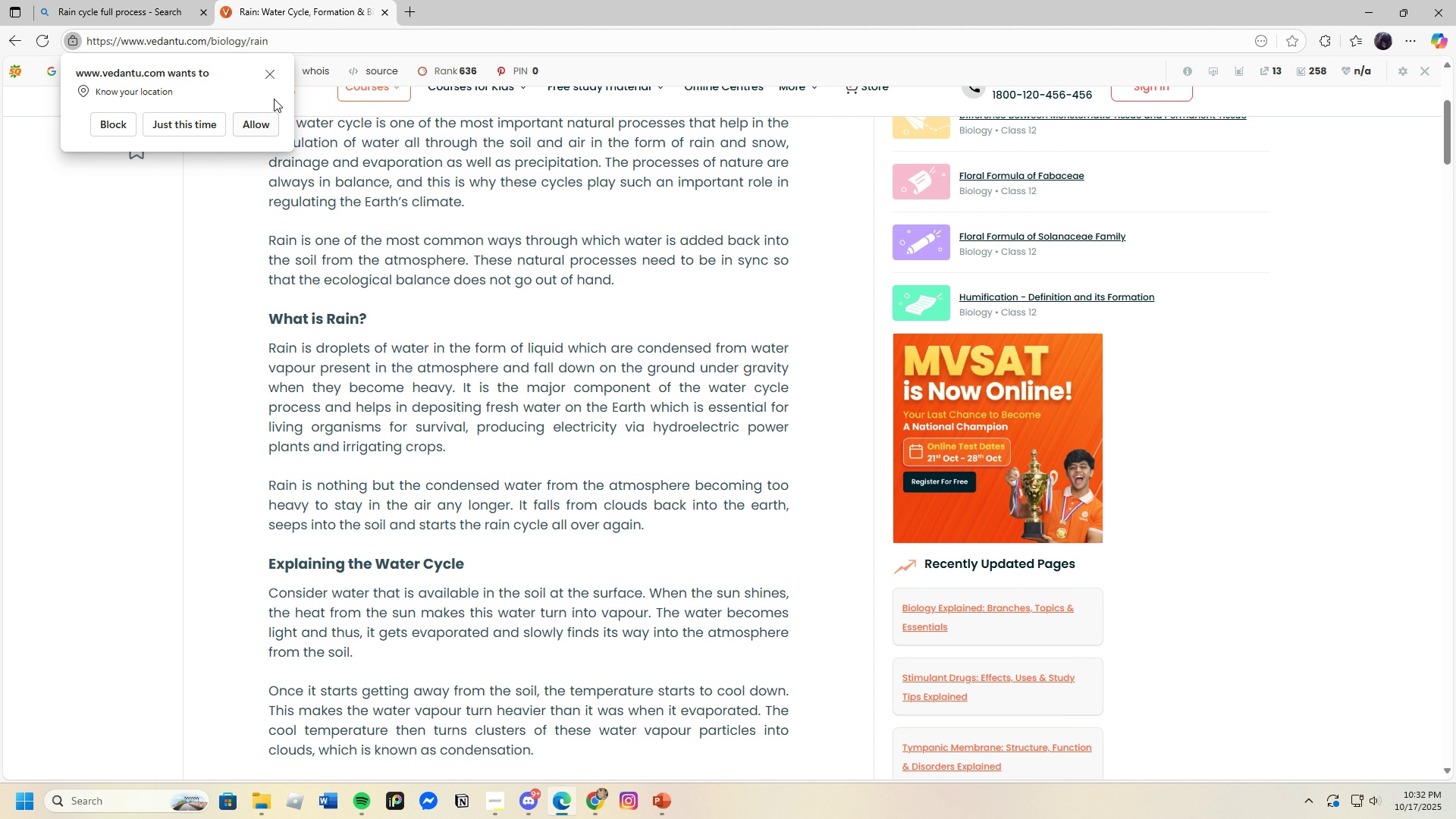 
left_click([272, 77])
 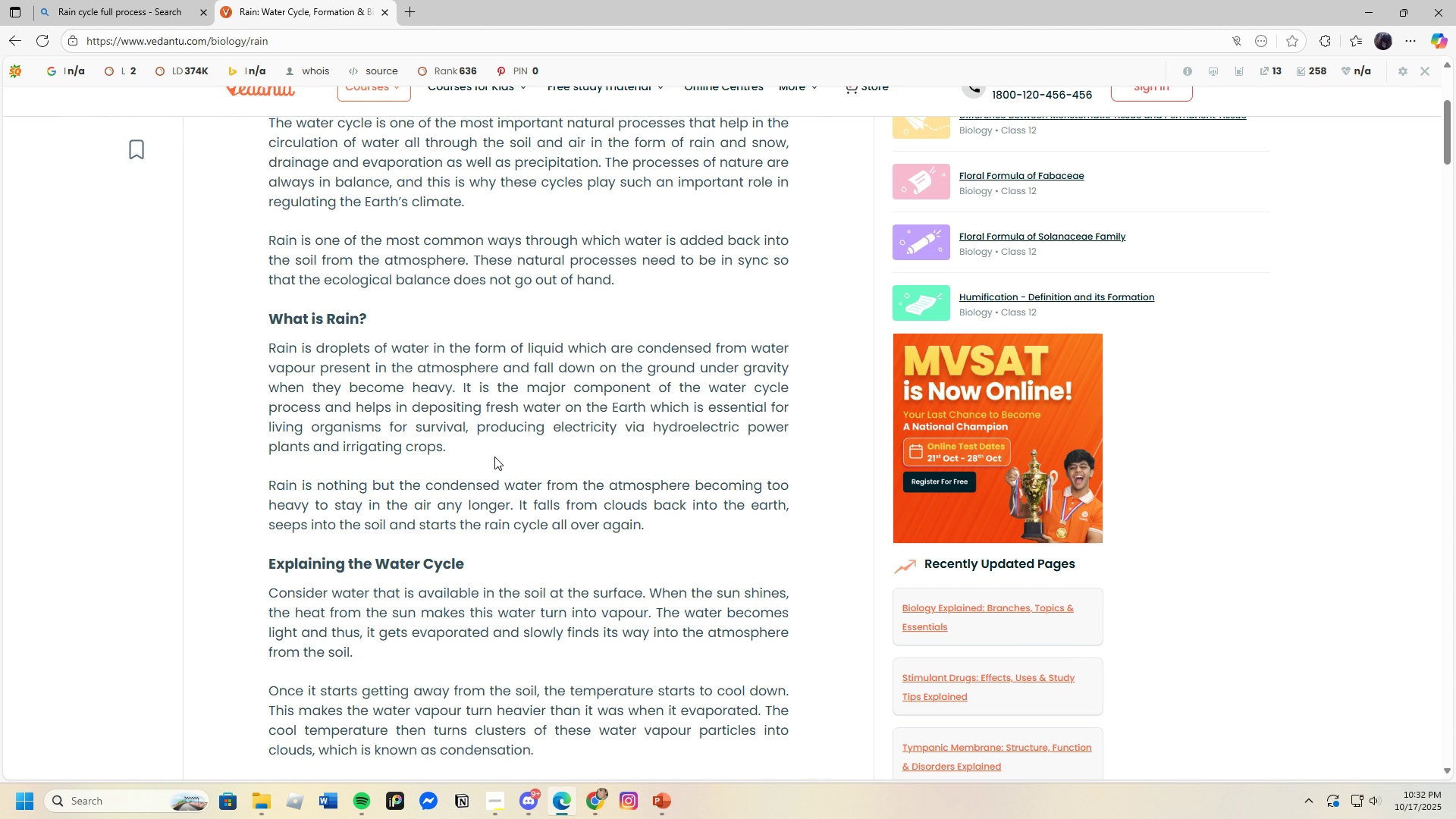 
scroll: coordinate [491, 457], scroll_direction: down, amount: 5.0
 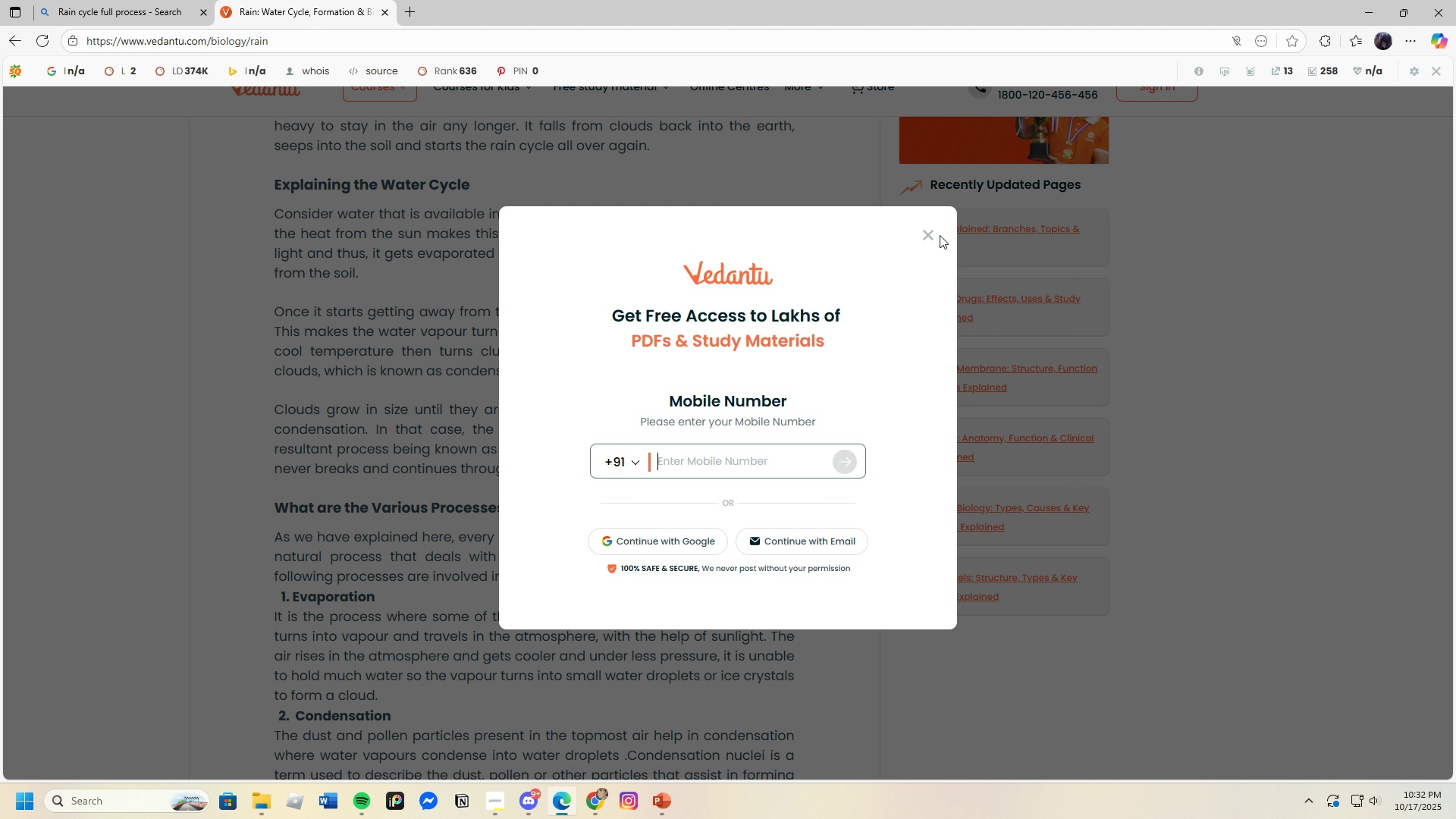 
left_click([923, 231])
 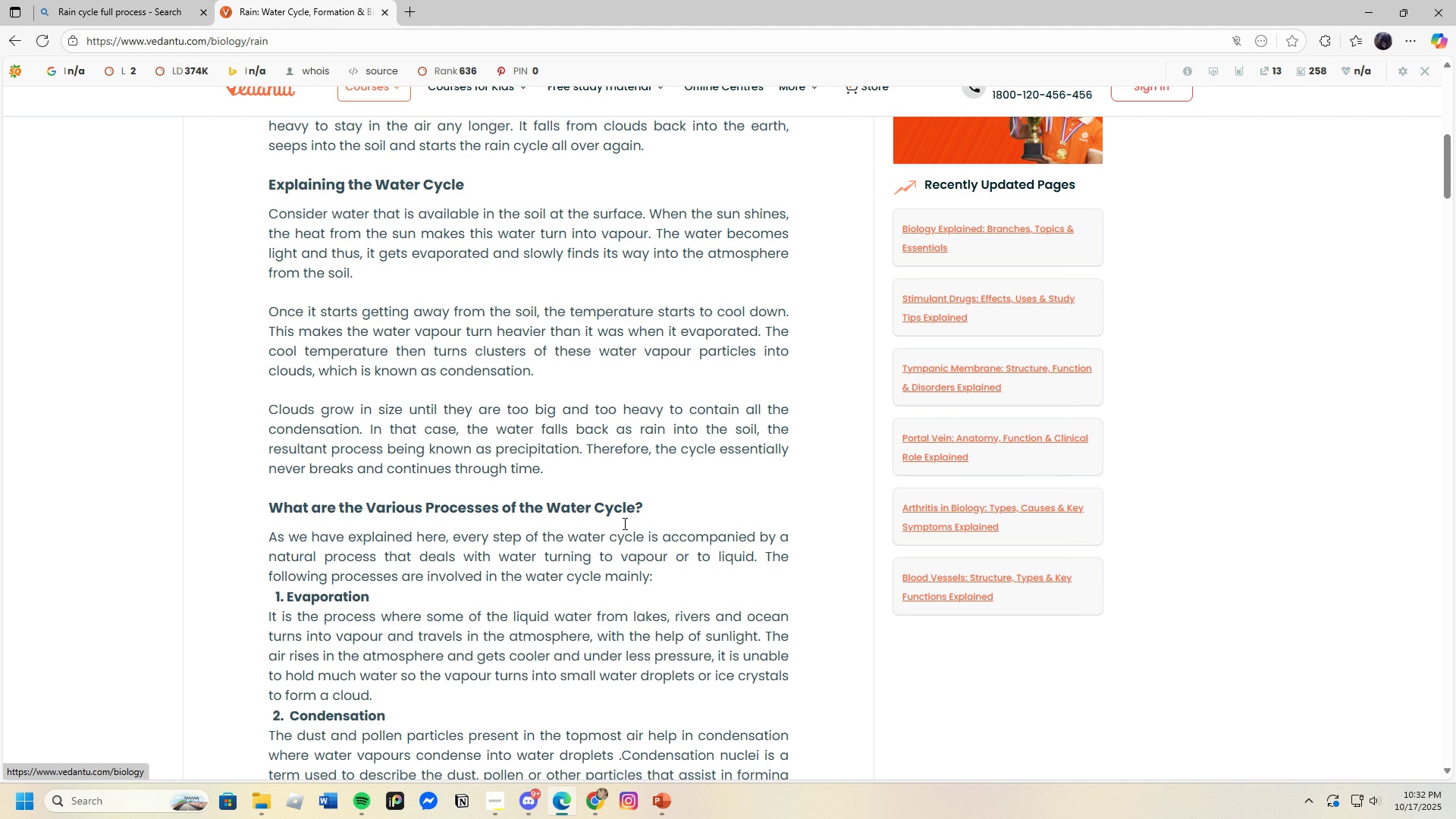 
scroll: coordinate [612, 546], scroll_direction: down, amount: 12.0
 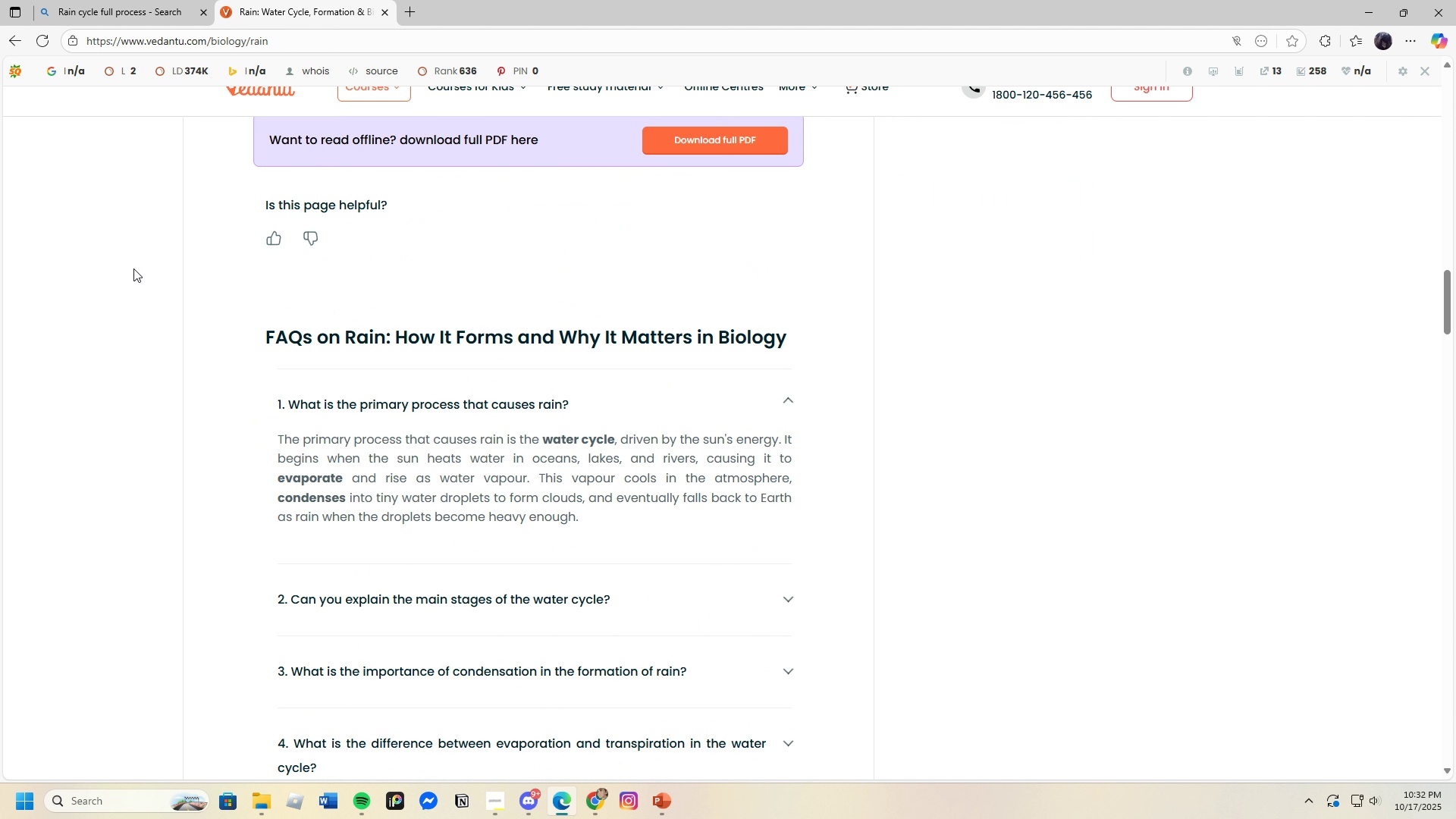 
left_click([16, 46])
 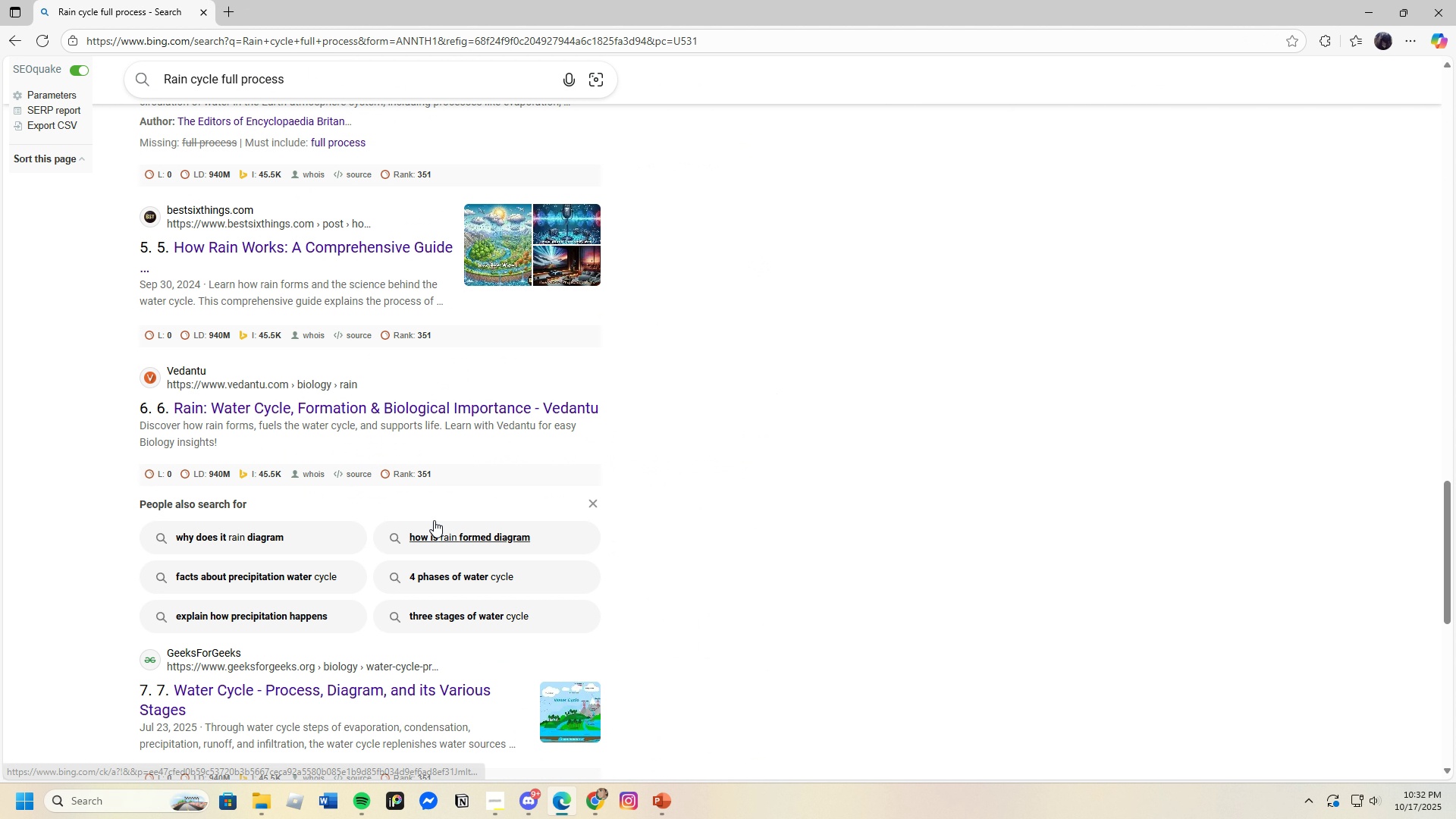 
scroll: coordinate [433, 520], scroll_direction: down, amount: 4.0
 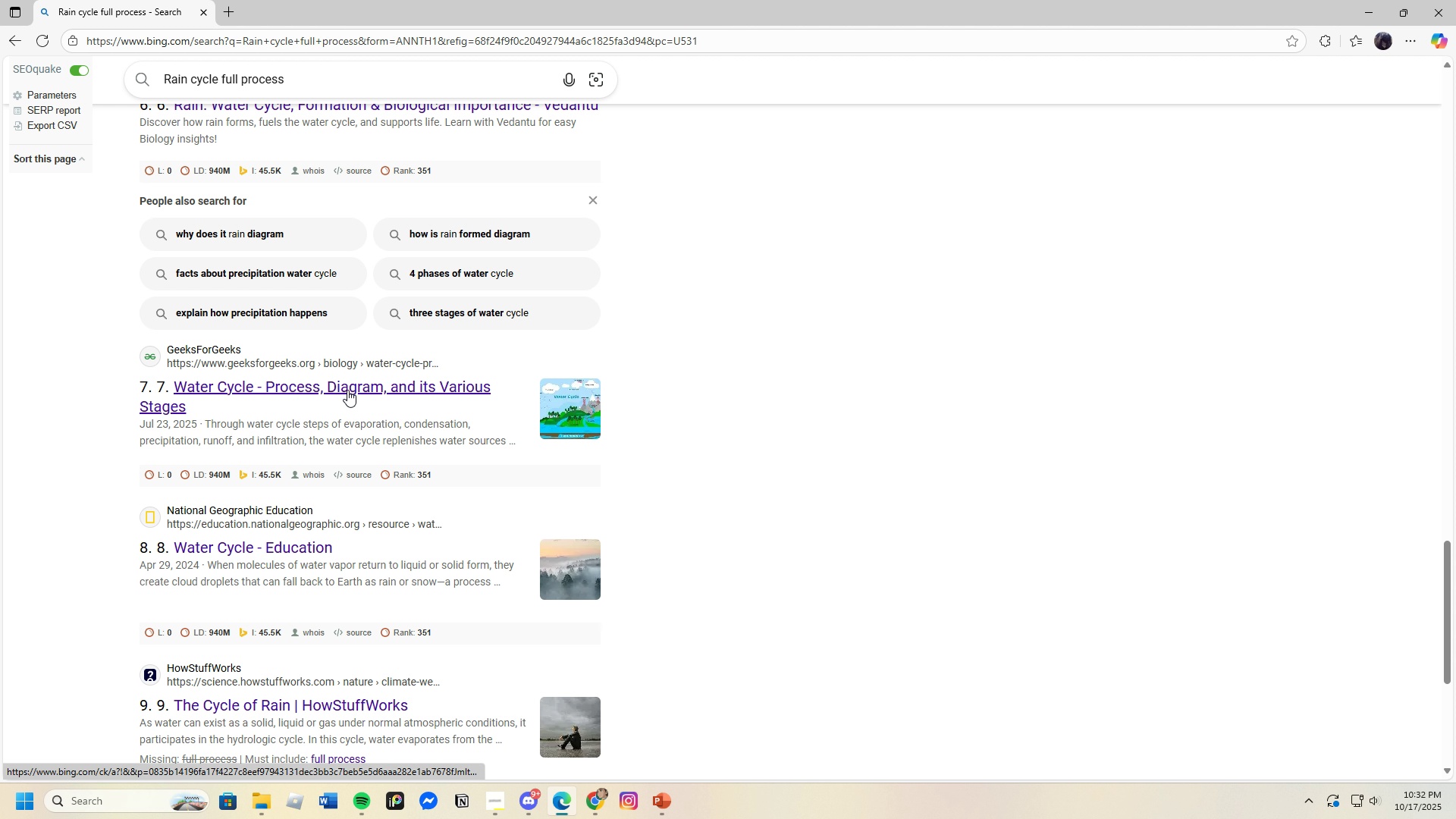 
left_click([347, 390])
 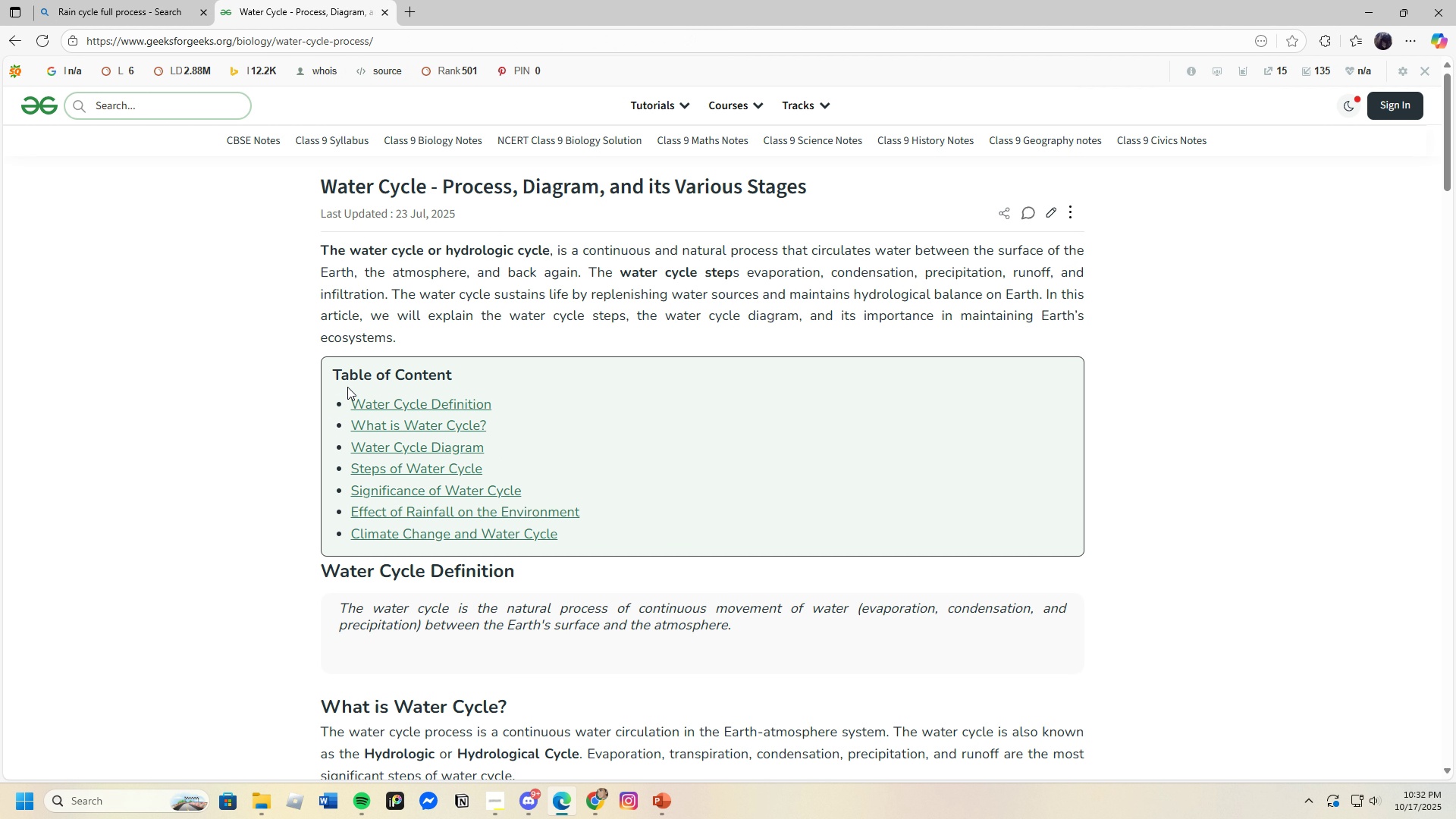 
wait(7.57)
 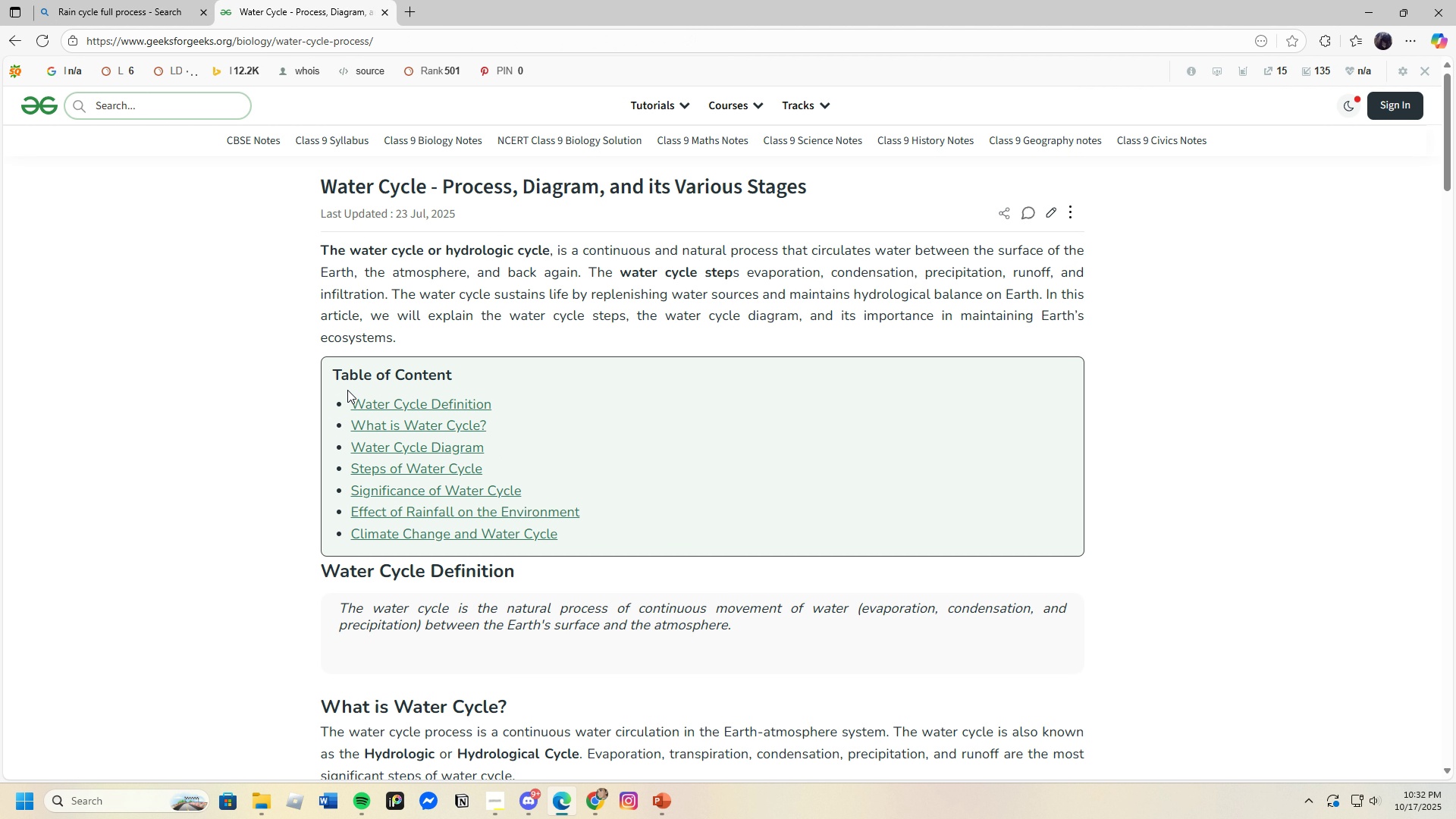 
scroll: coordinate [367, 453], scroll_direction: down, amount: 17.0
 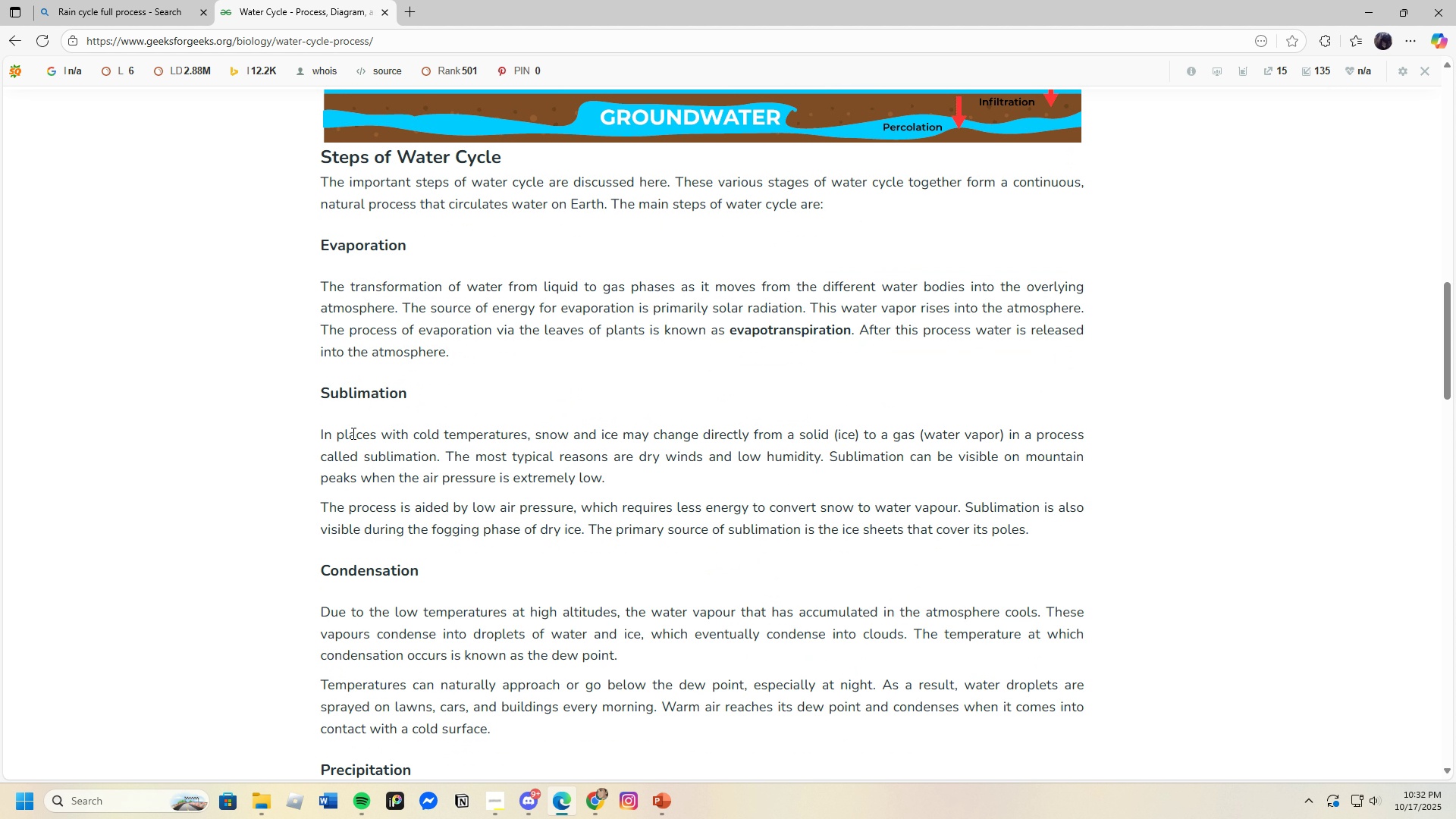 
scroll: coordinate [370, 473], scroll_direction: down, amount: 12.0
 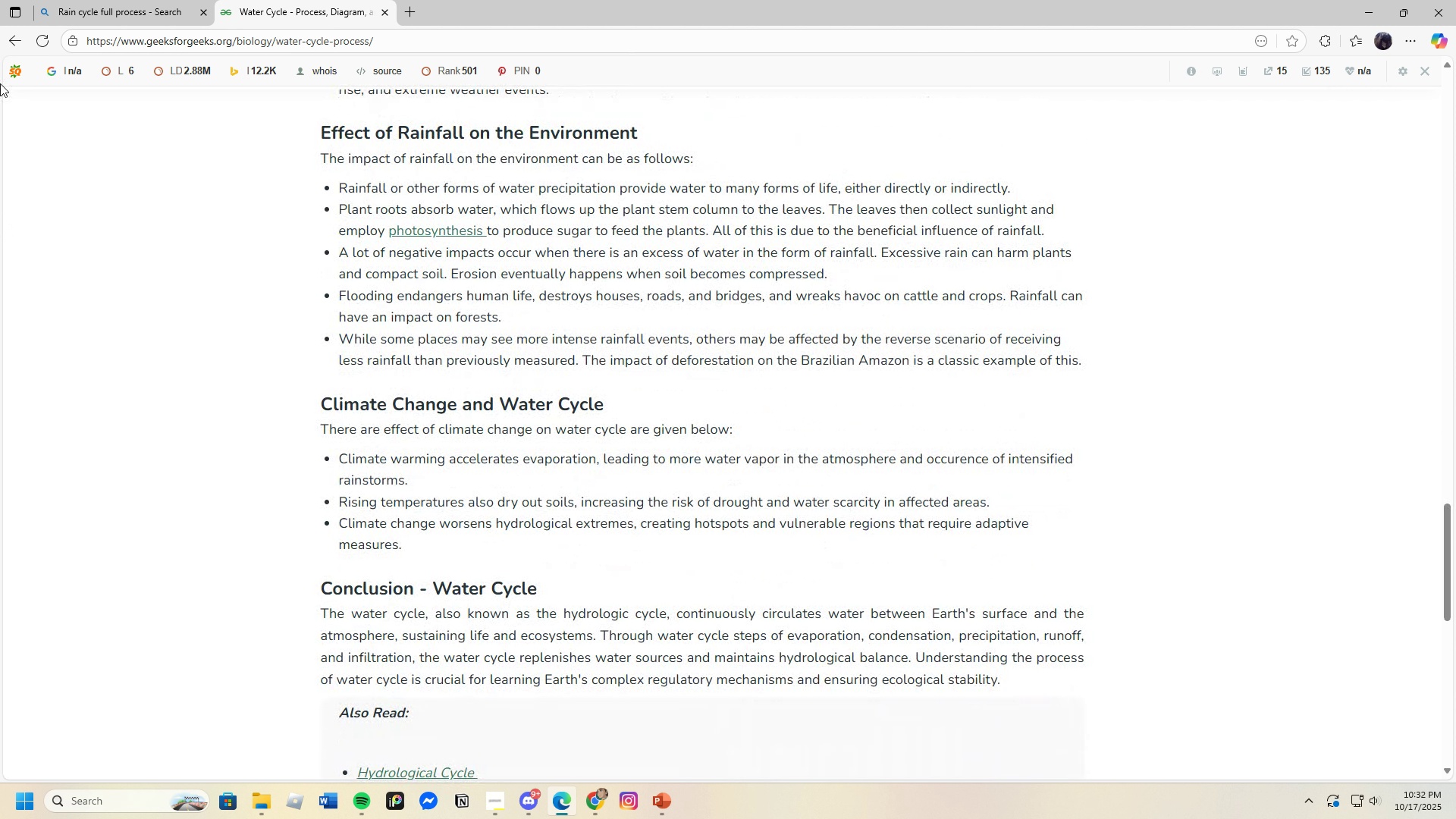 
left_click([14, 40])
 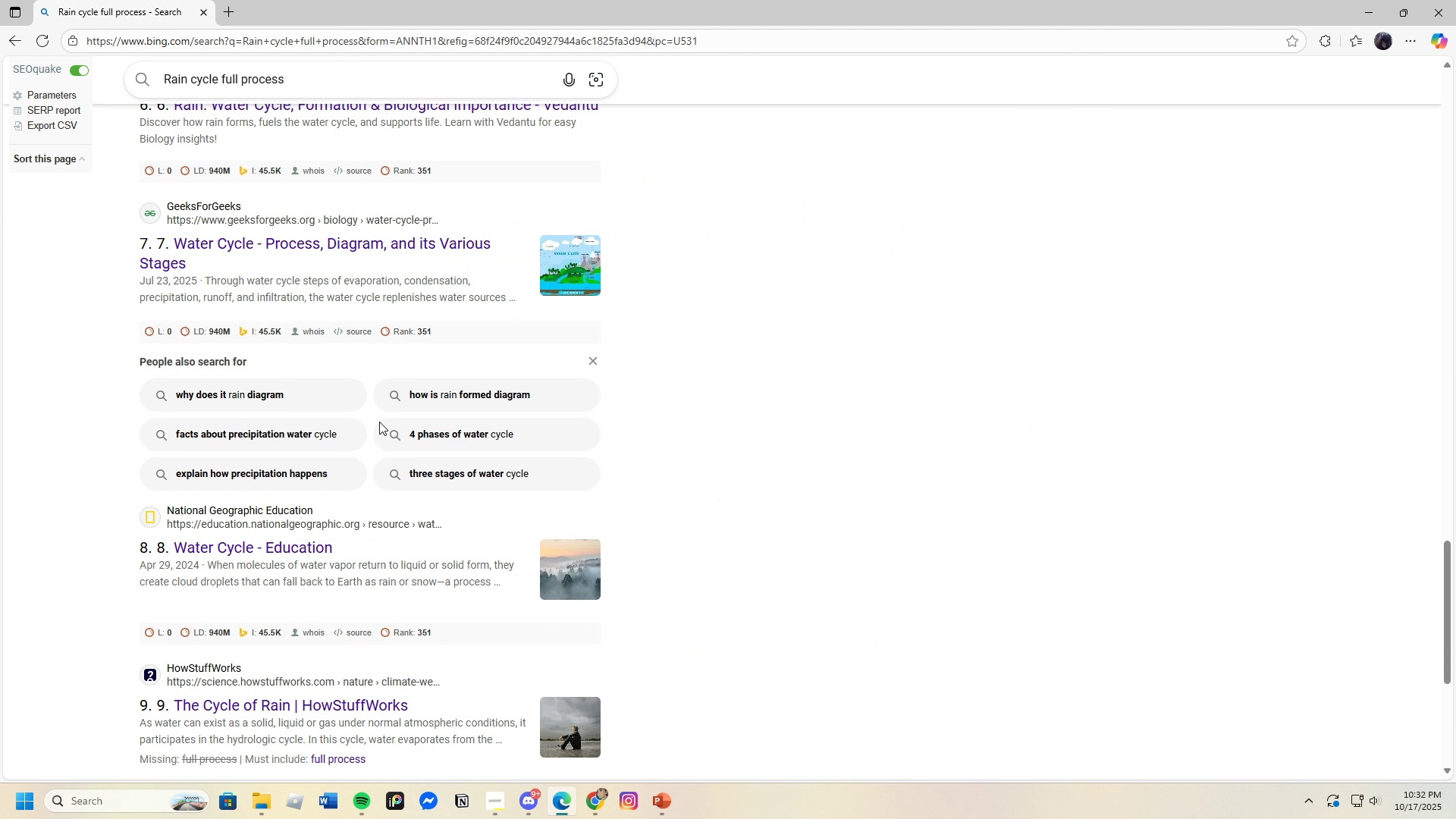 
scroll: coordinate [386, 474], scroll_direction: down, amount: 4.0
 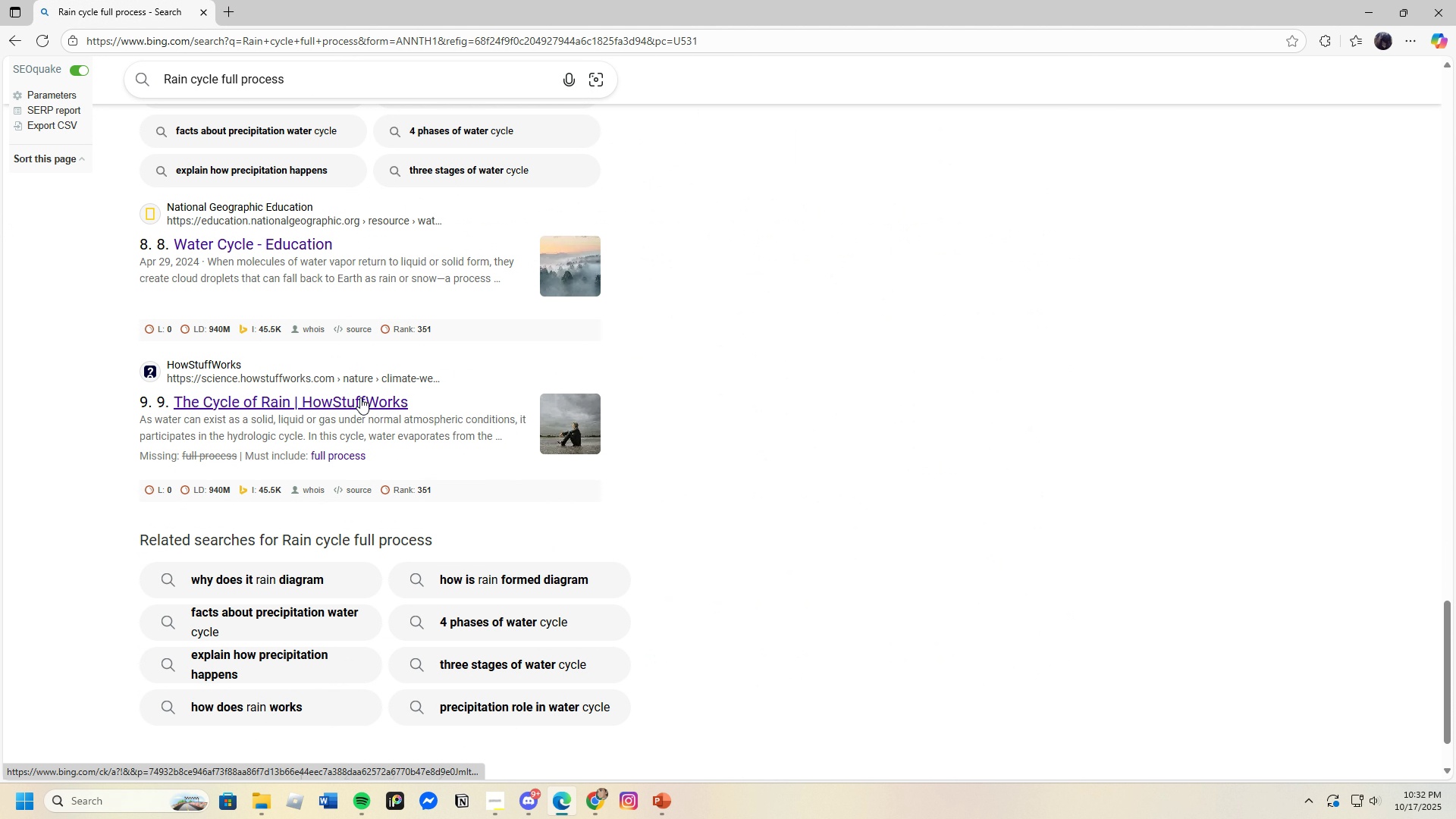 
left_click([360, 397])
 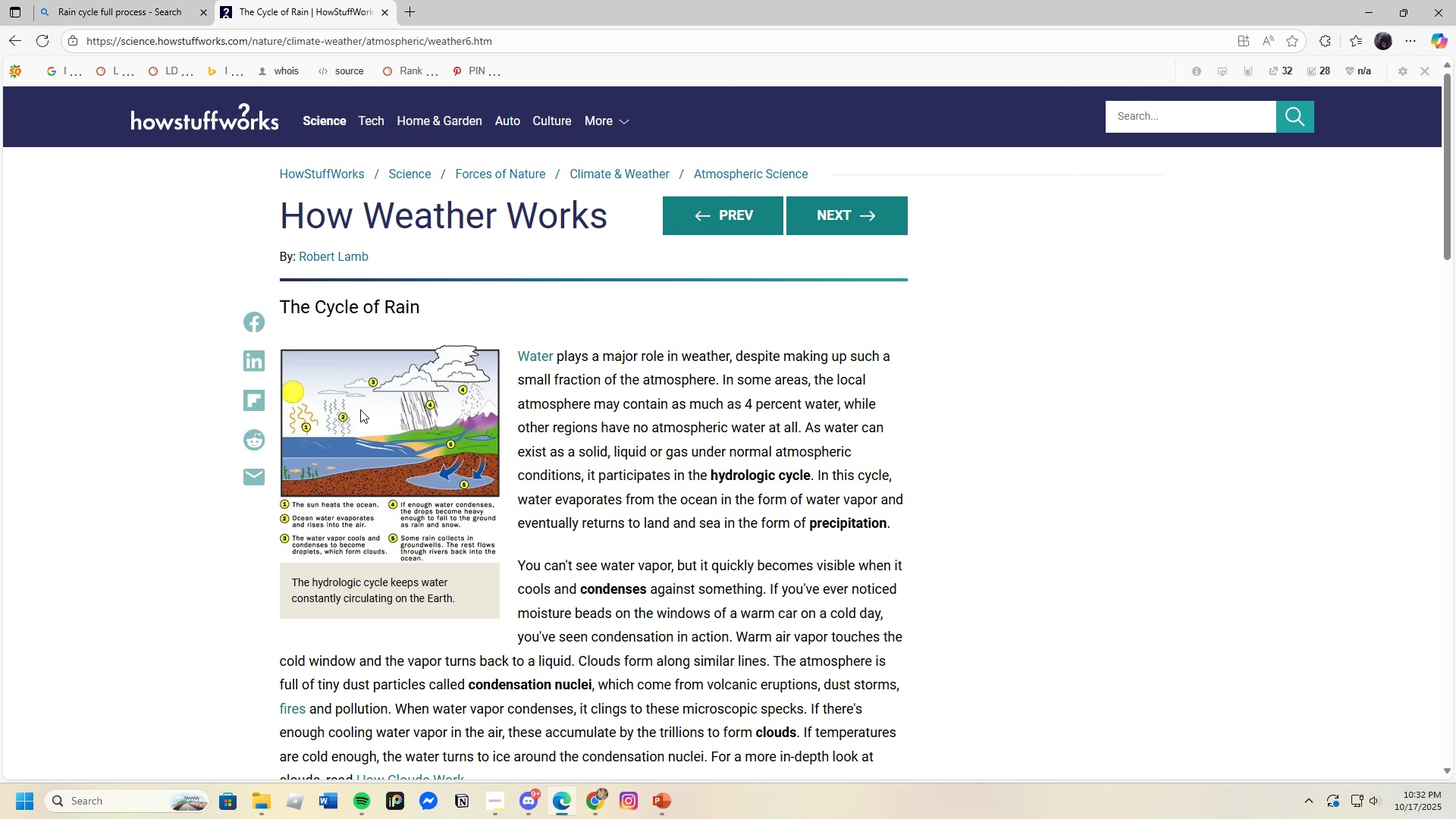 
scroll: coordinate [337, 468], scroll_direction: down, amount: 1.0
 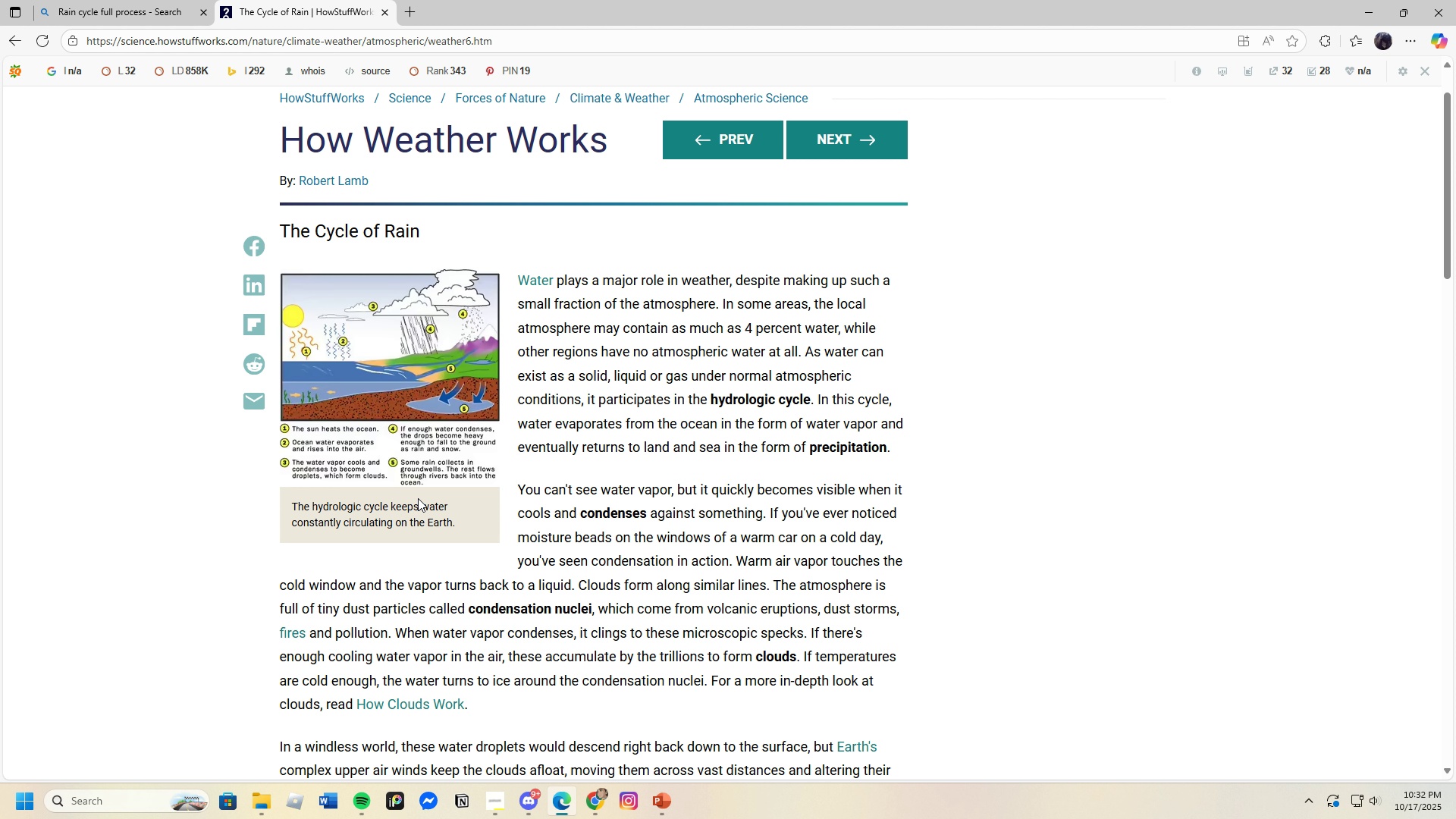 
wait(11.98)
 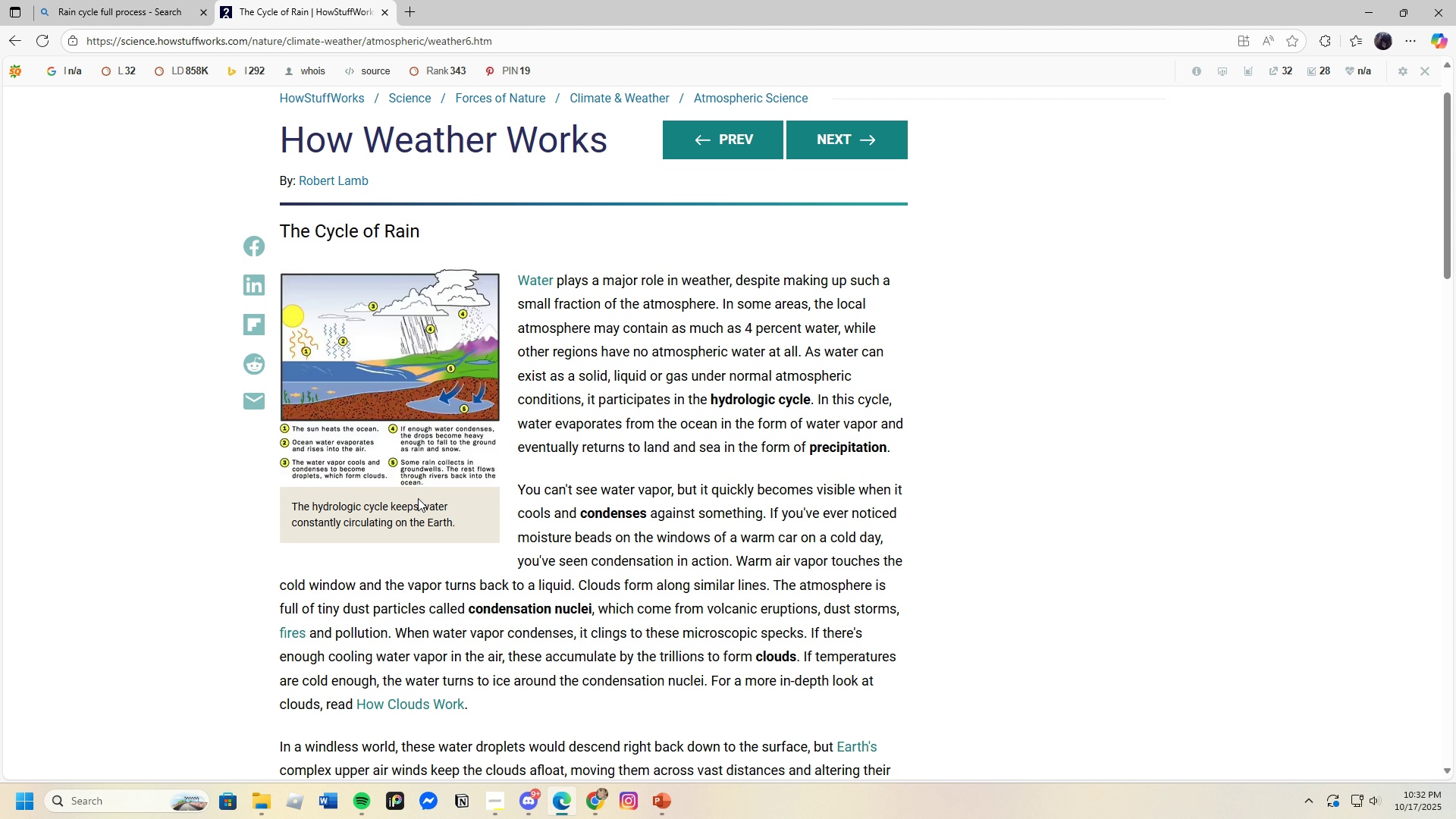 
left_click([20, 44])
 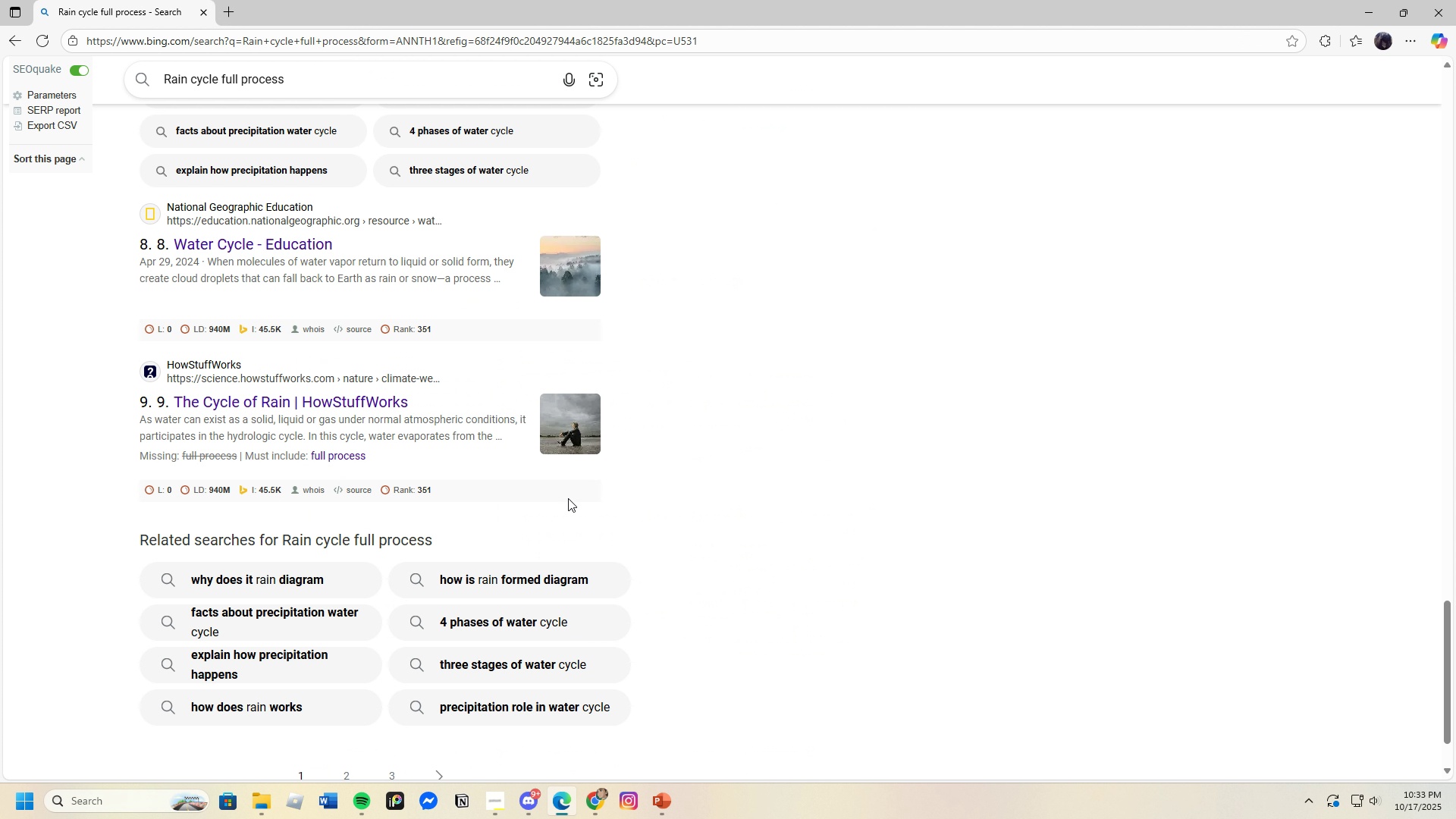 
scroll: coordinate [548, 519], scroll_direction: up, amount: 23.0
 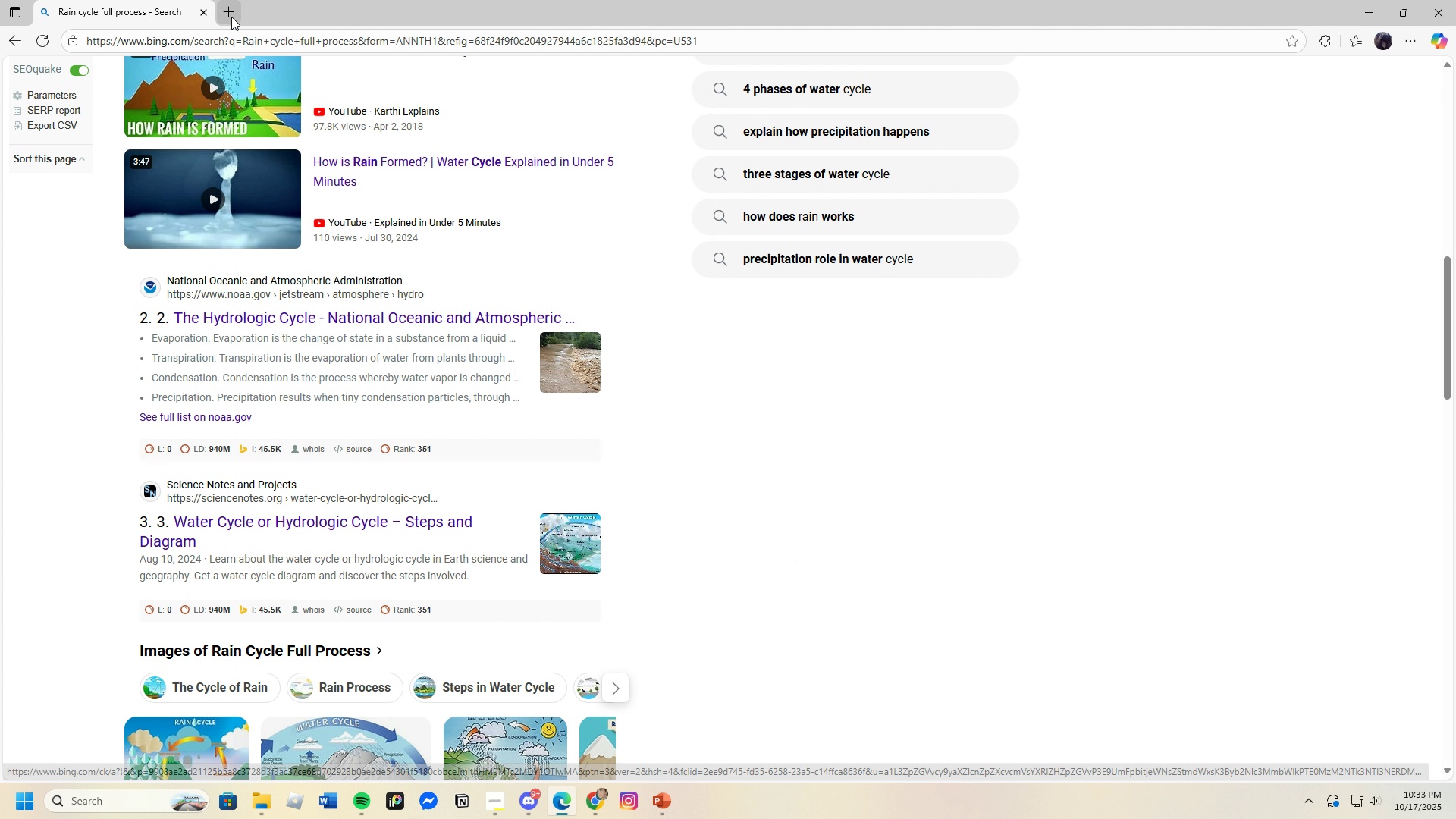 
left_click([231, 16])
 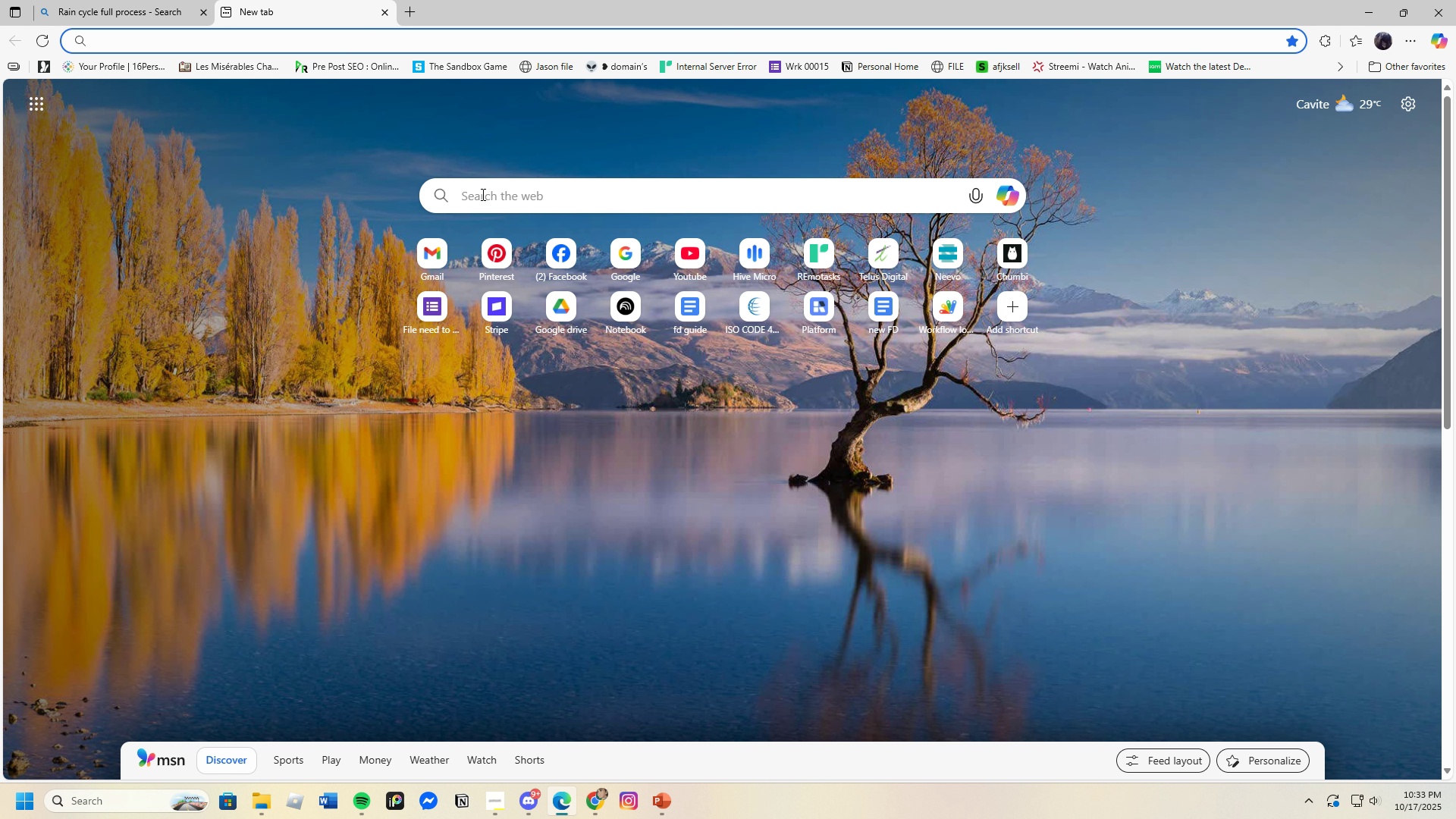 
left_click([482, 194])
 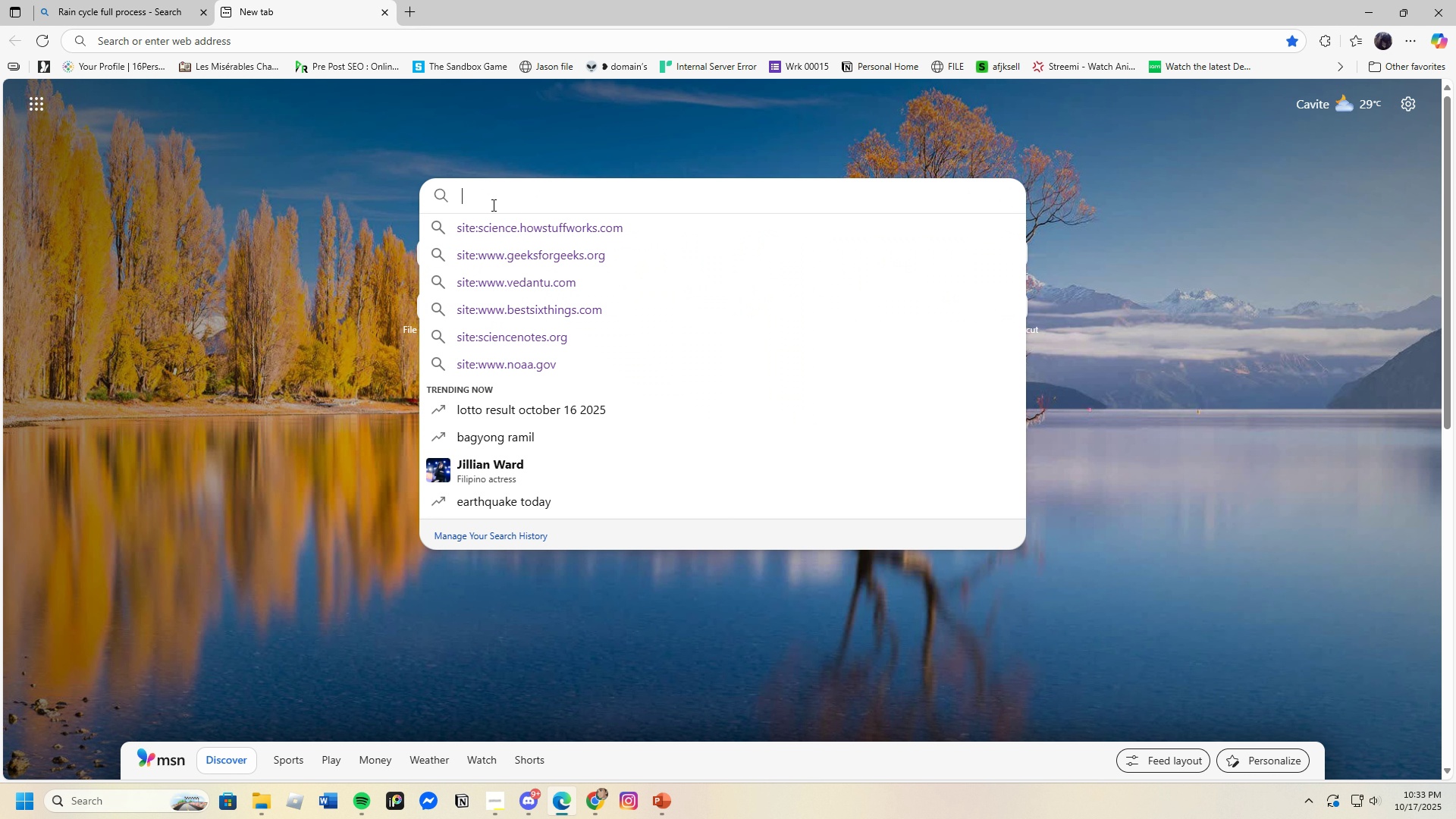 
type(Rain cycle)
 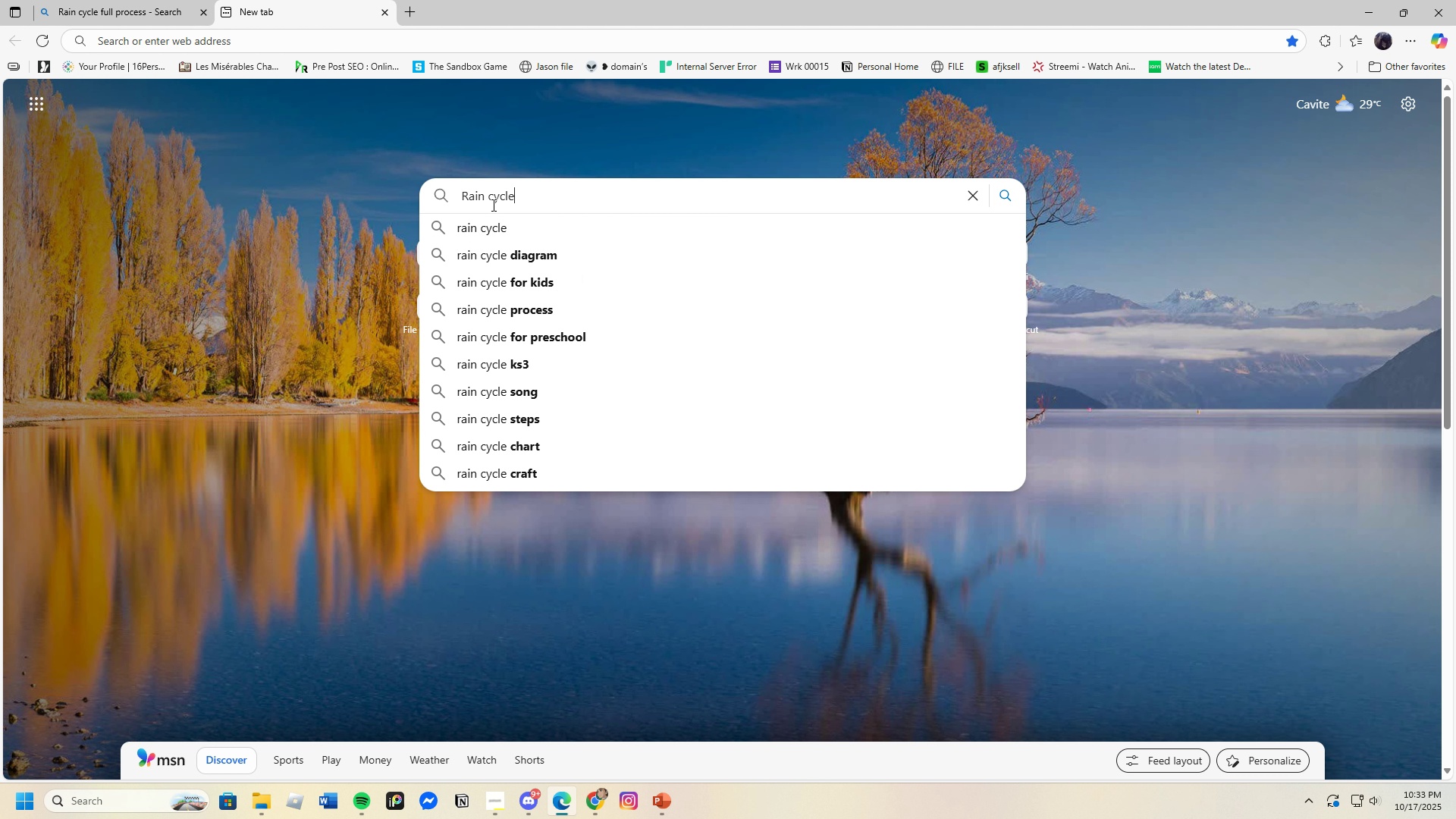 
key(Enter)
 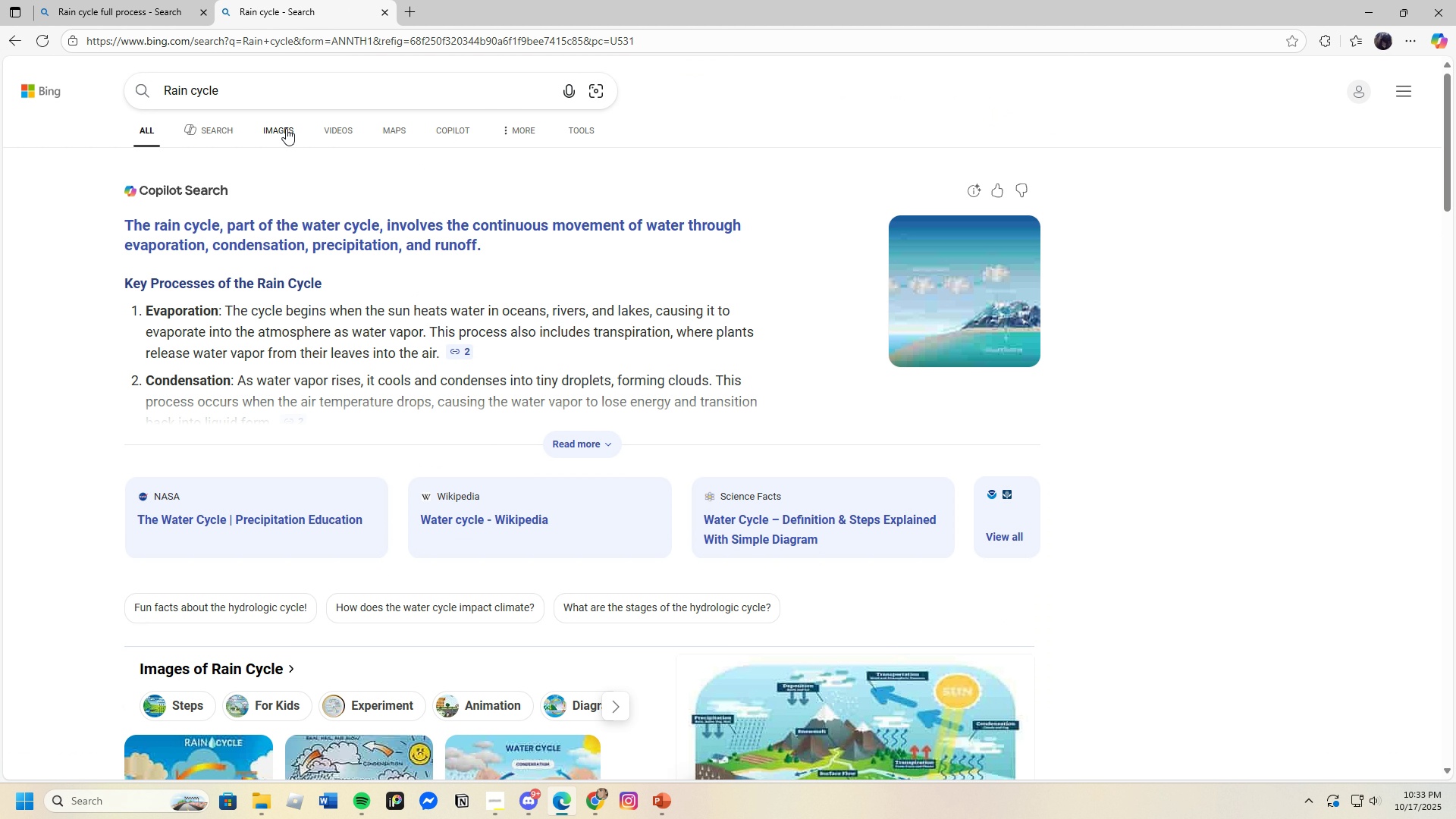 
left_click([275, 130])
 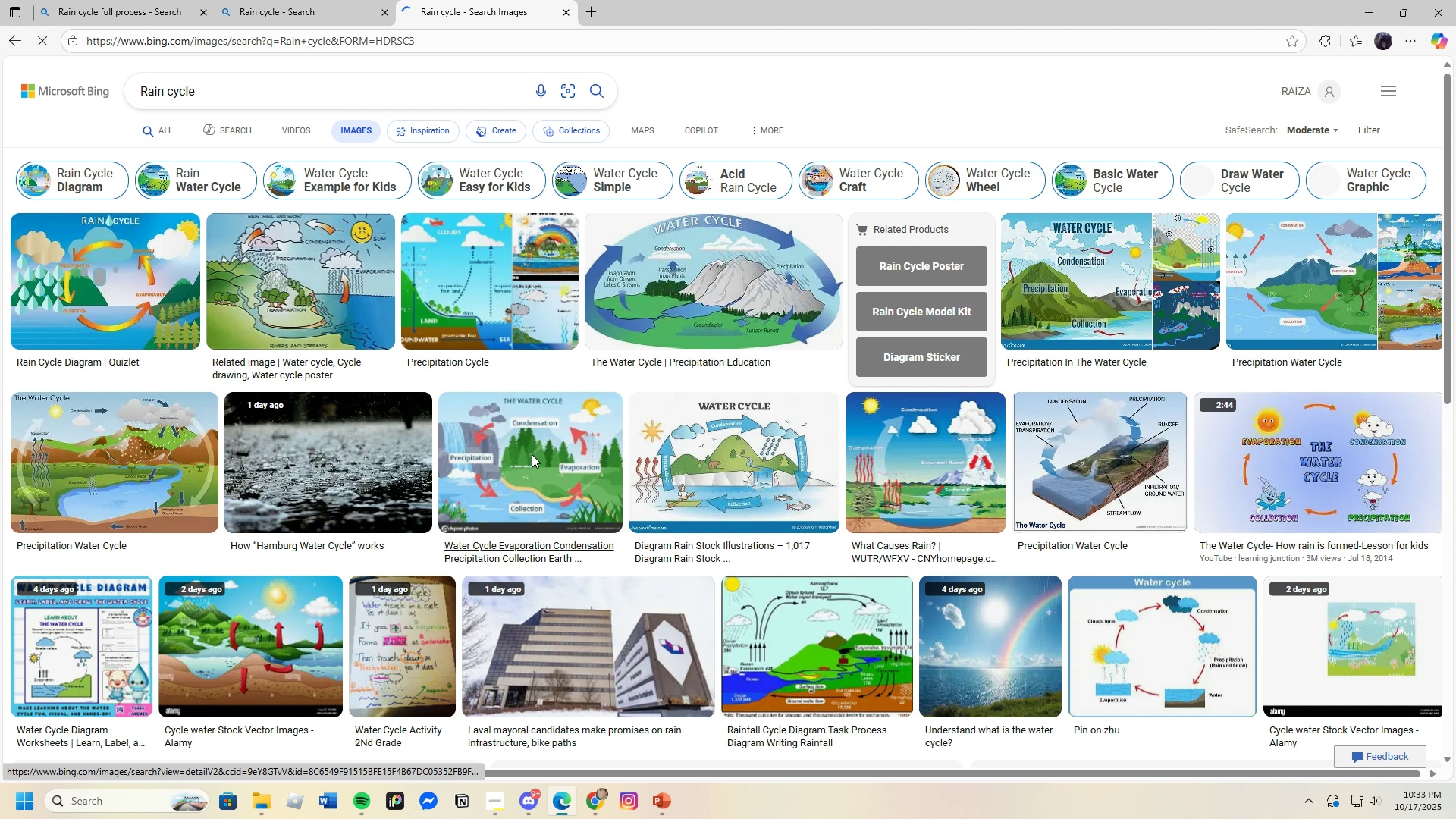 
mouse_move([786, 573])
 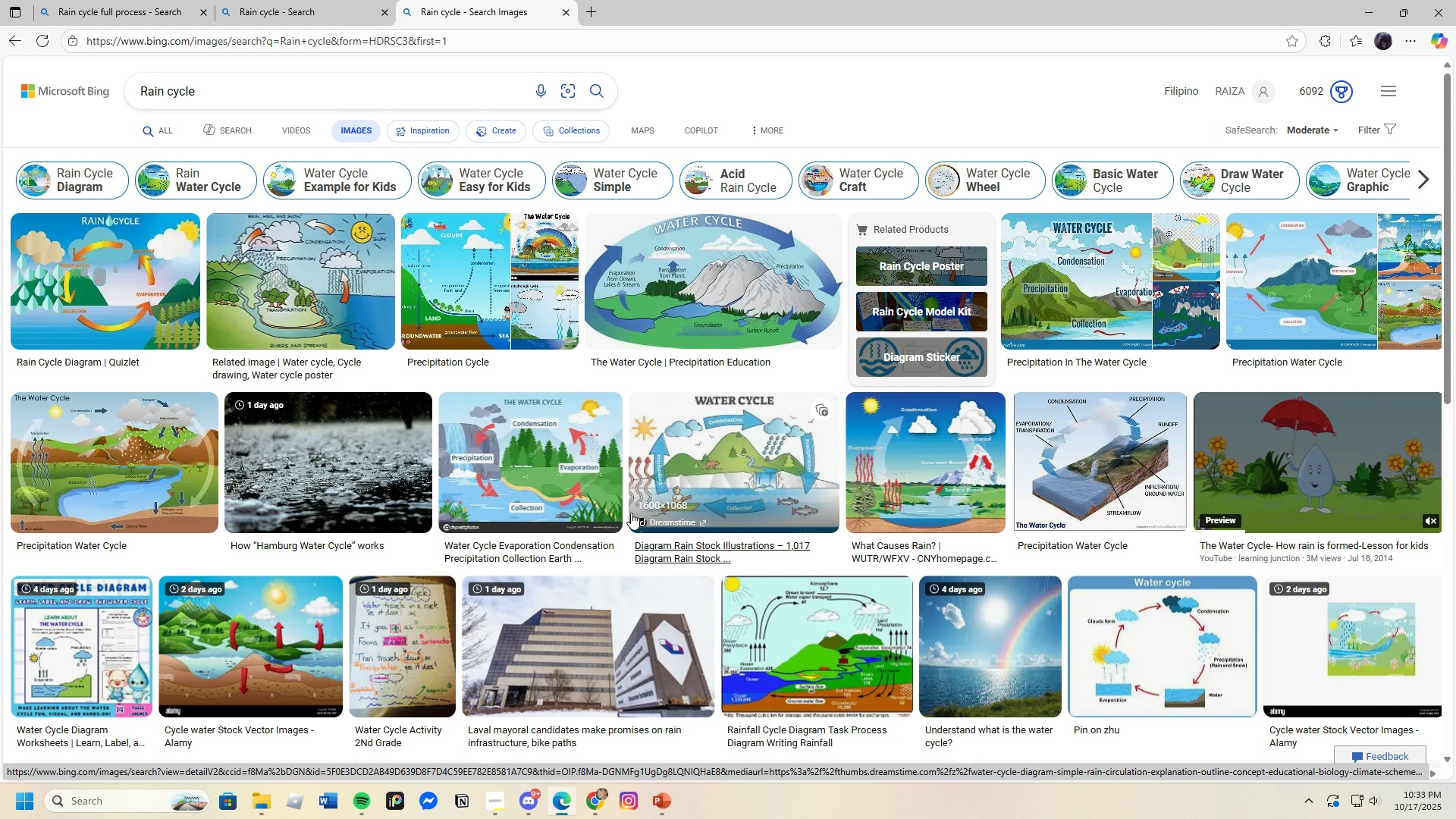 
wait(7.39)
 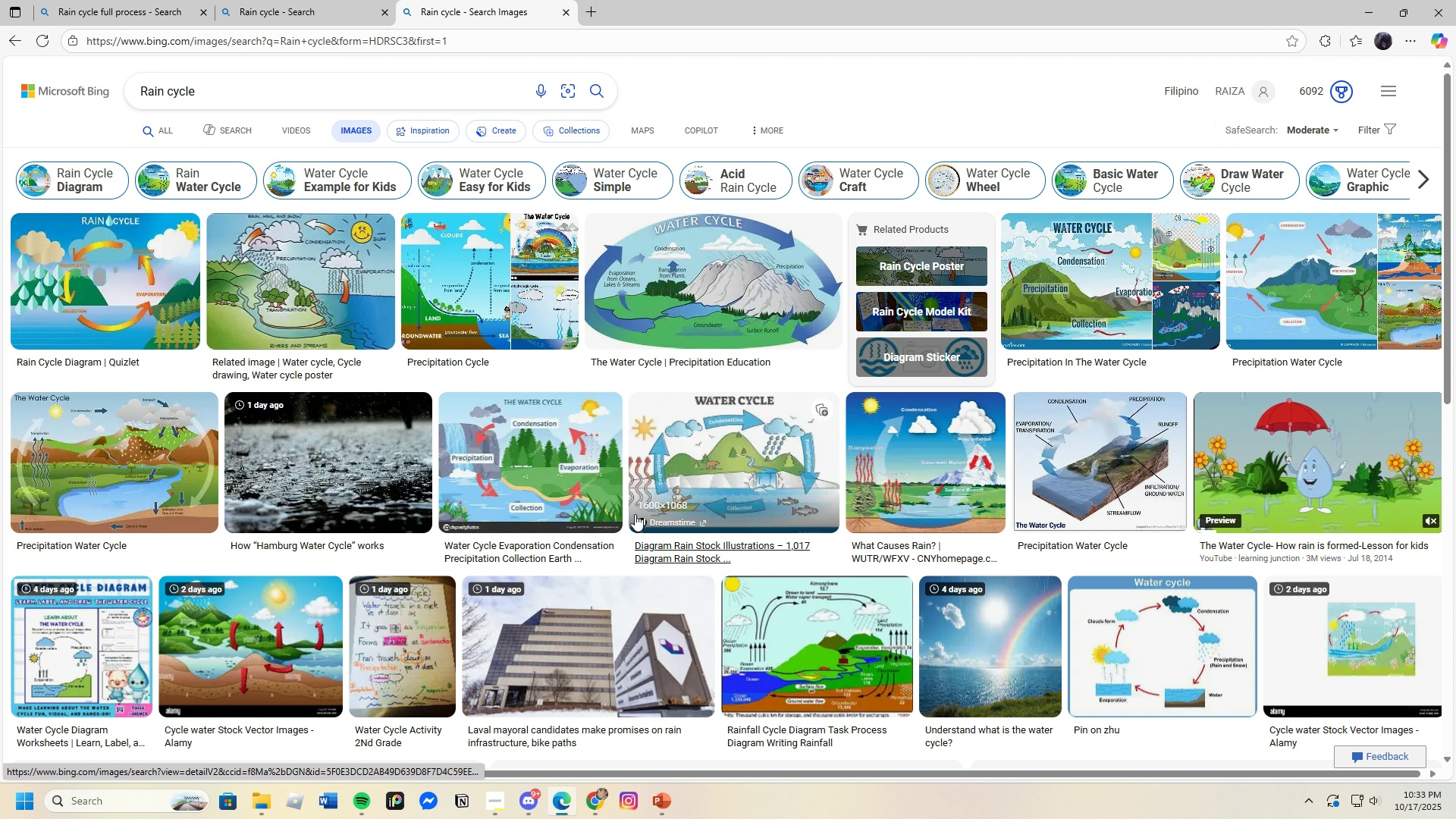 
scroll: coordinate [657, 540], scroll_direction: down, amount: 11.0
 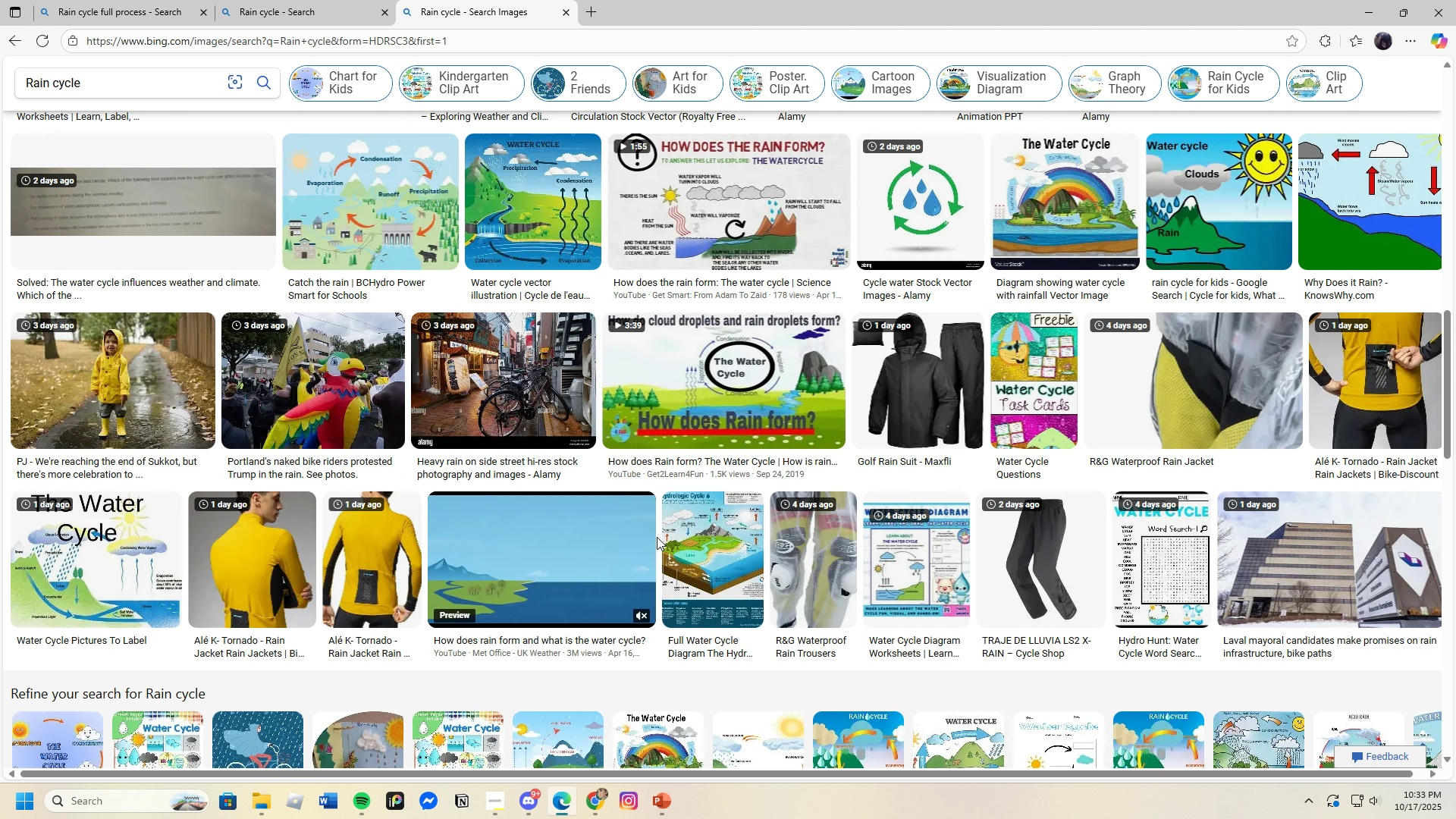 
scroll: coordinate [617, 525], scroll_direction: up, amount: 15.0
 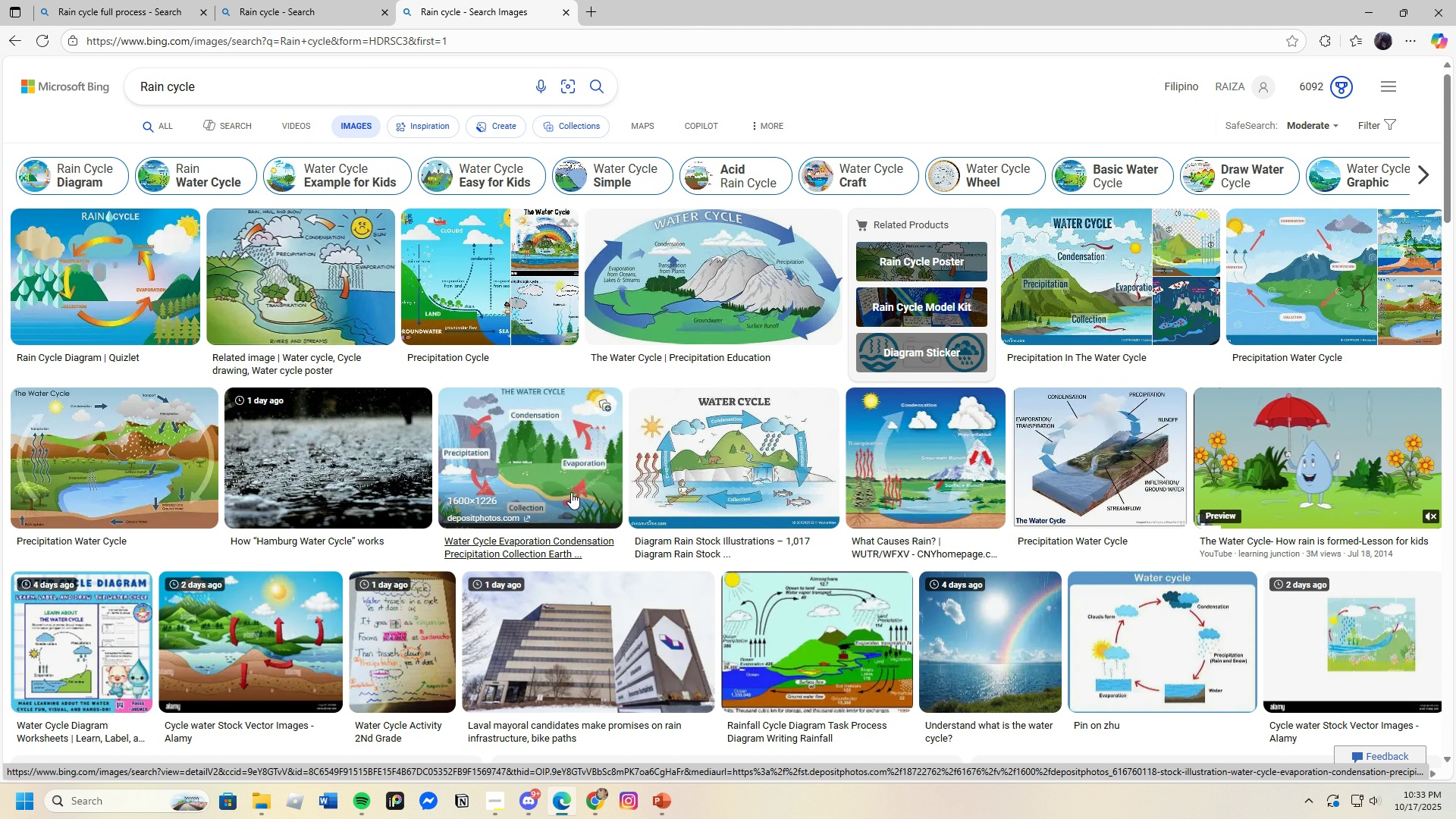 
left_click([64, 288])
 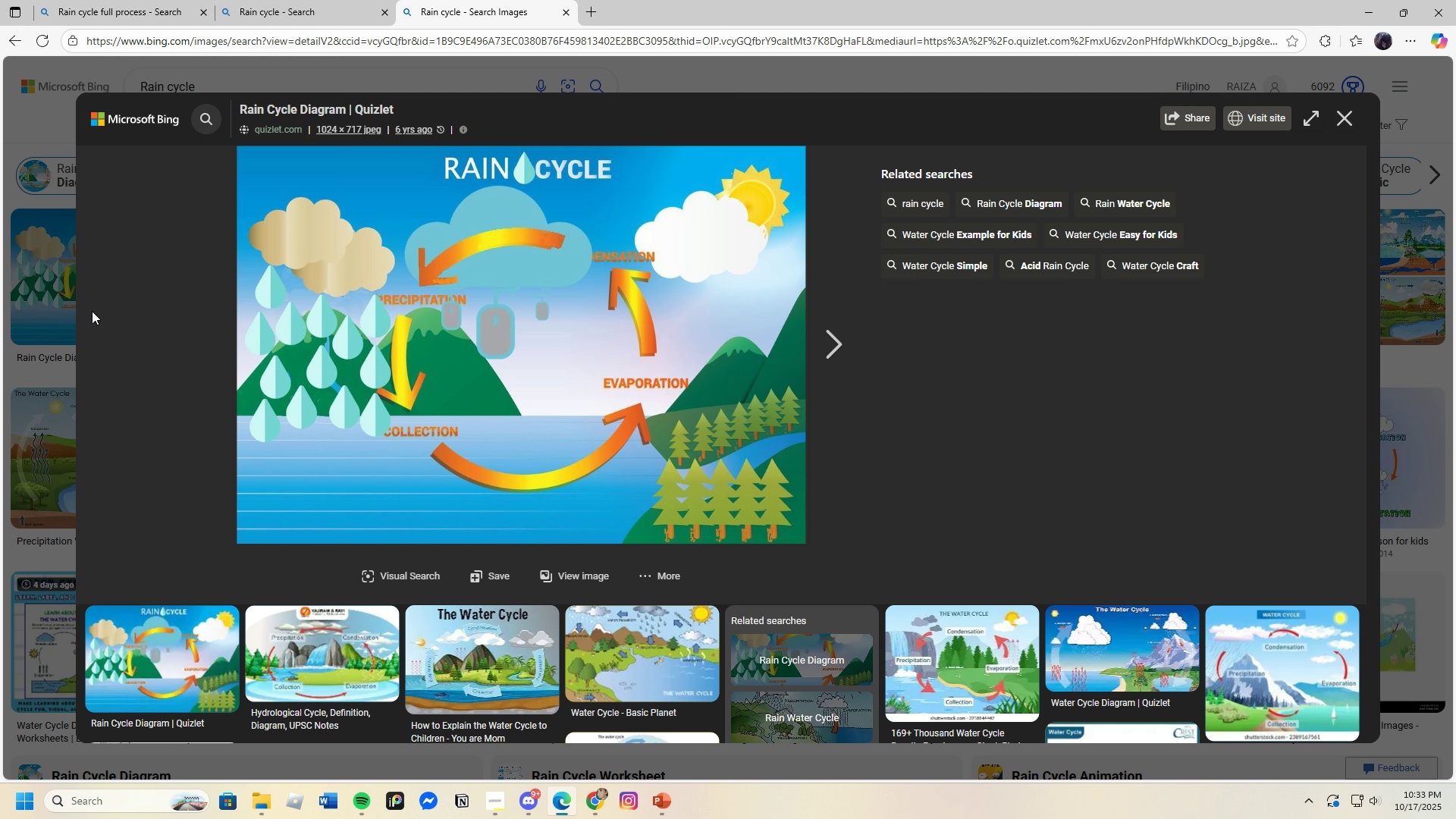 
scroll: coordinate [314, 490], scroll_direction: down, amount: 3.0
 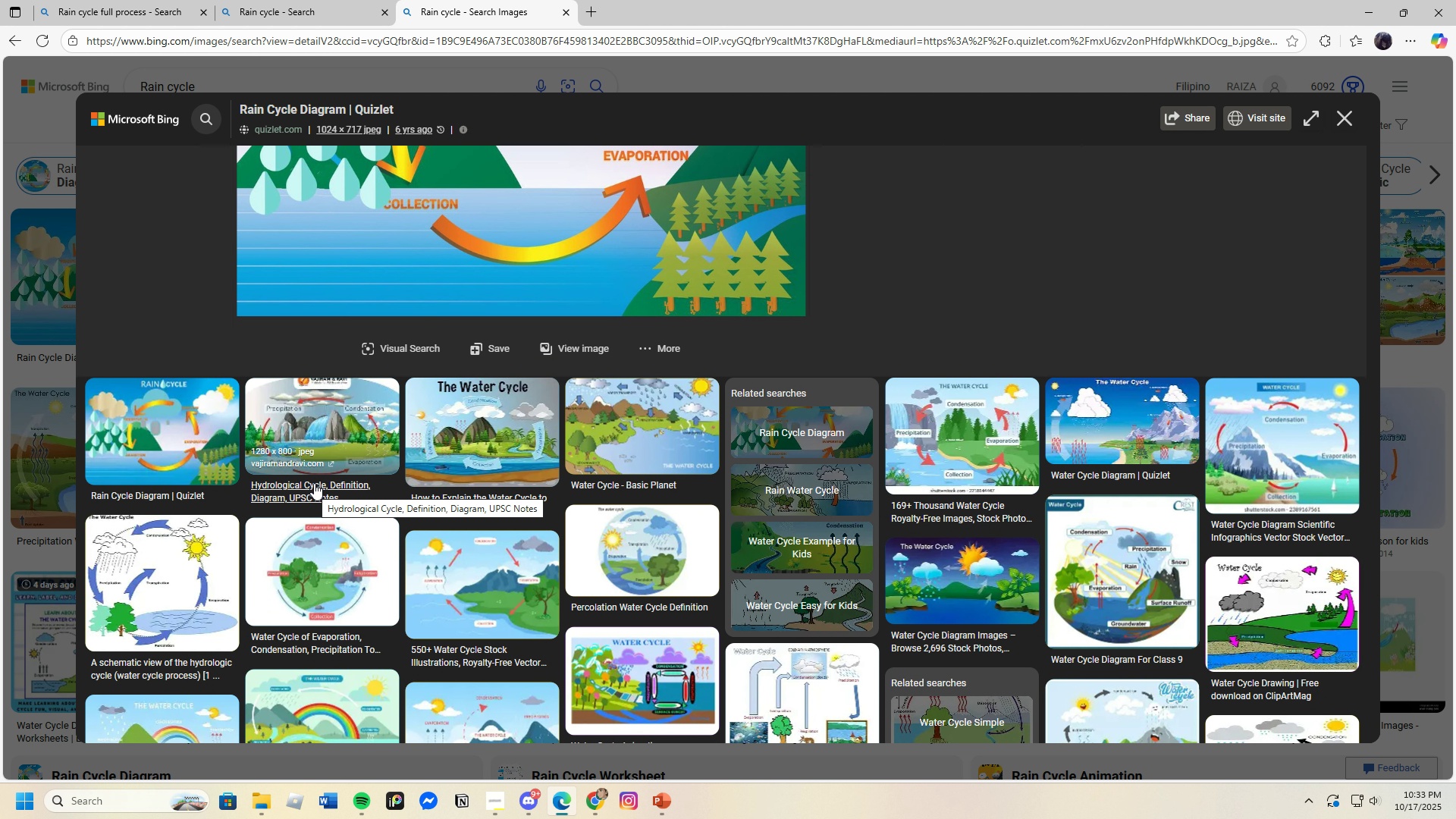 
wait(5.15)
 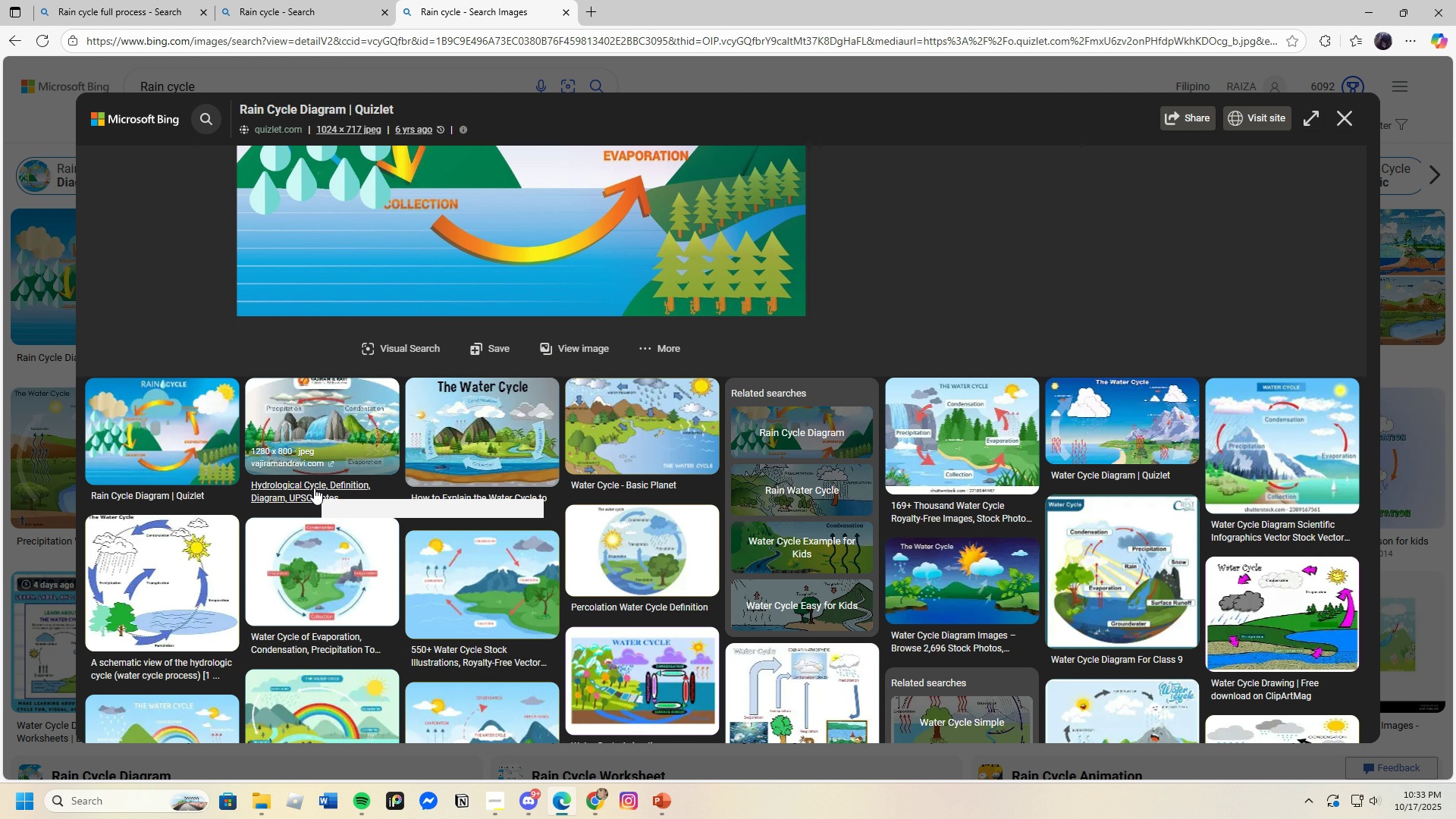 
scroll: coordinate [314, 482], scroll_direction: up, amount: 6.0
 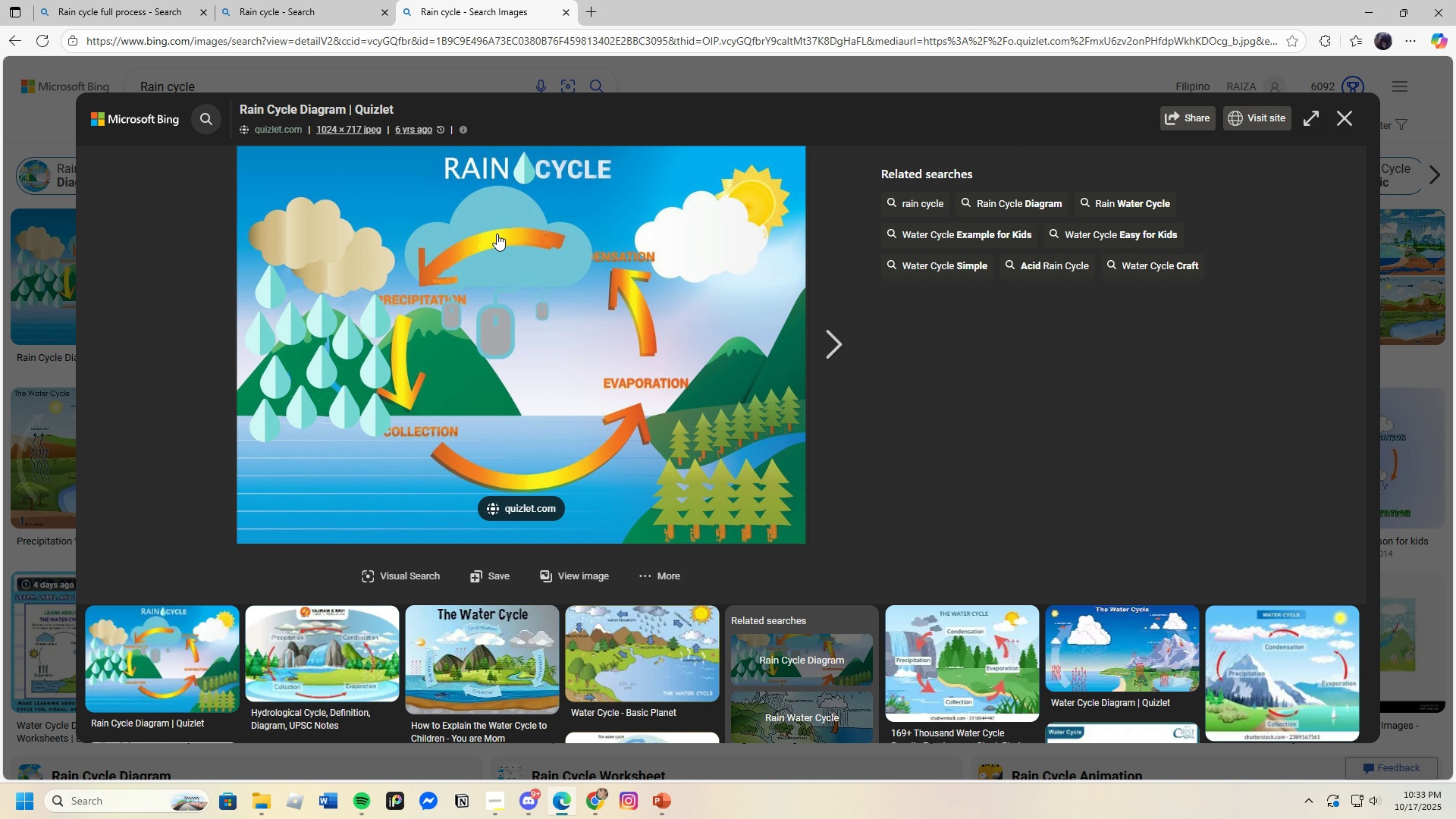 
right_click([497, 234])
 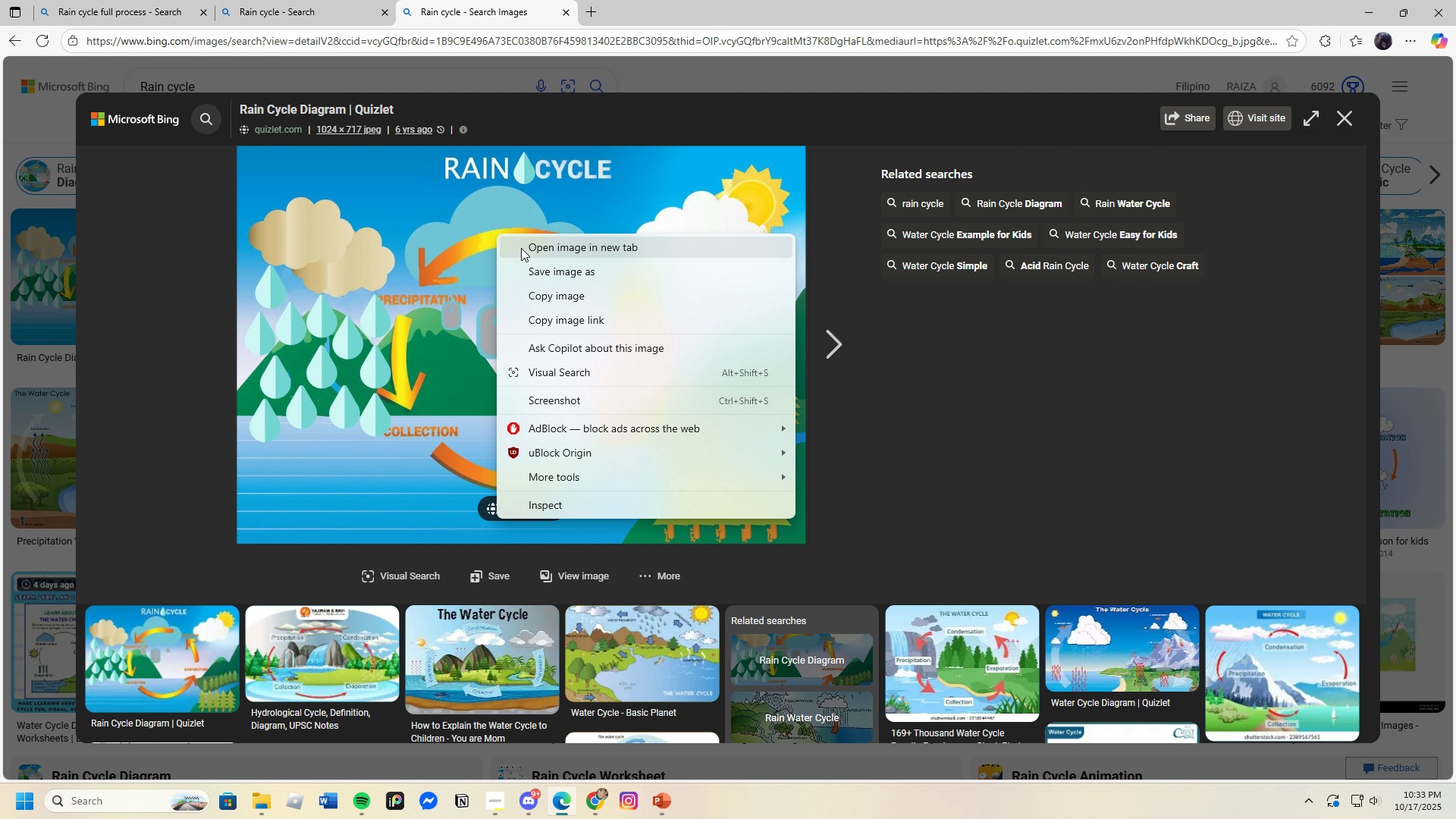 
left_click([521, 248])
 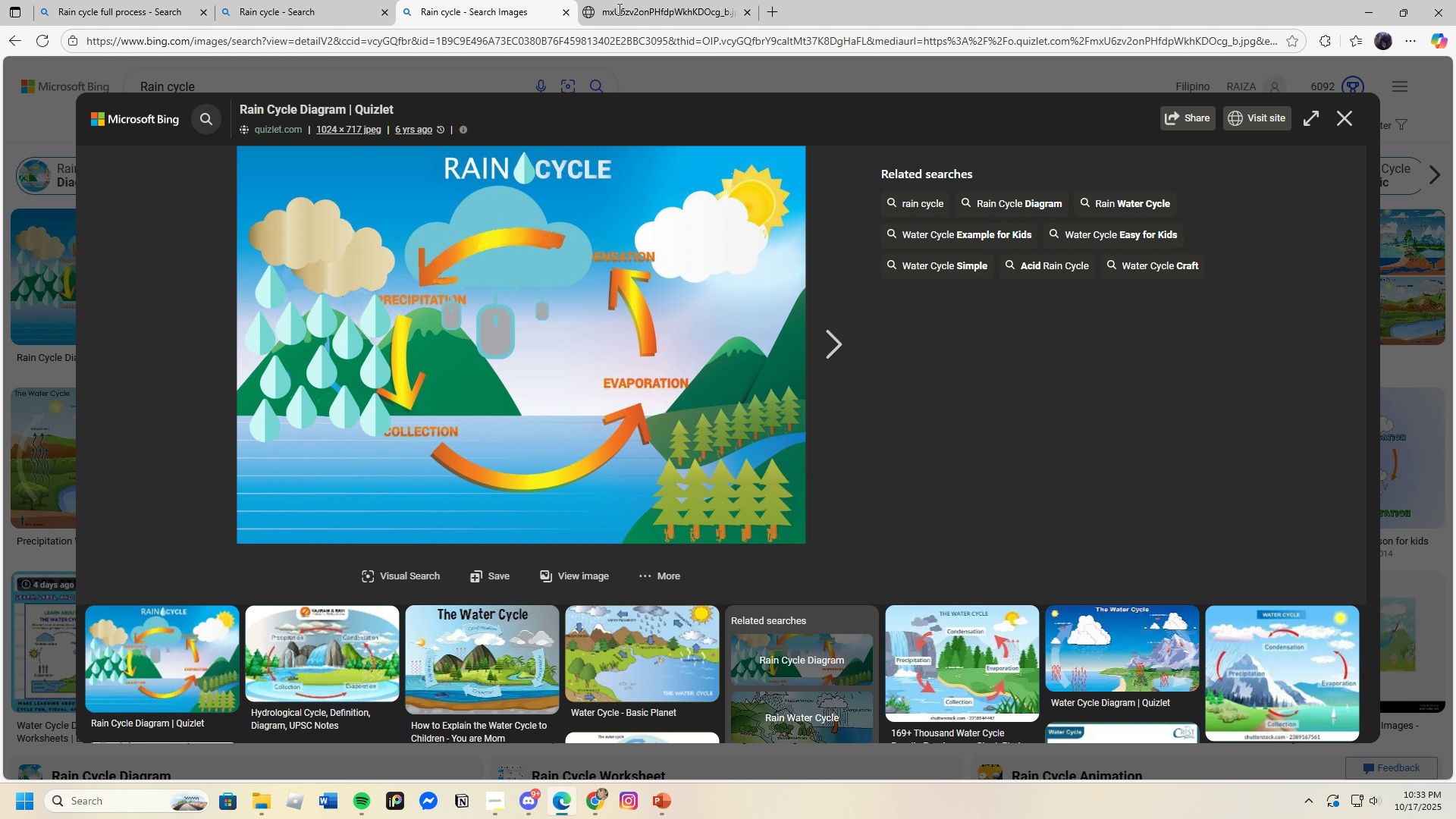 
left_click([623, 2])
 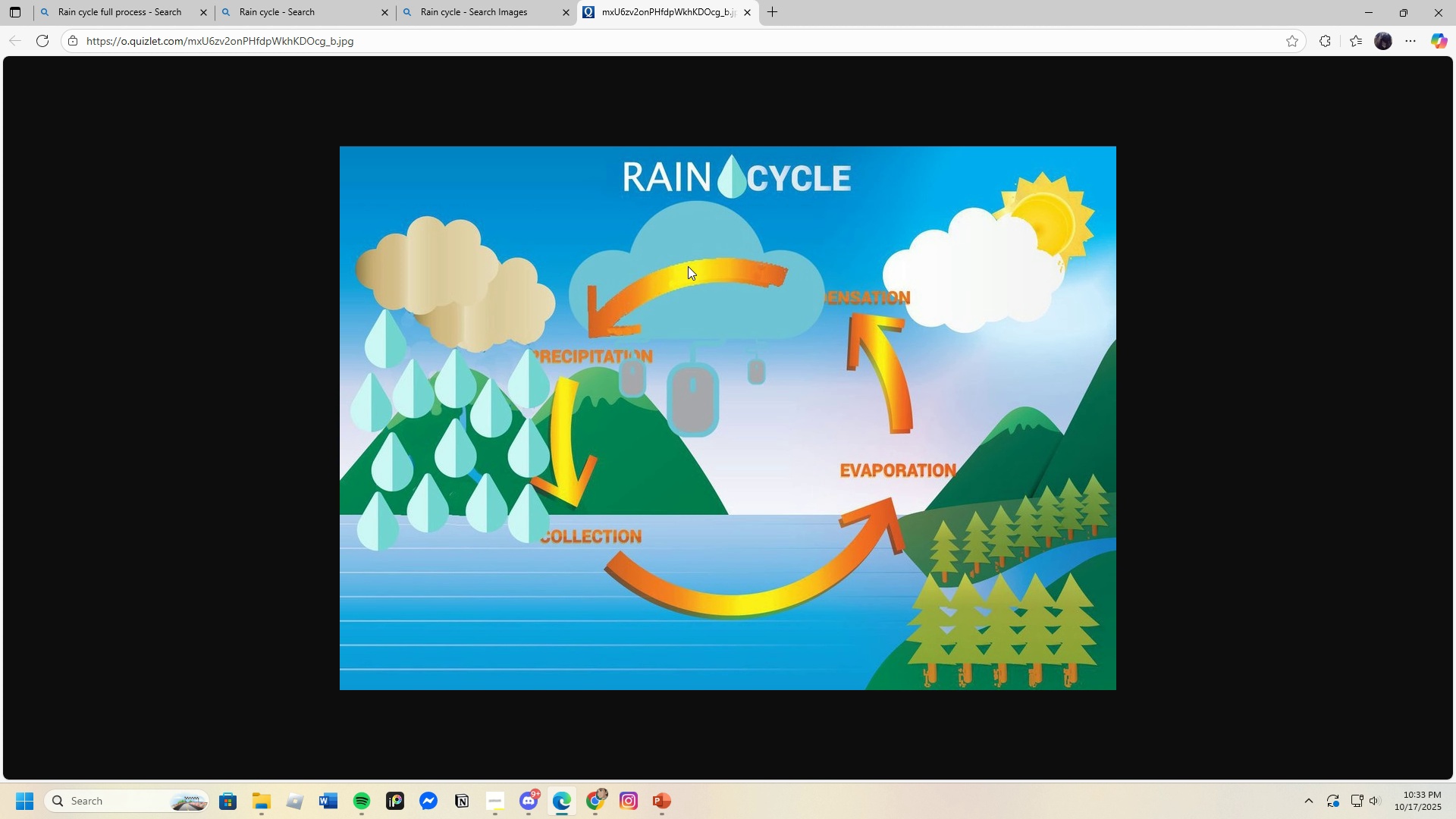 
right_click([688, 266])
 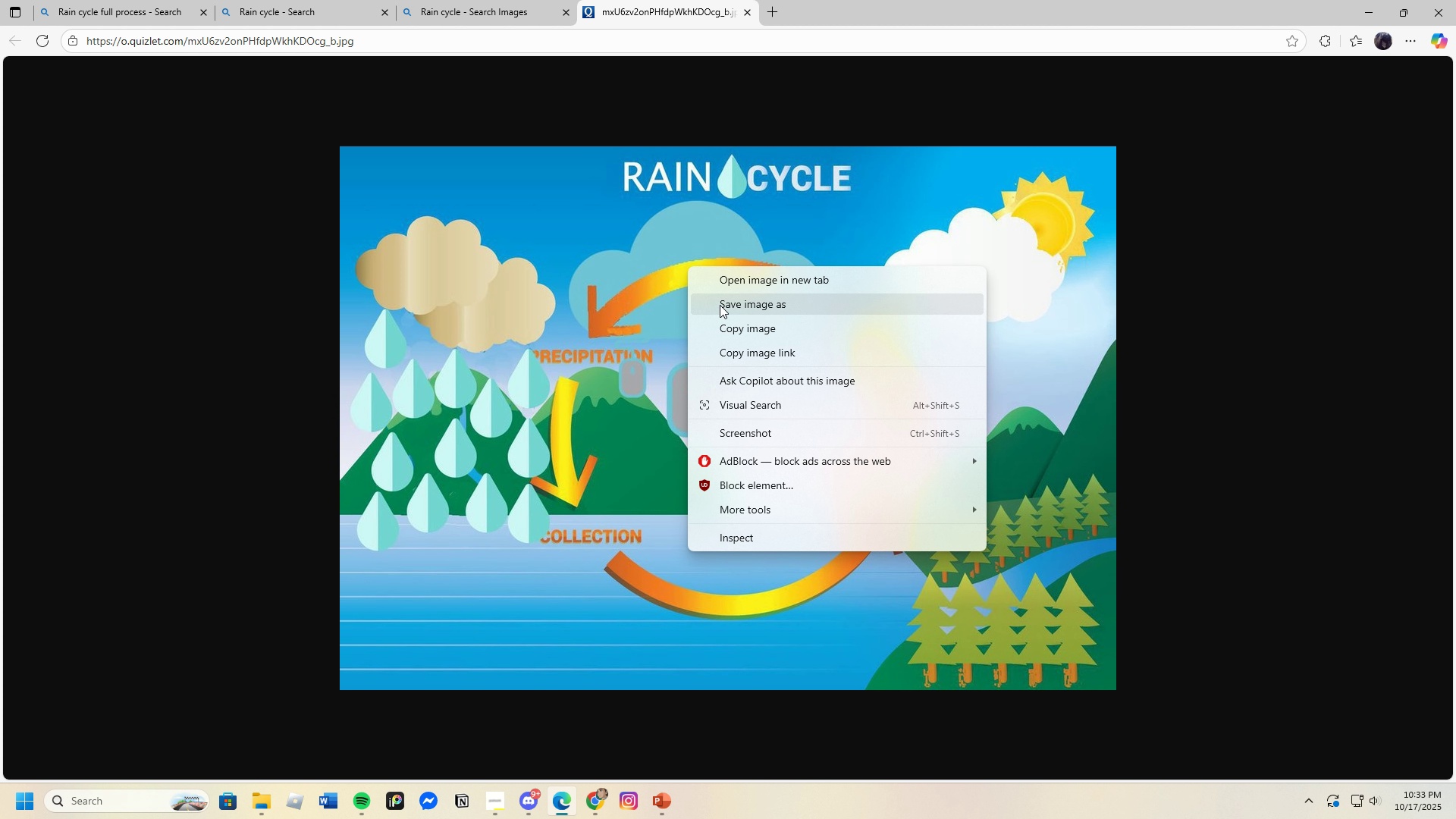 
left_click([720, 305])
 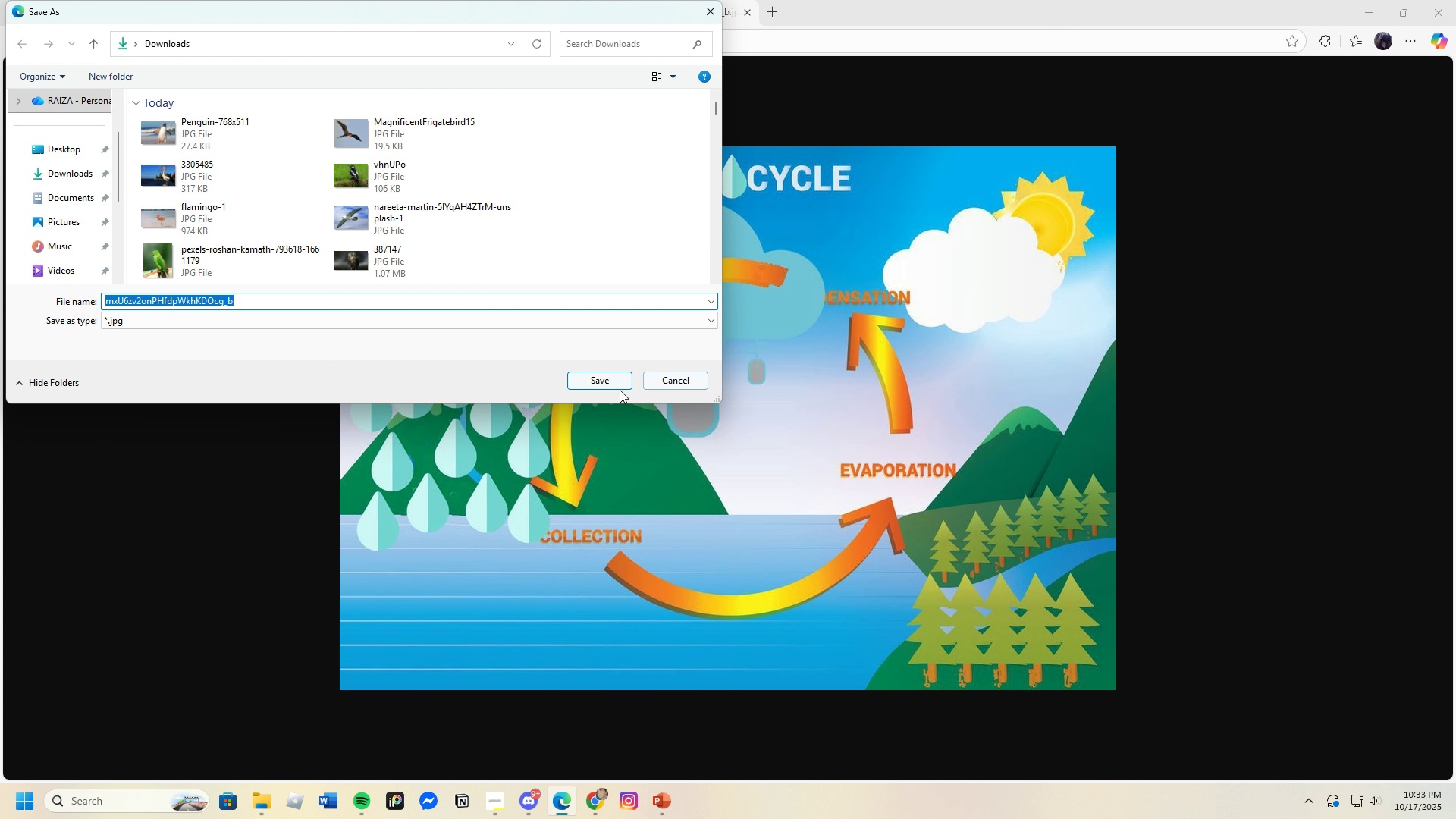 
left_click([610, 383])
 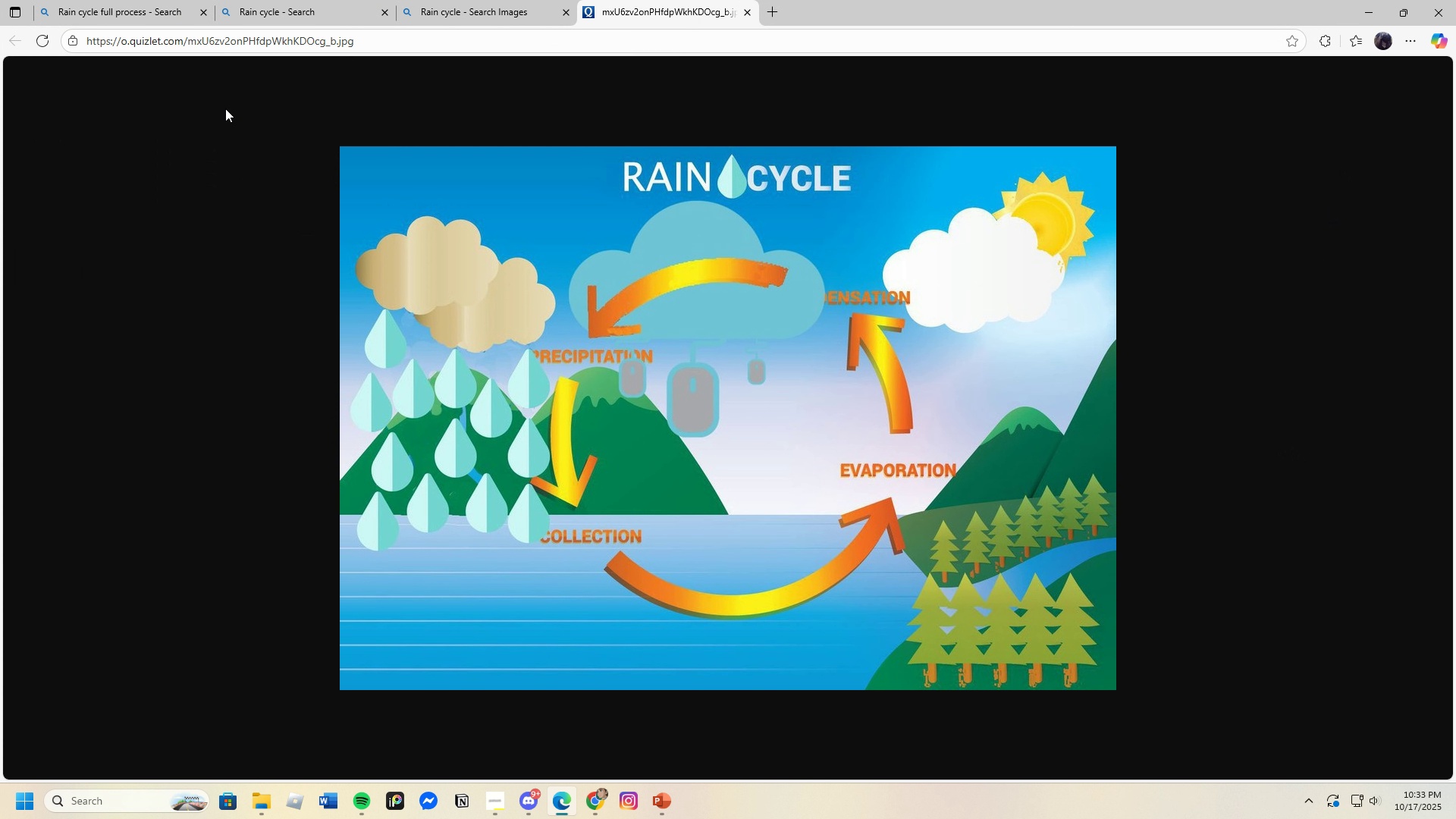 
left_click([464, 0])
 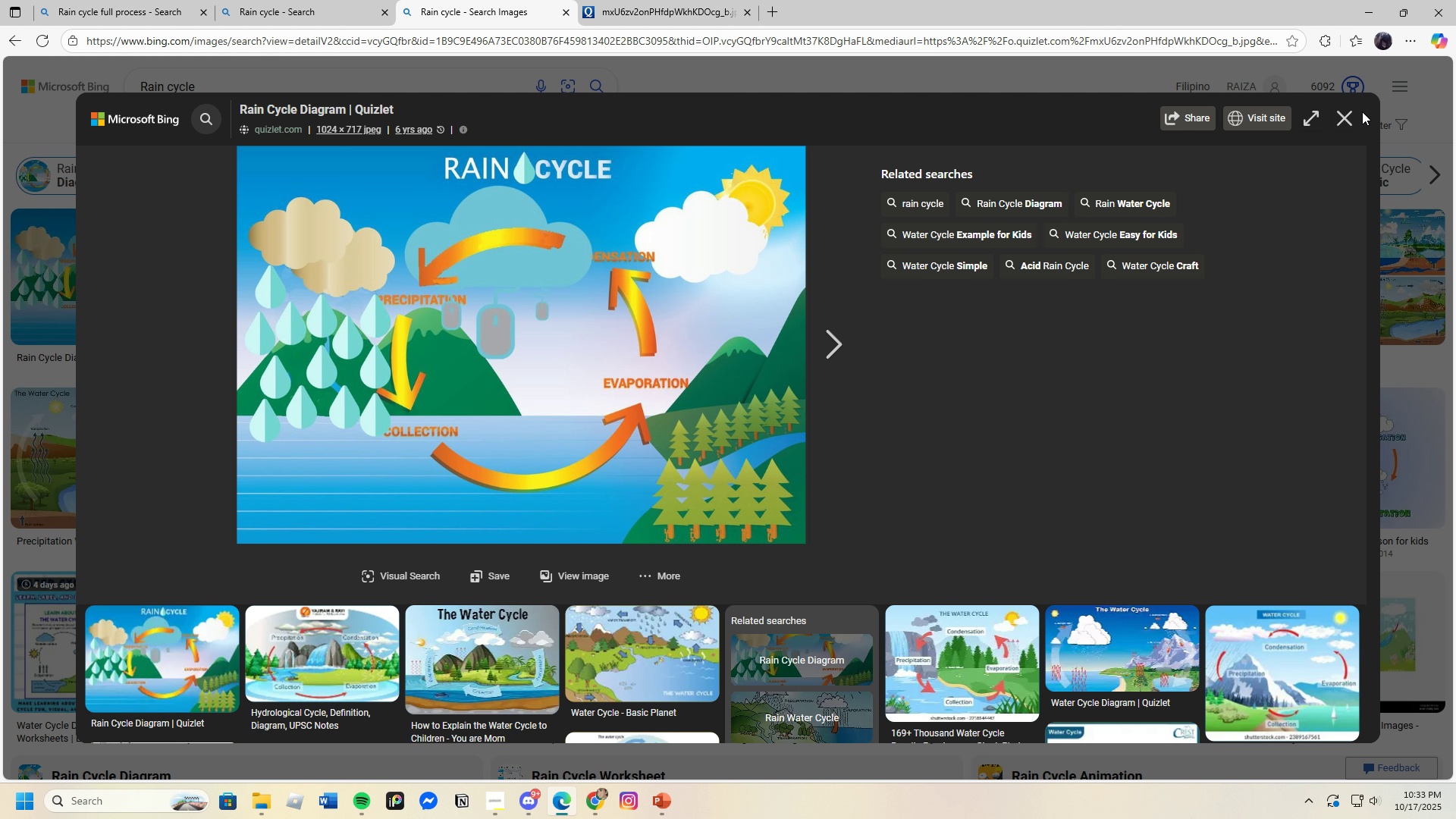 
left_click([1351, 111])
 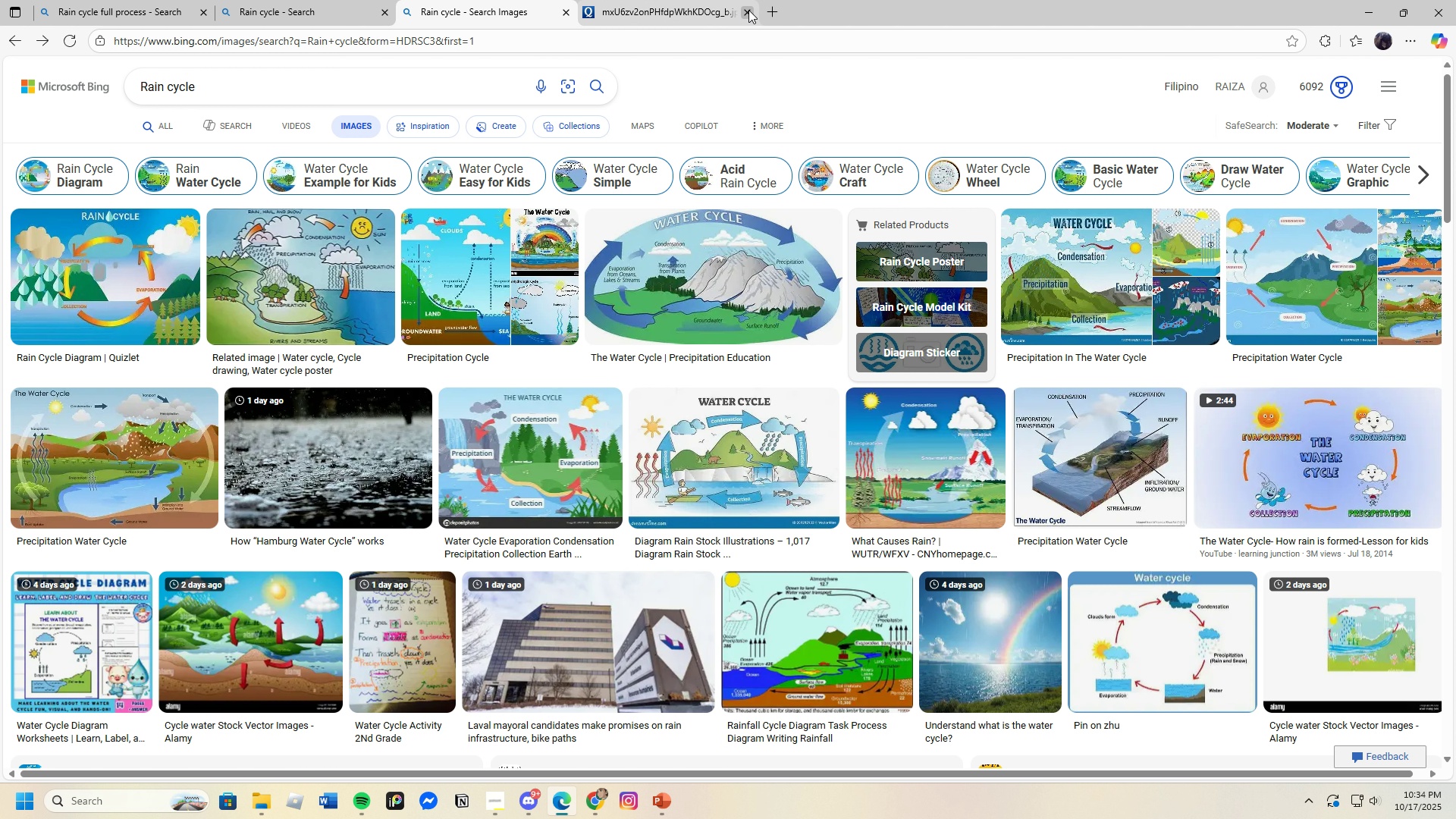 
left_click([748, 10])
 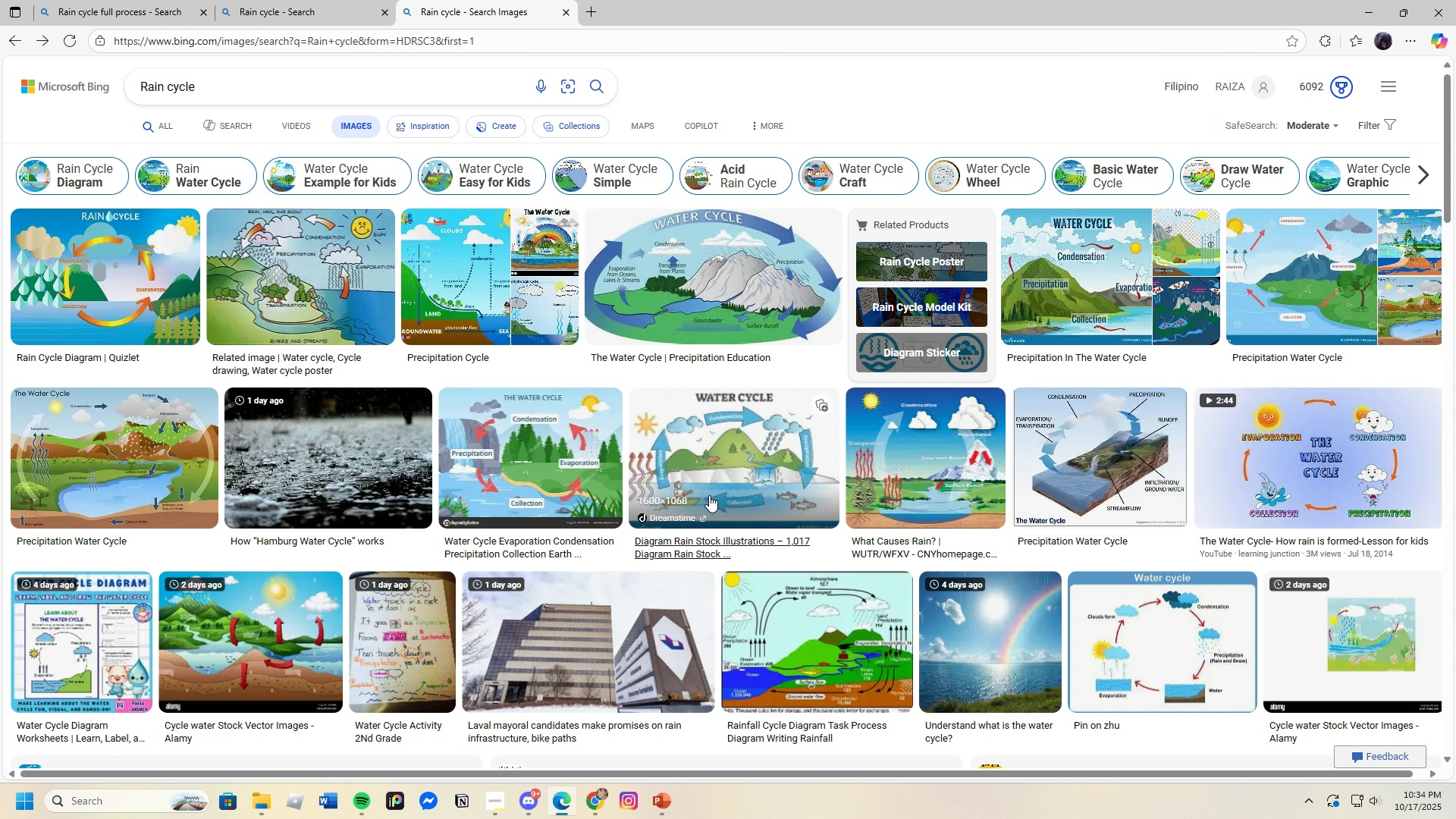 
scroll: coordinate [671, 542], scroll_direction: down, amount: 13.0
 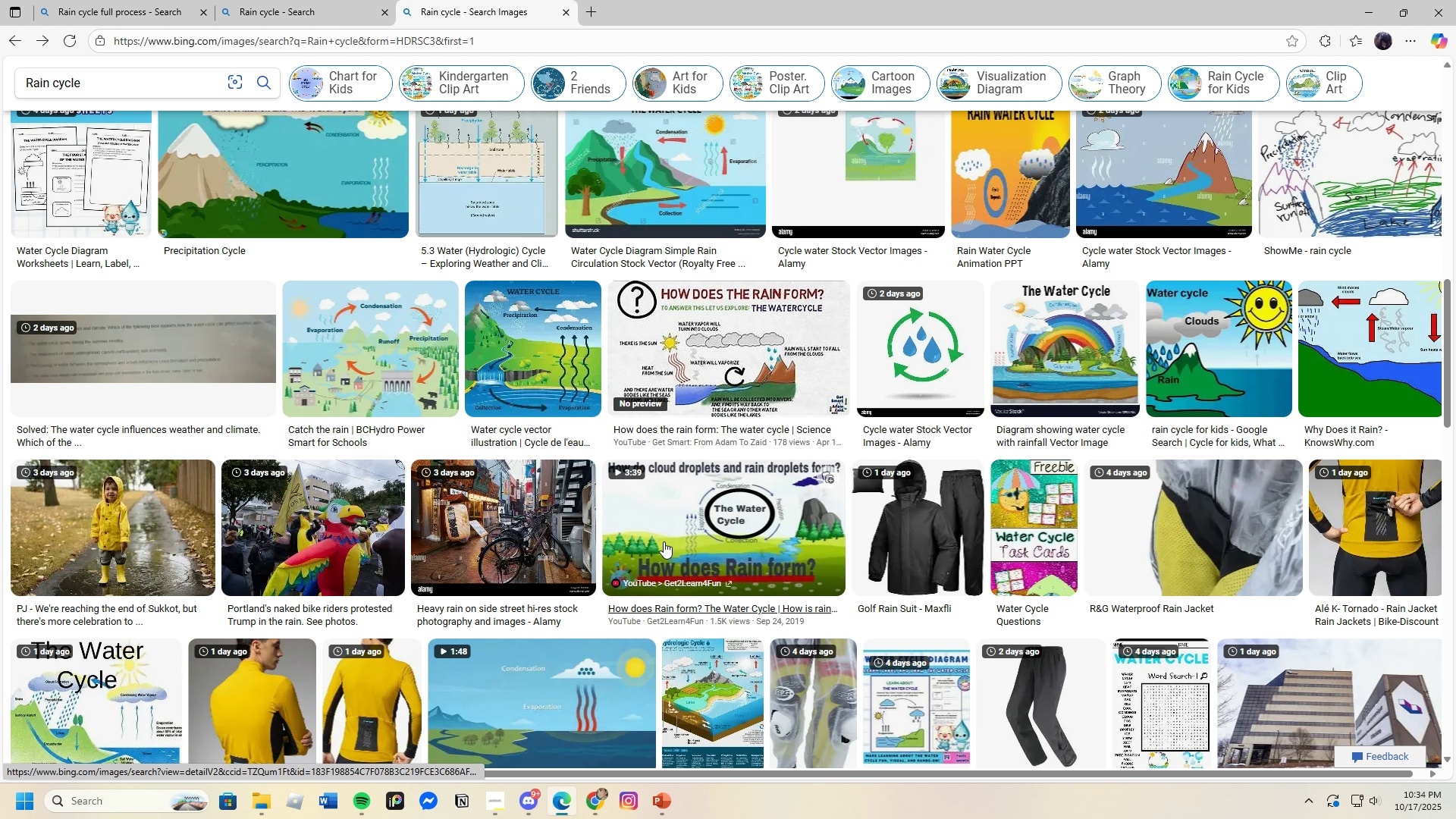 
mouse_move([642, 524])
 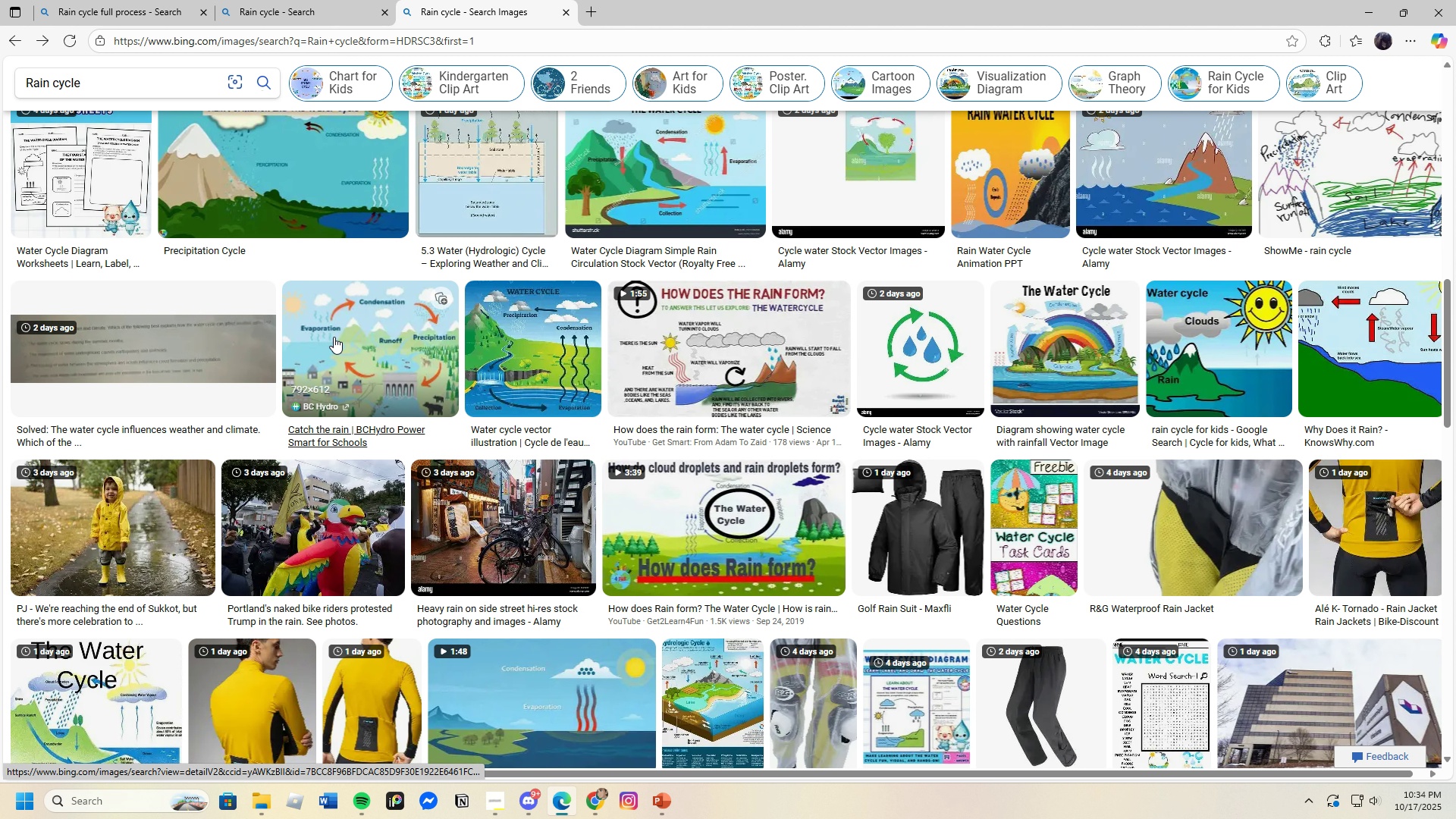 
left_click([334, 337])
 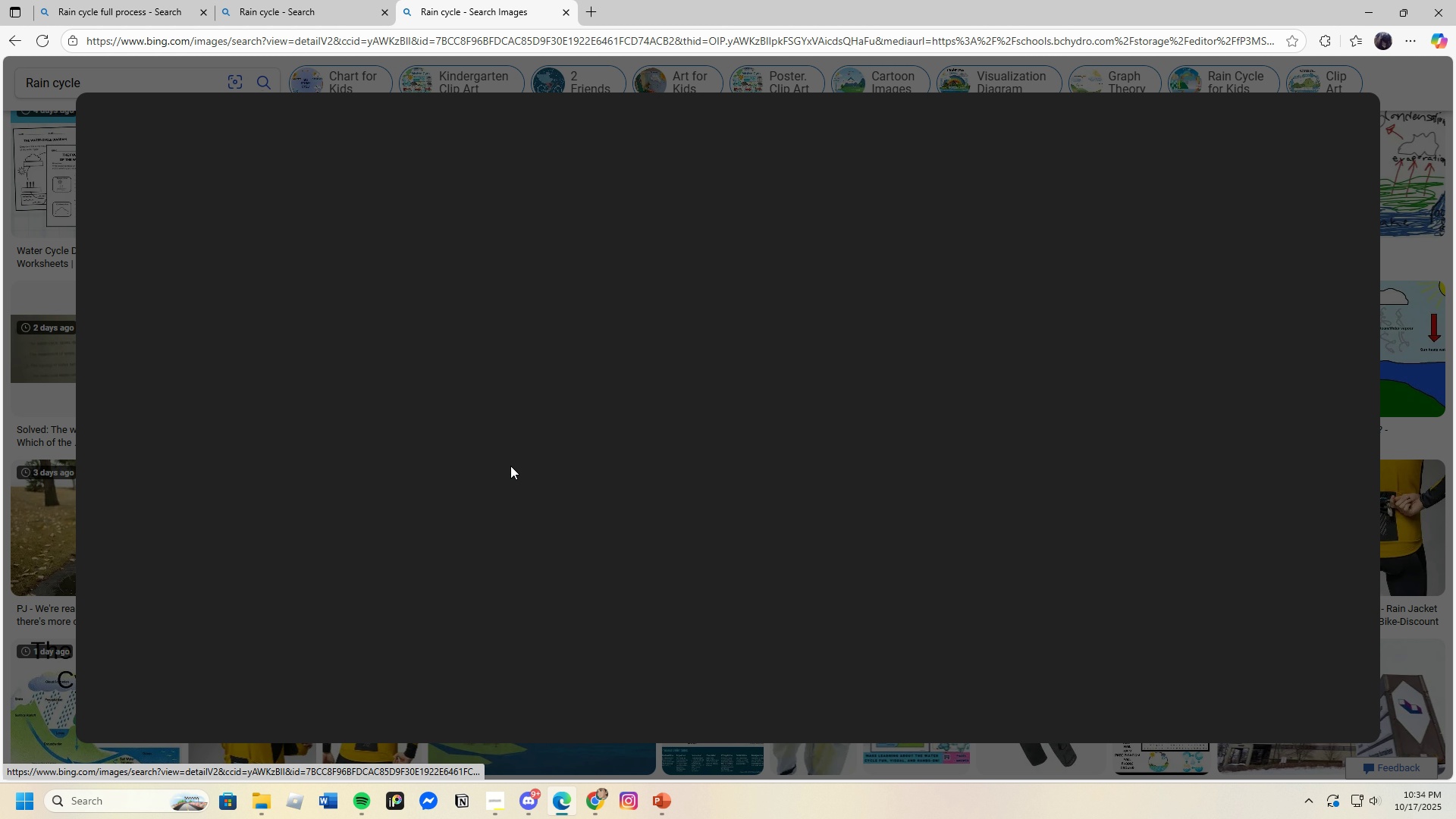 
mouse_move([532, 458])
 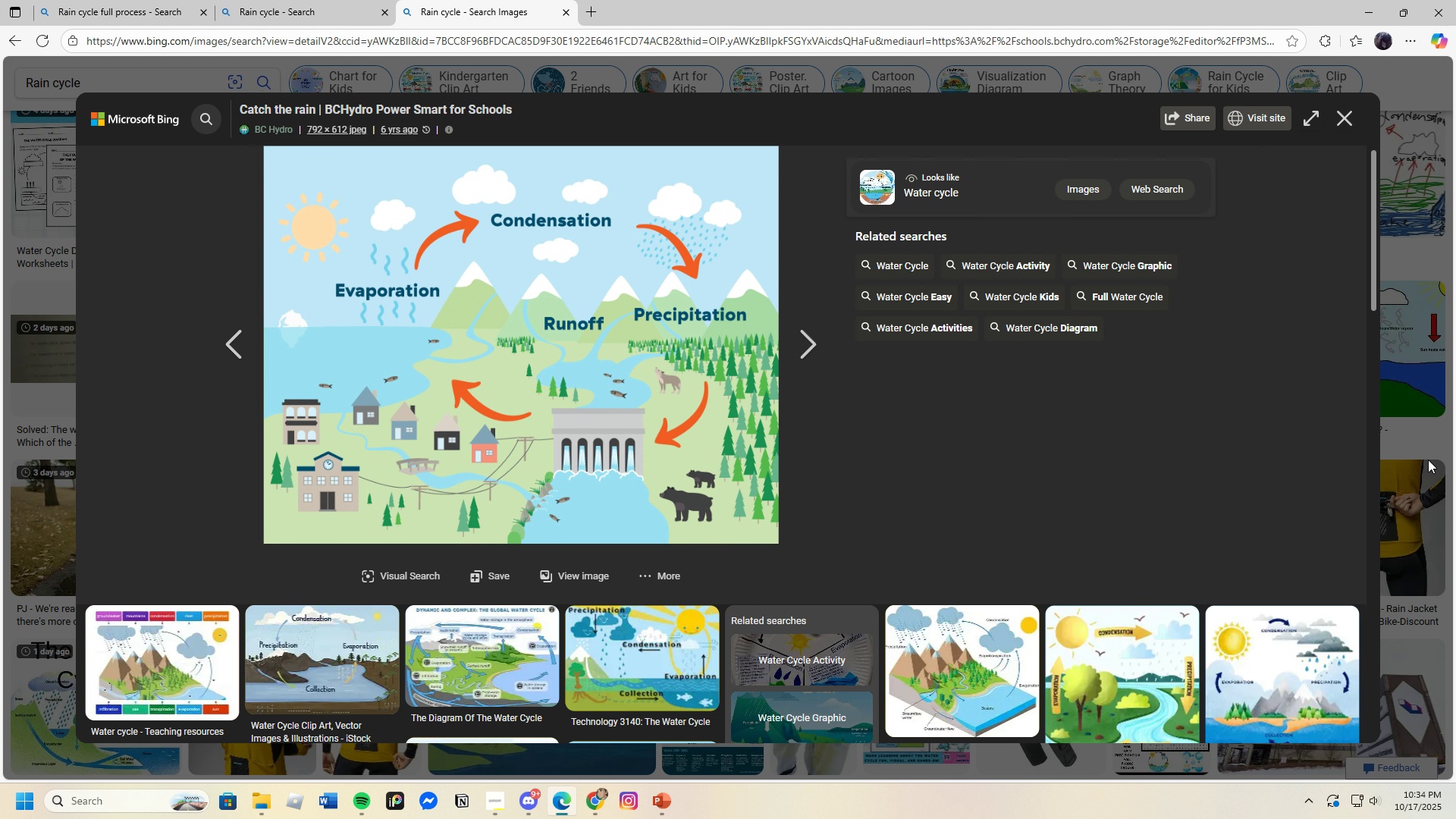 
left_click([1427, 460])
 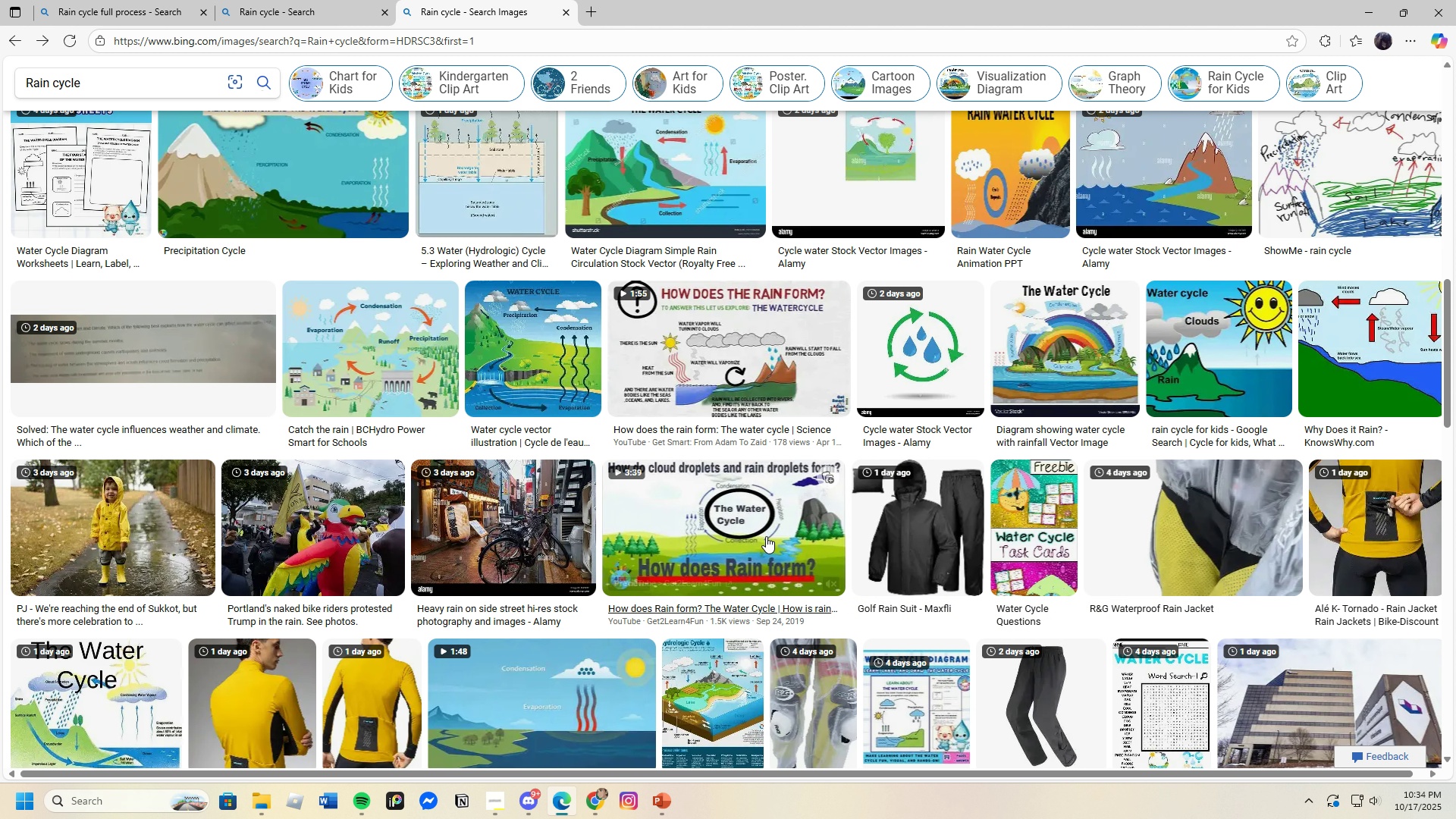 
scroll: coordinate [747, 515], scroll_direction: down, amount: 19.0
 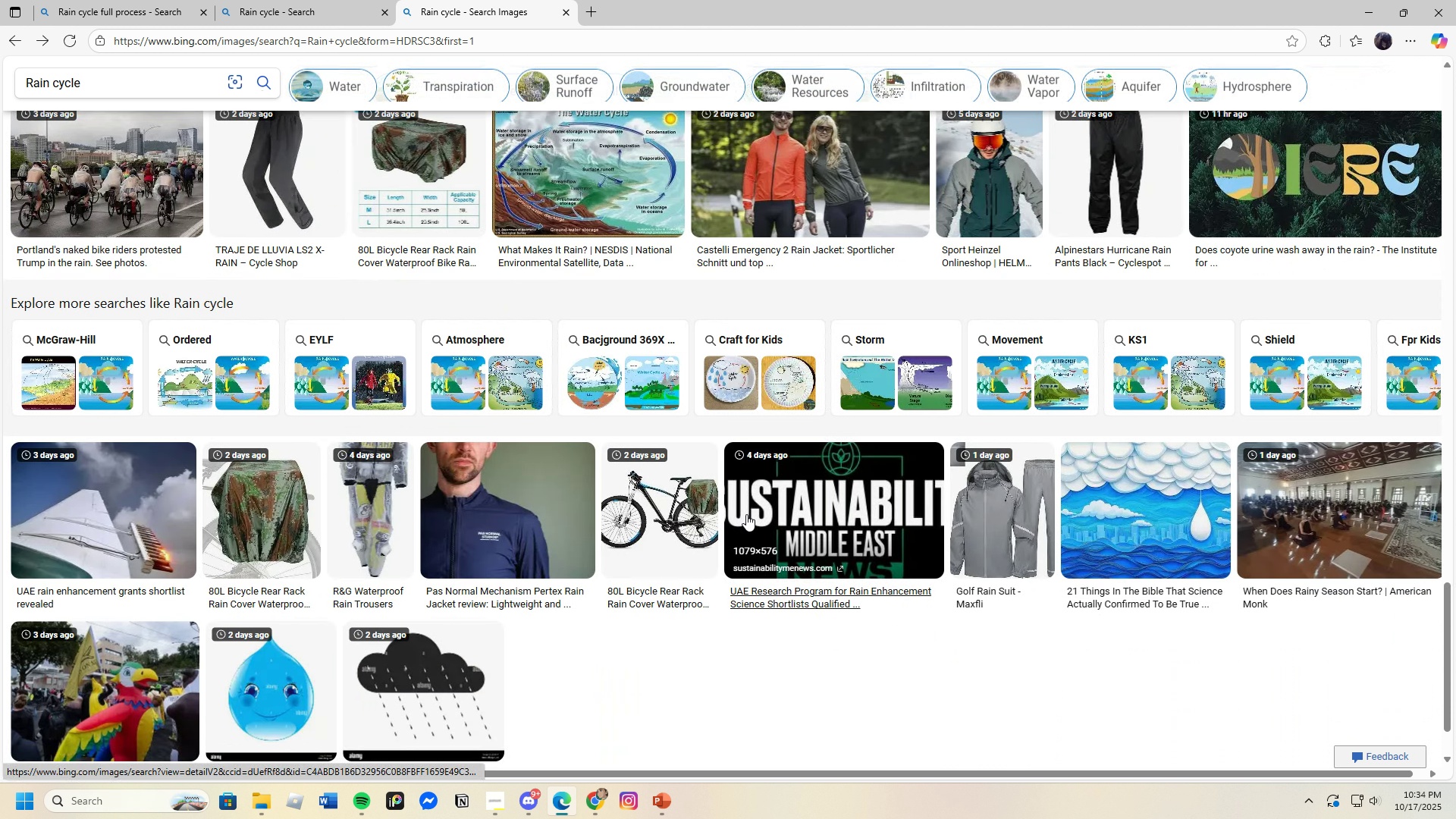 
scroll: coordinate [674, 469], scroll_direction: up, amount: 38.0
 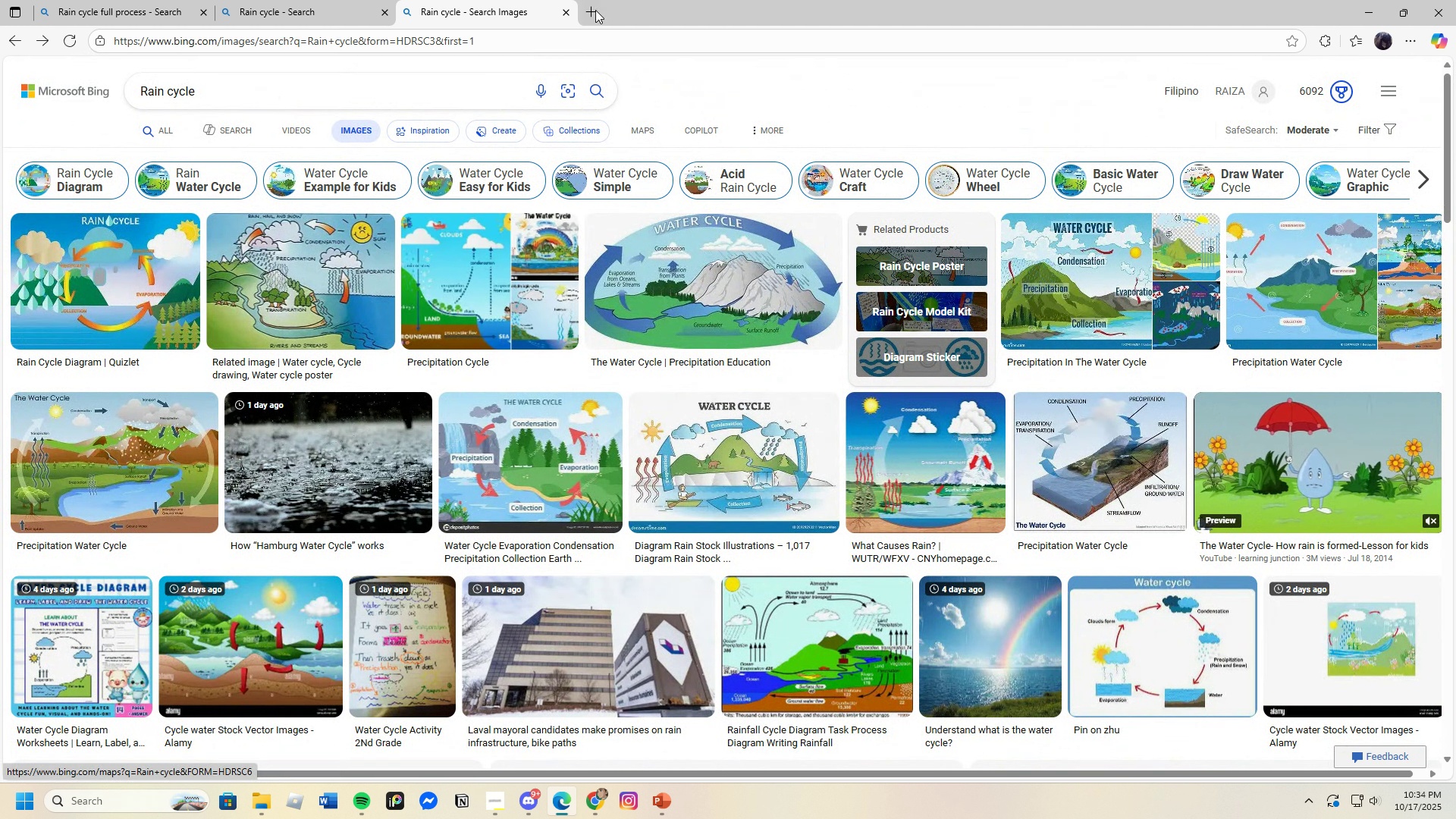 
left_click([594, 4])
 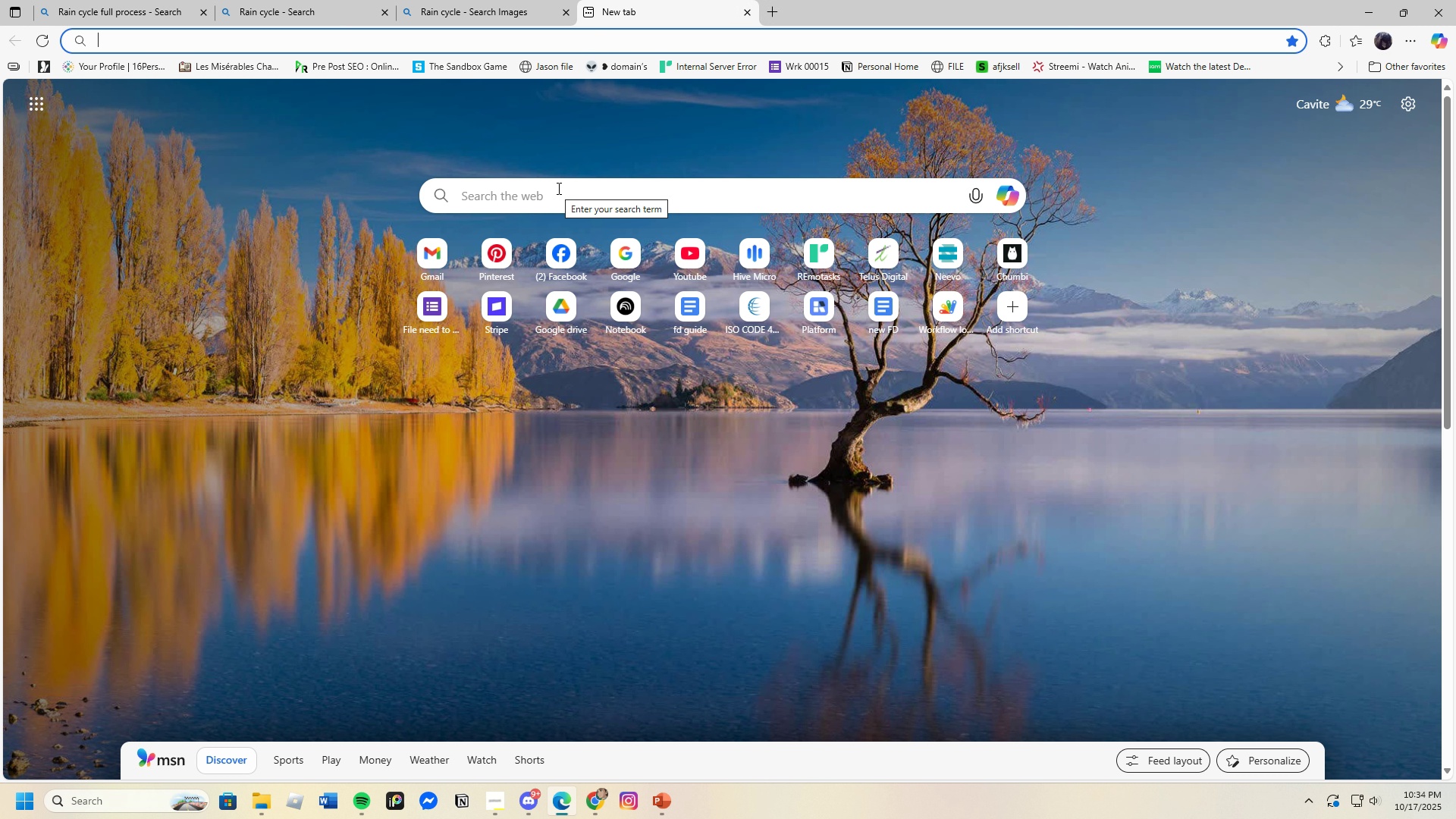 
left_click([557, 188])
 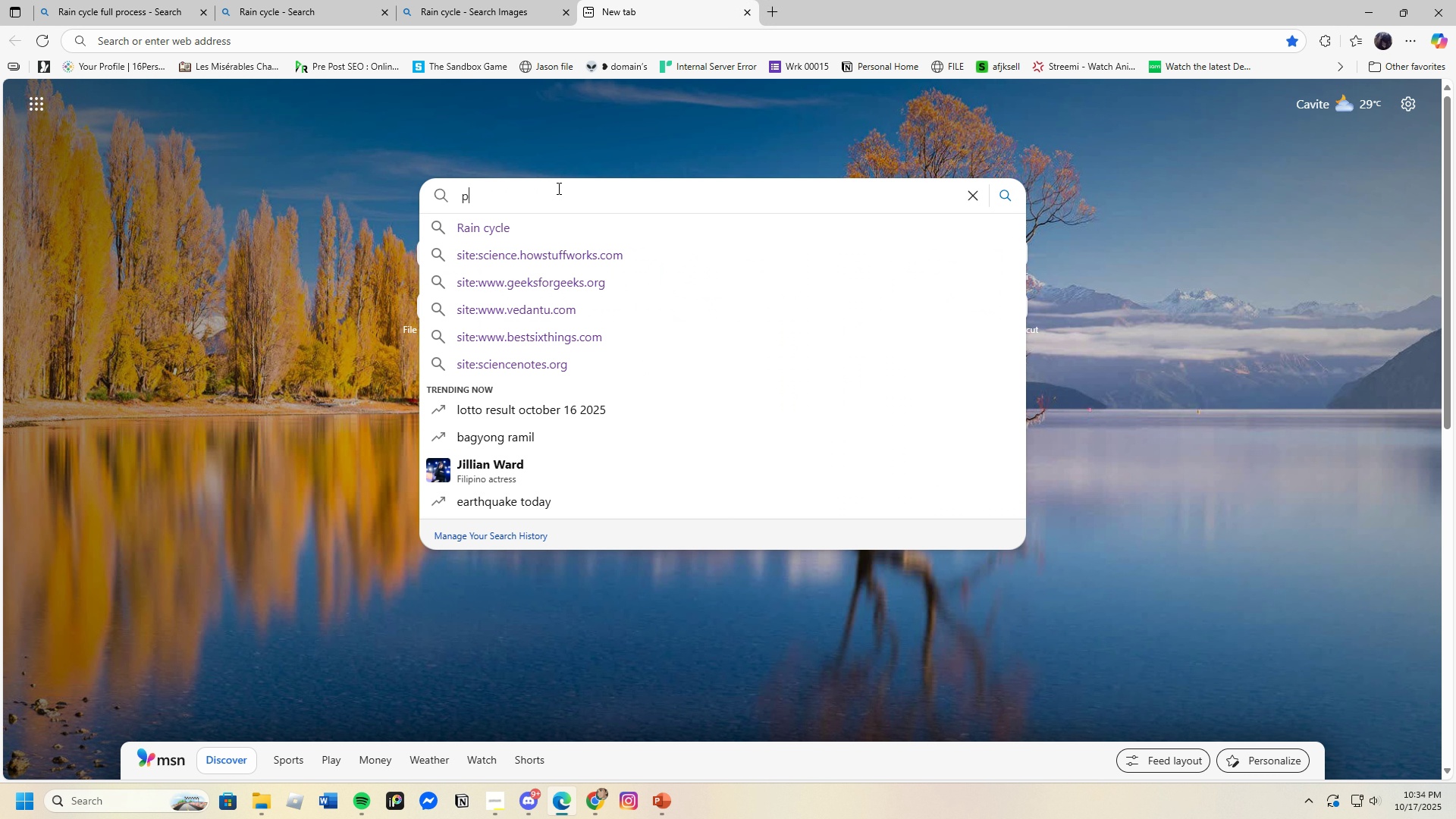 
type(pexel)
 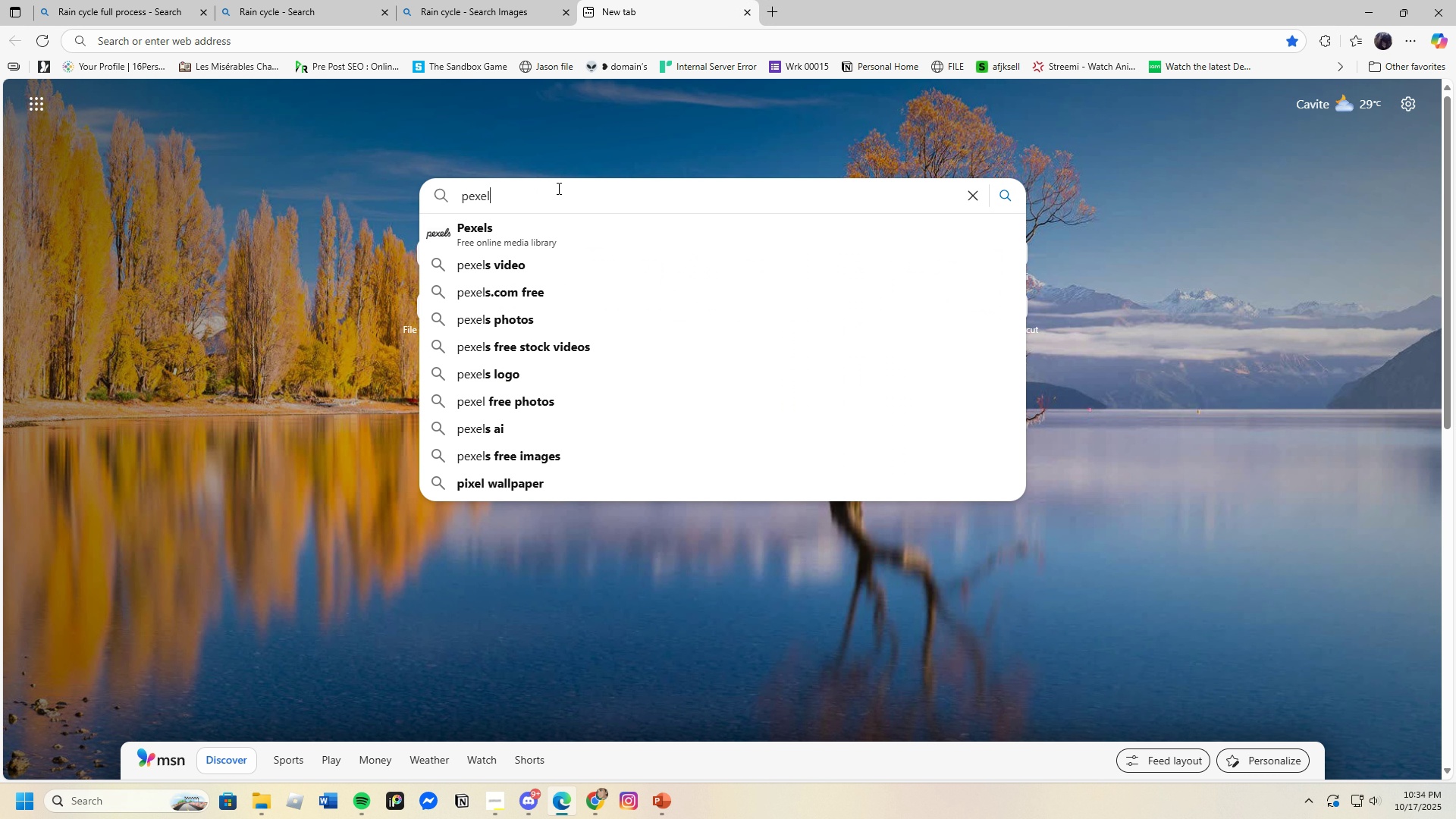 
key(Enter)
 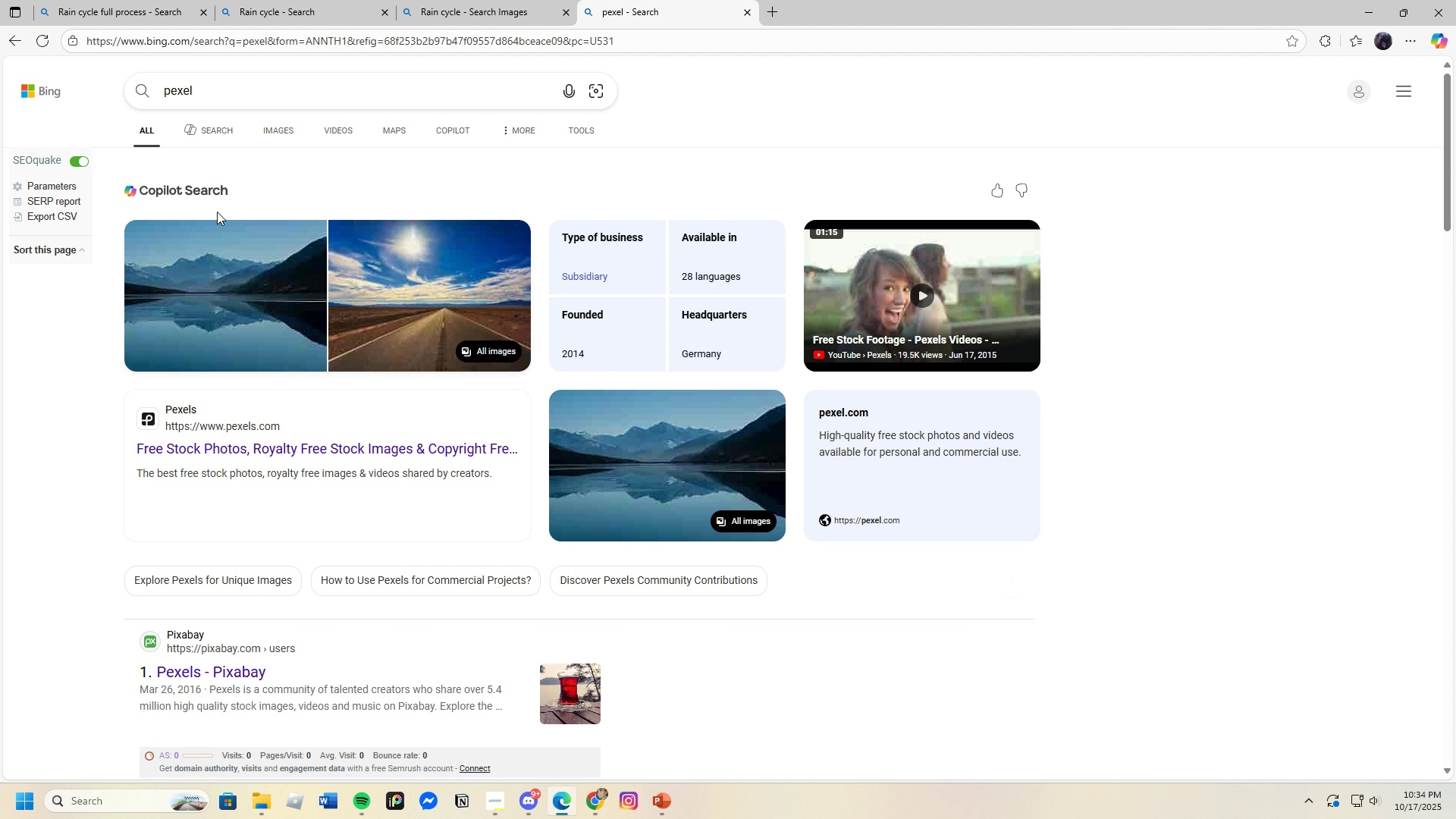 
scroll: coordinate [244, 563], scroll_direction: none, amount: 0.0
 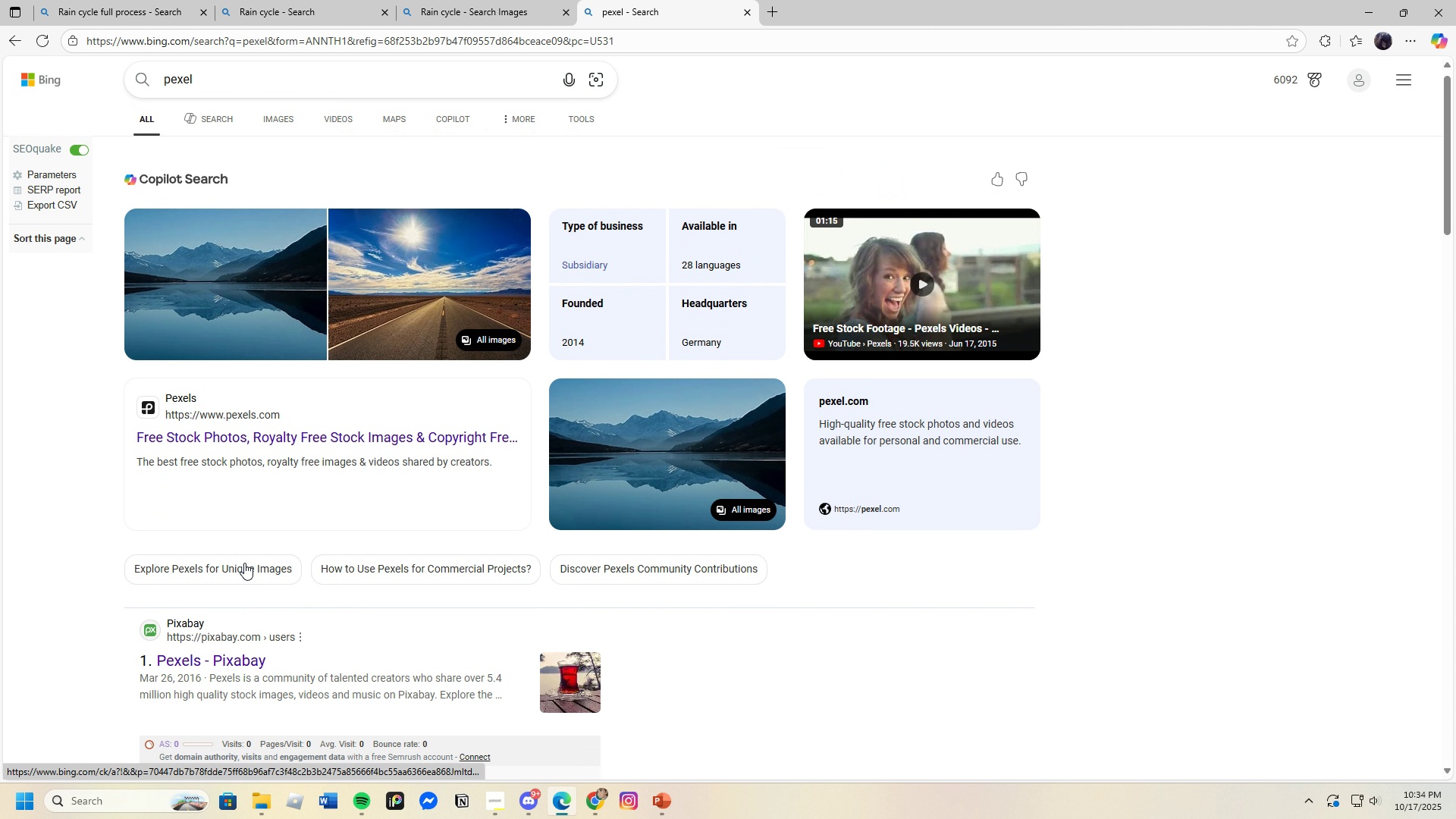 
scroll: coordinate [244, 563], scroll_direction: down, amount: 2.0
 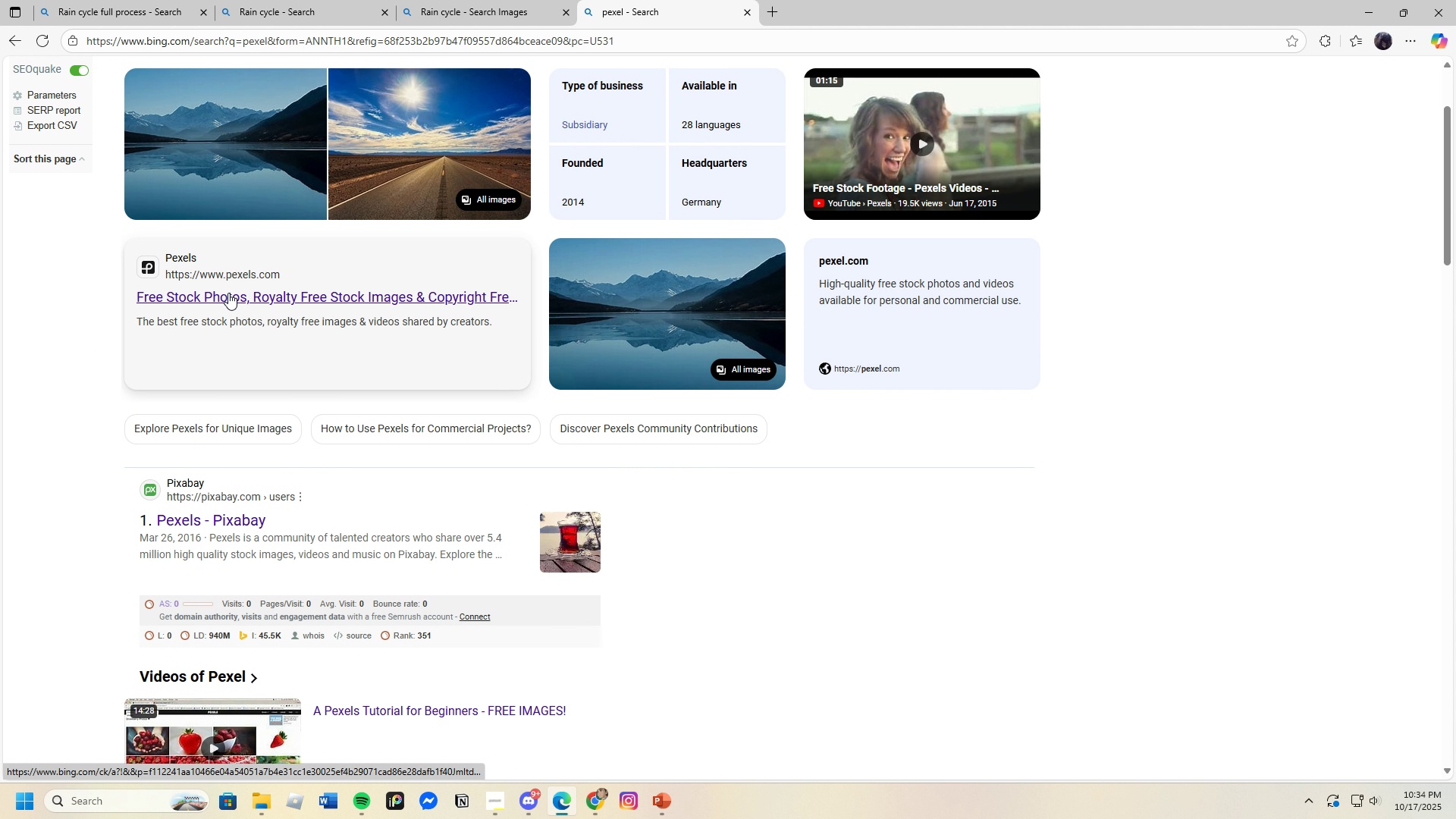 
left_click([228, 293])
 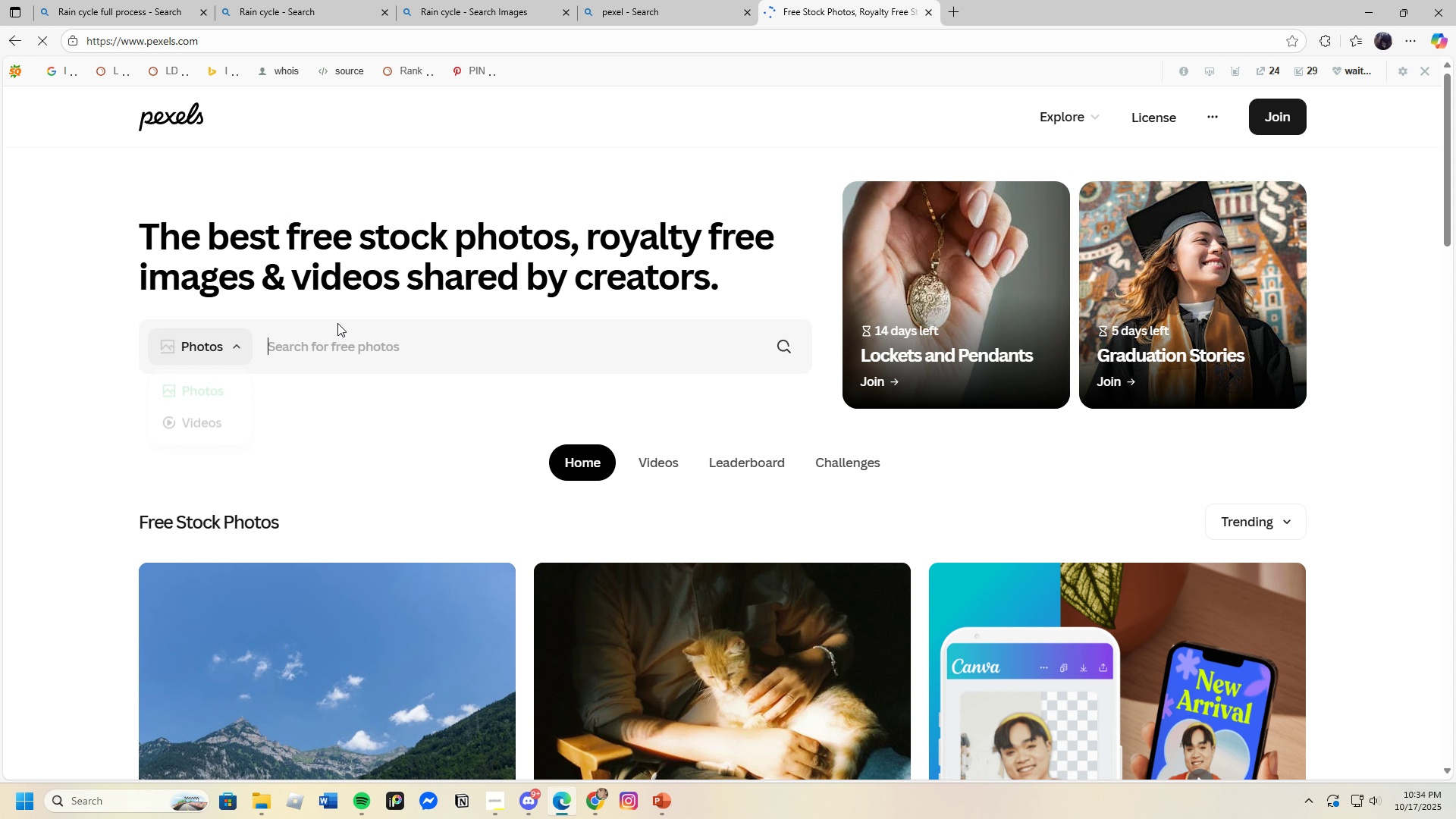 
left_click([339, 337])
 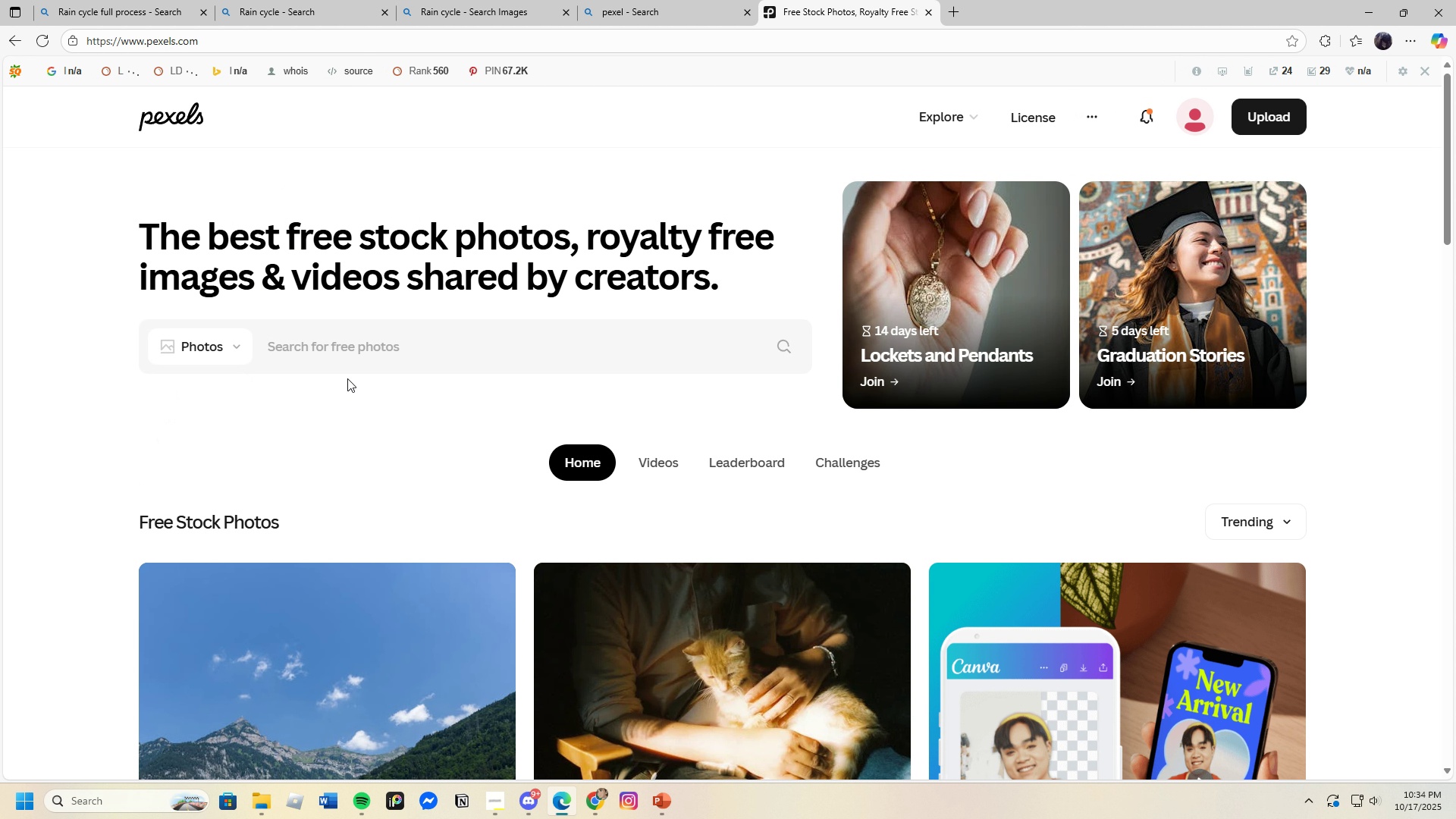 
type(Raining)
 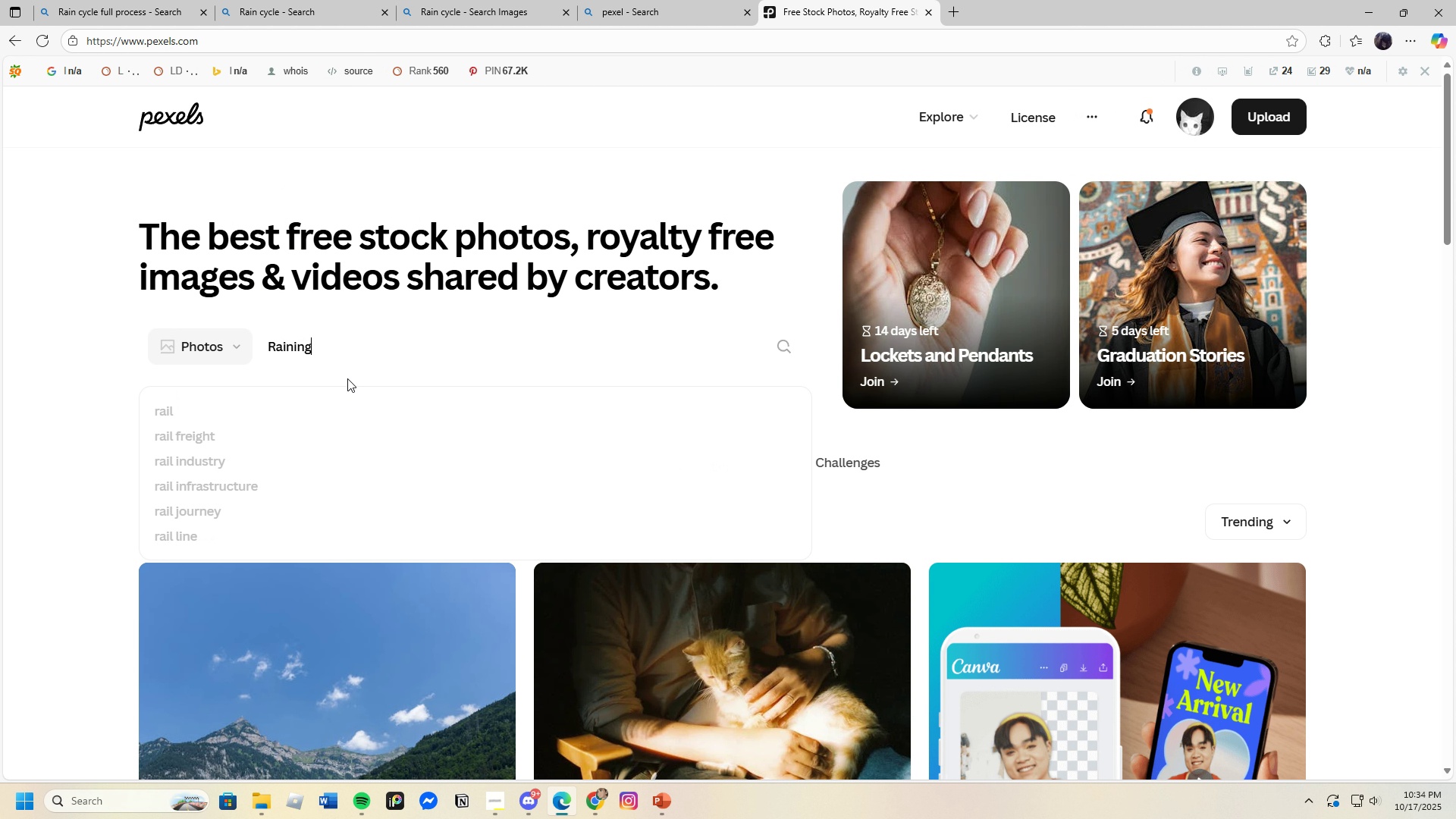 
key(Enter)
 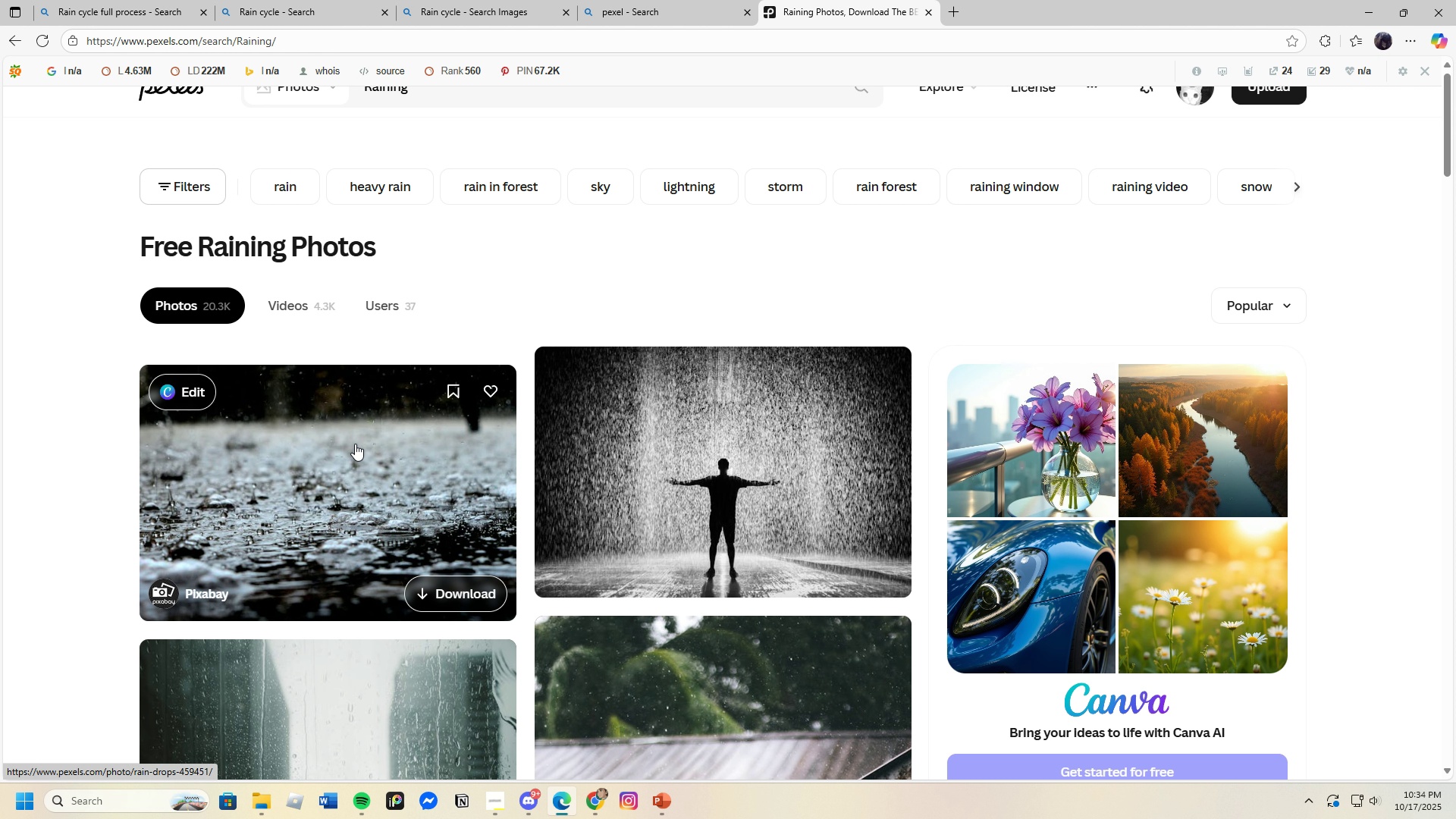 
scroll: coordinate [409, 585], scroll_direction: down, amount: 7.0
 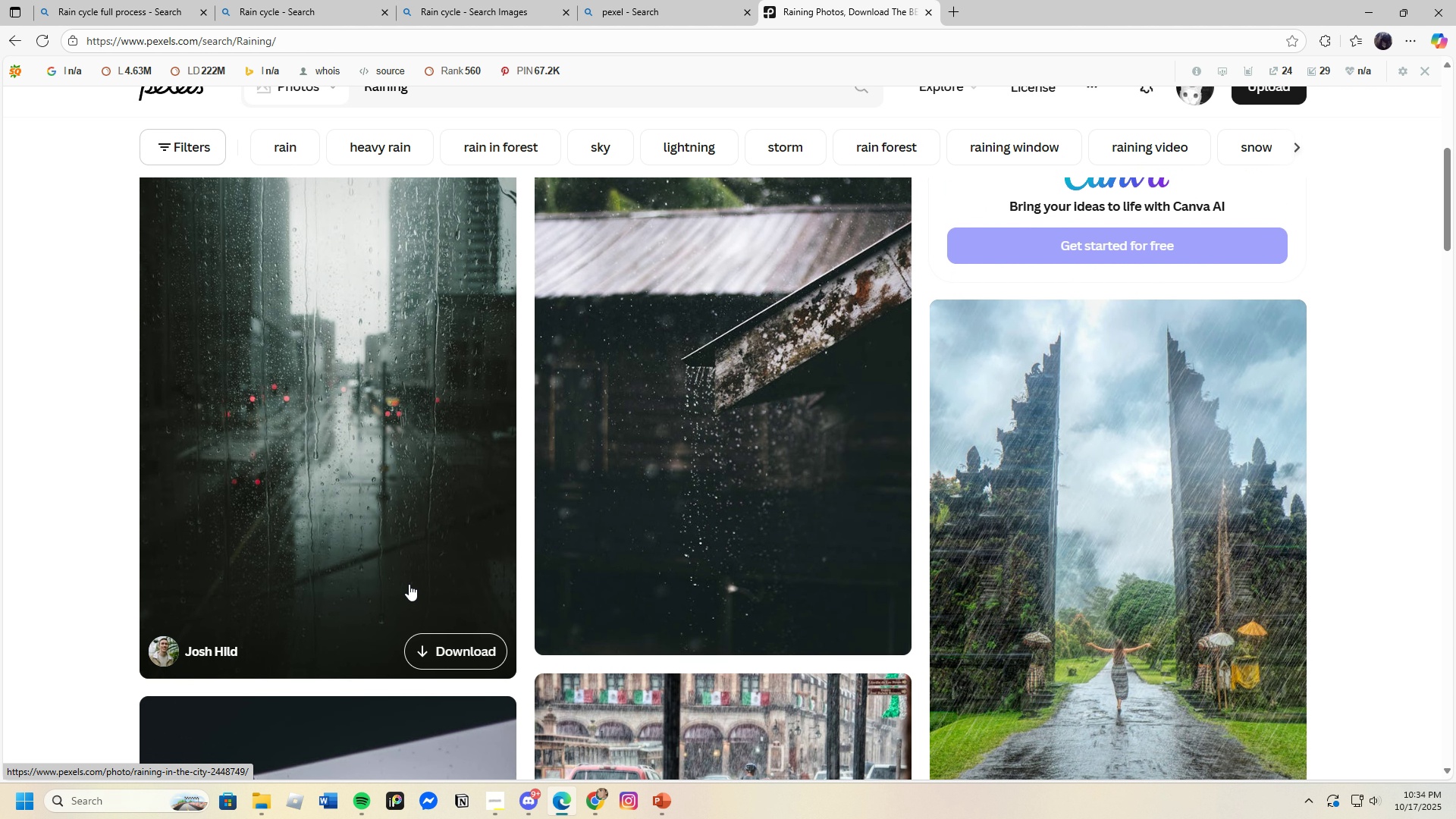 
scroll: coordinate [409, 584], scroll_direction: up, amount: 7.0
 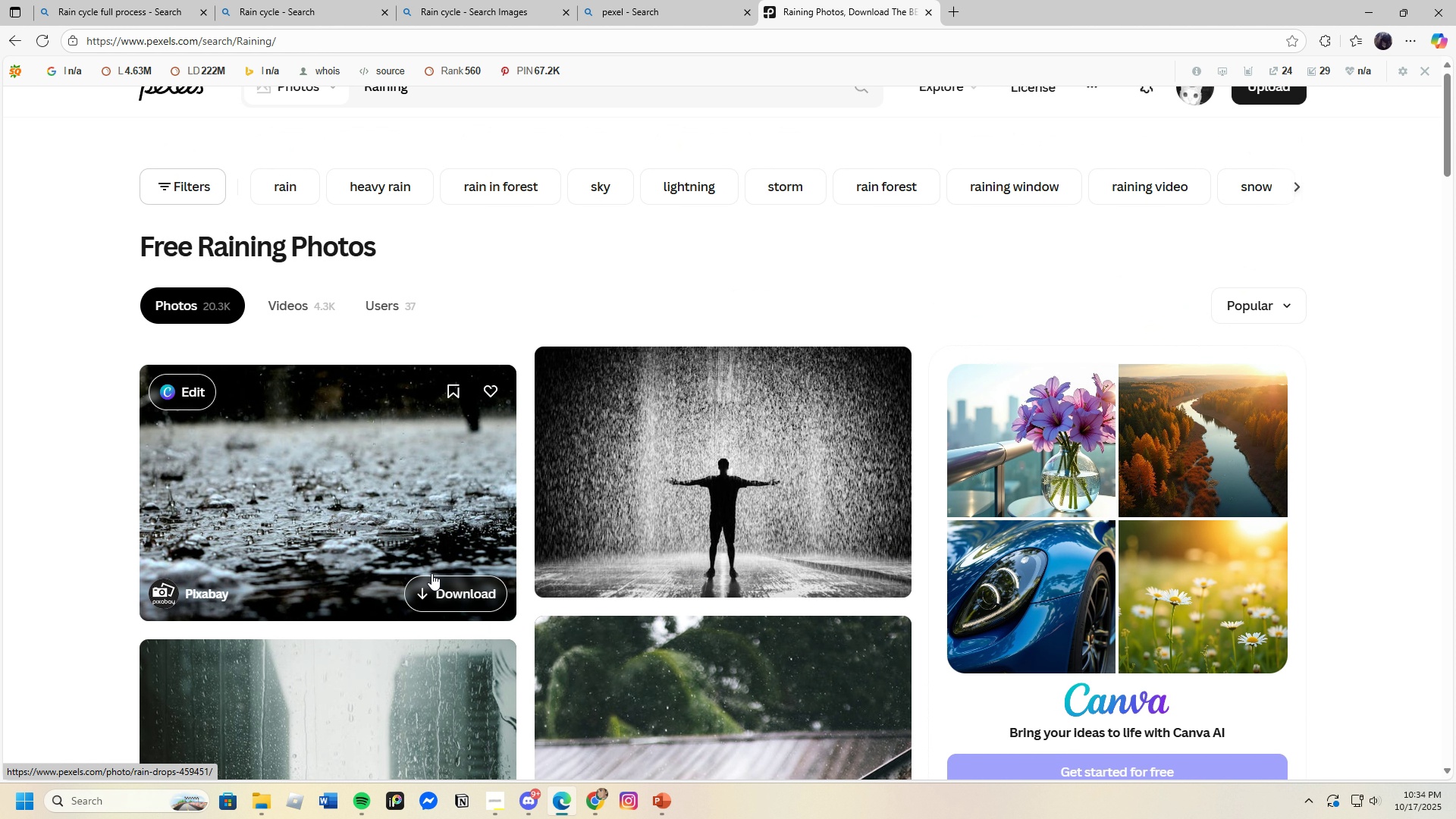 
scroll: coordinate [481, 620], scroll_direction: down, amount: 22.0
 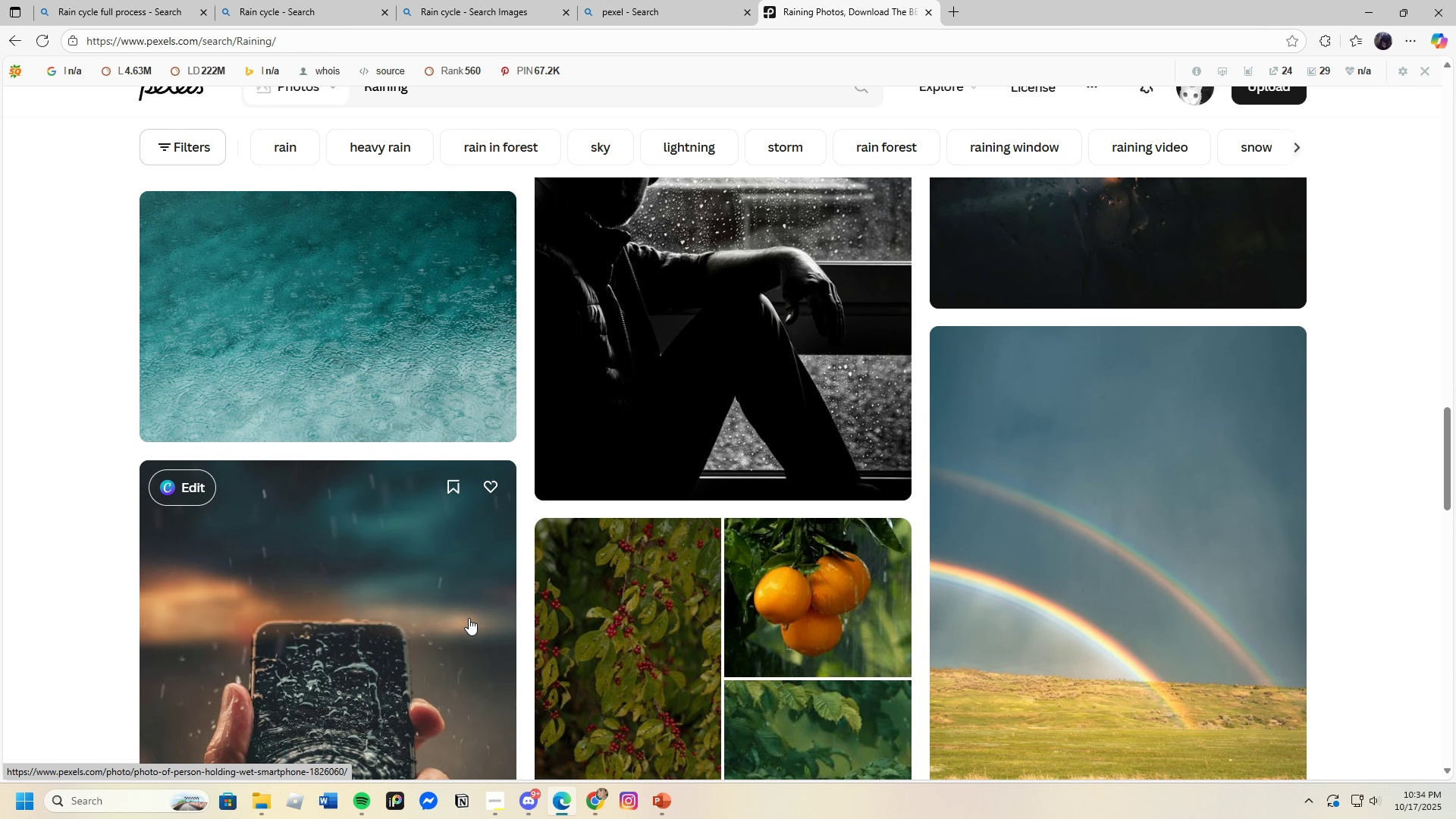 
left_click([355, 339])
 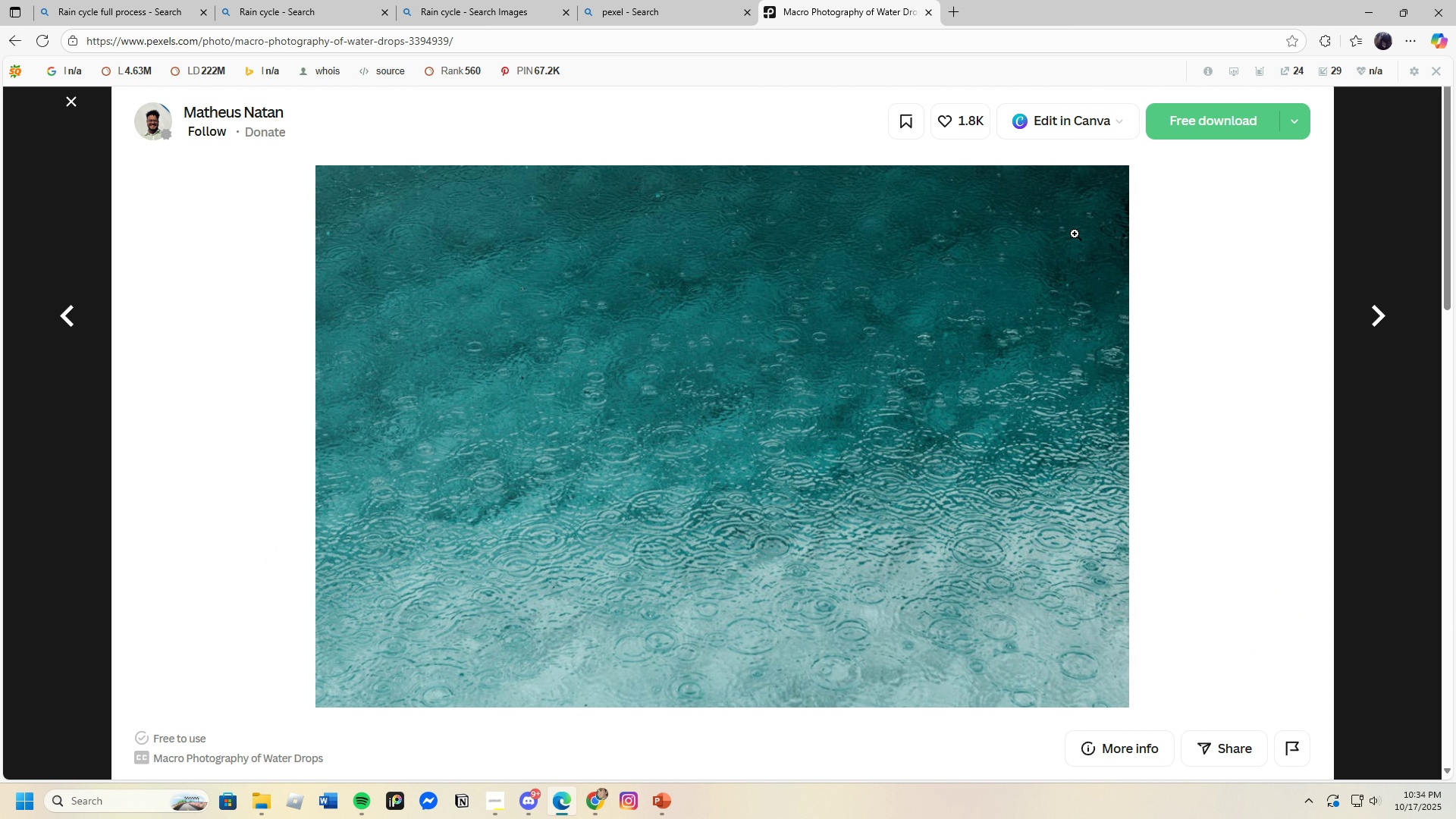 
left_click([1181, 115])
 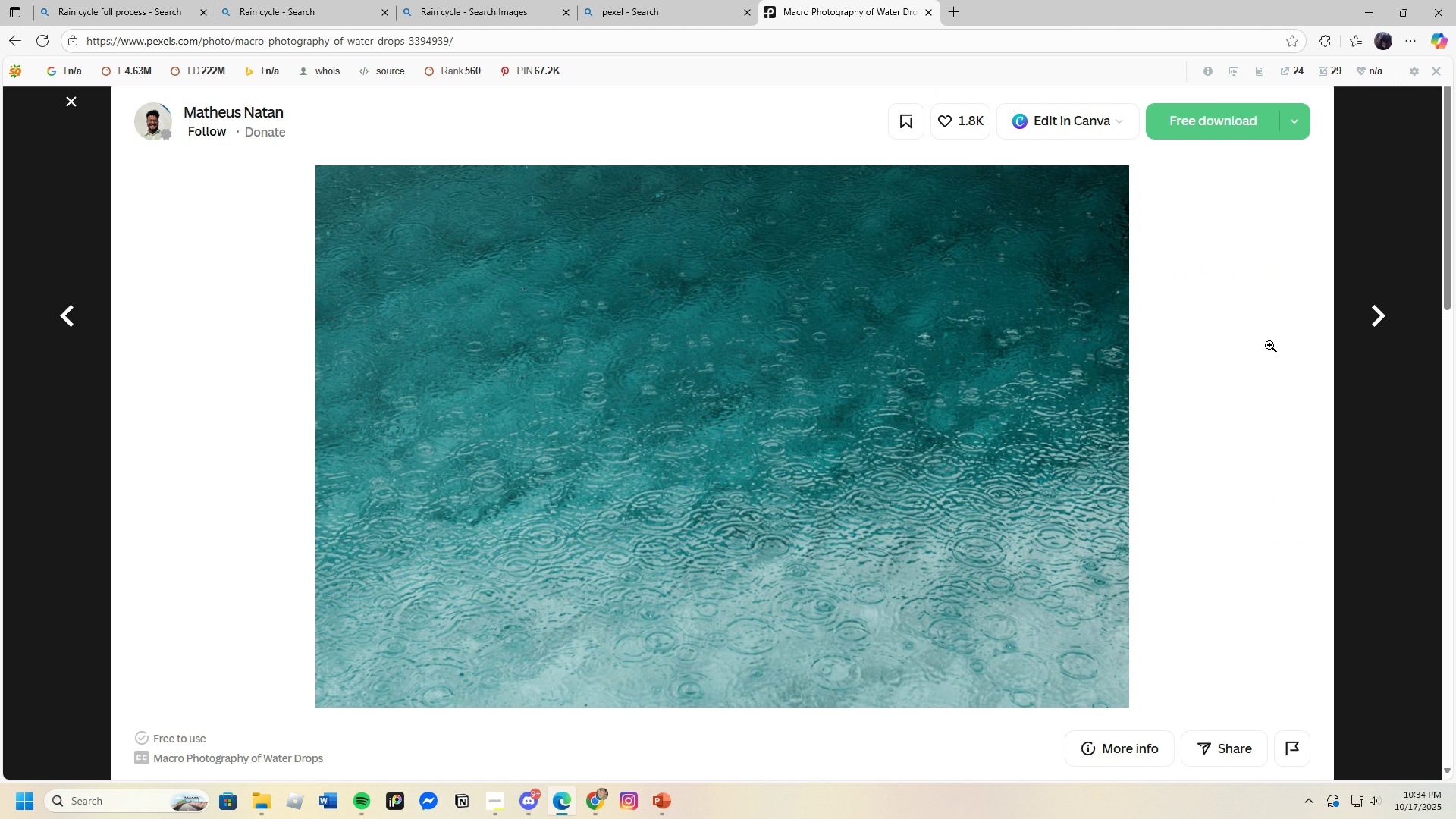 
left_click([1410, 415])
 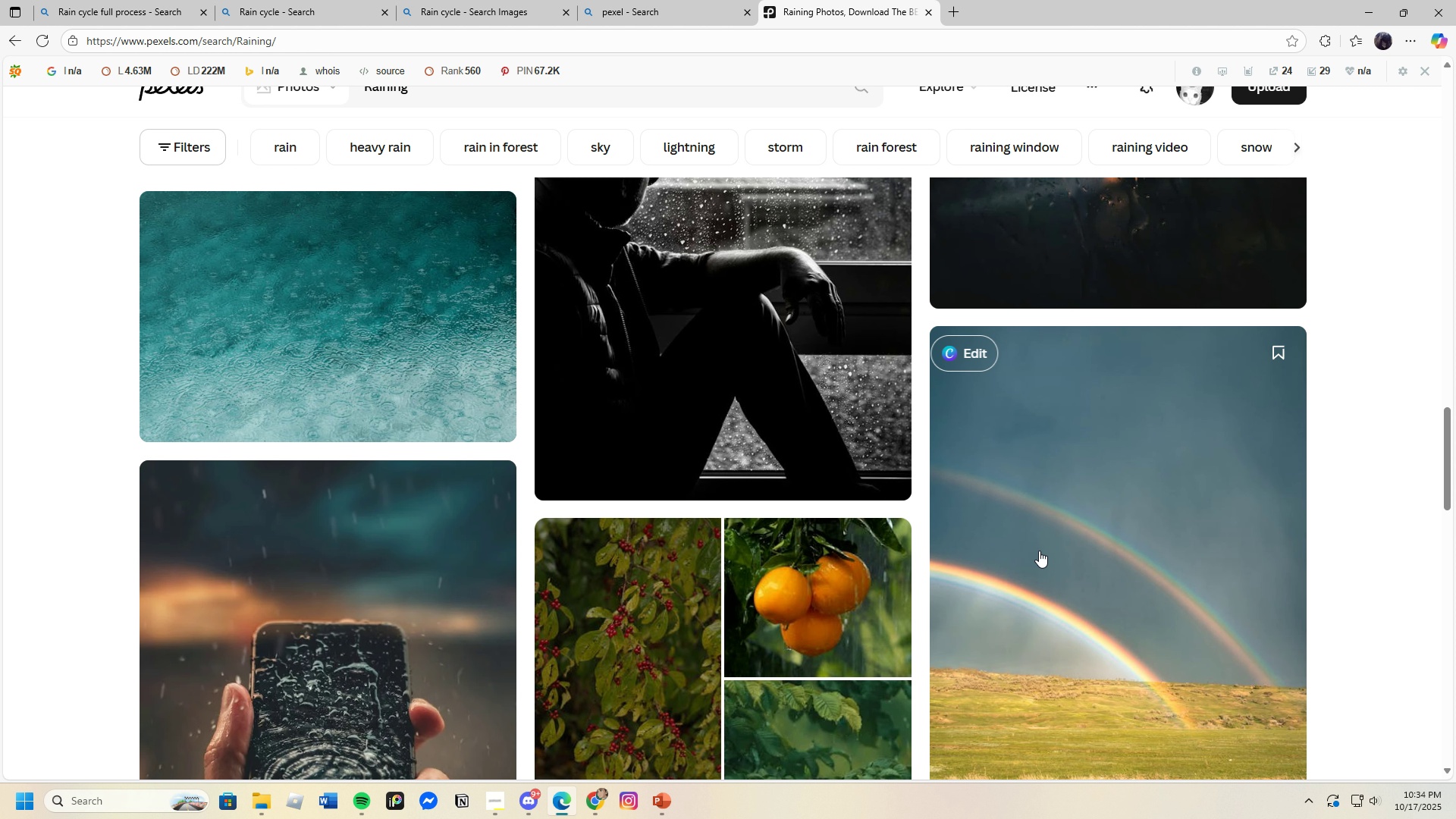 
scroll: coordinate [693, 509], scroll_direction: down, amount: 20.0
 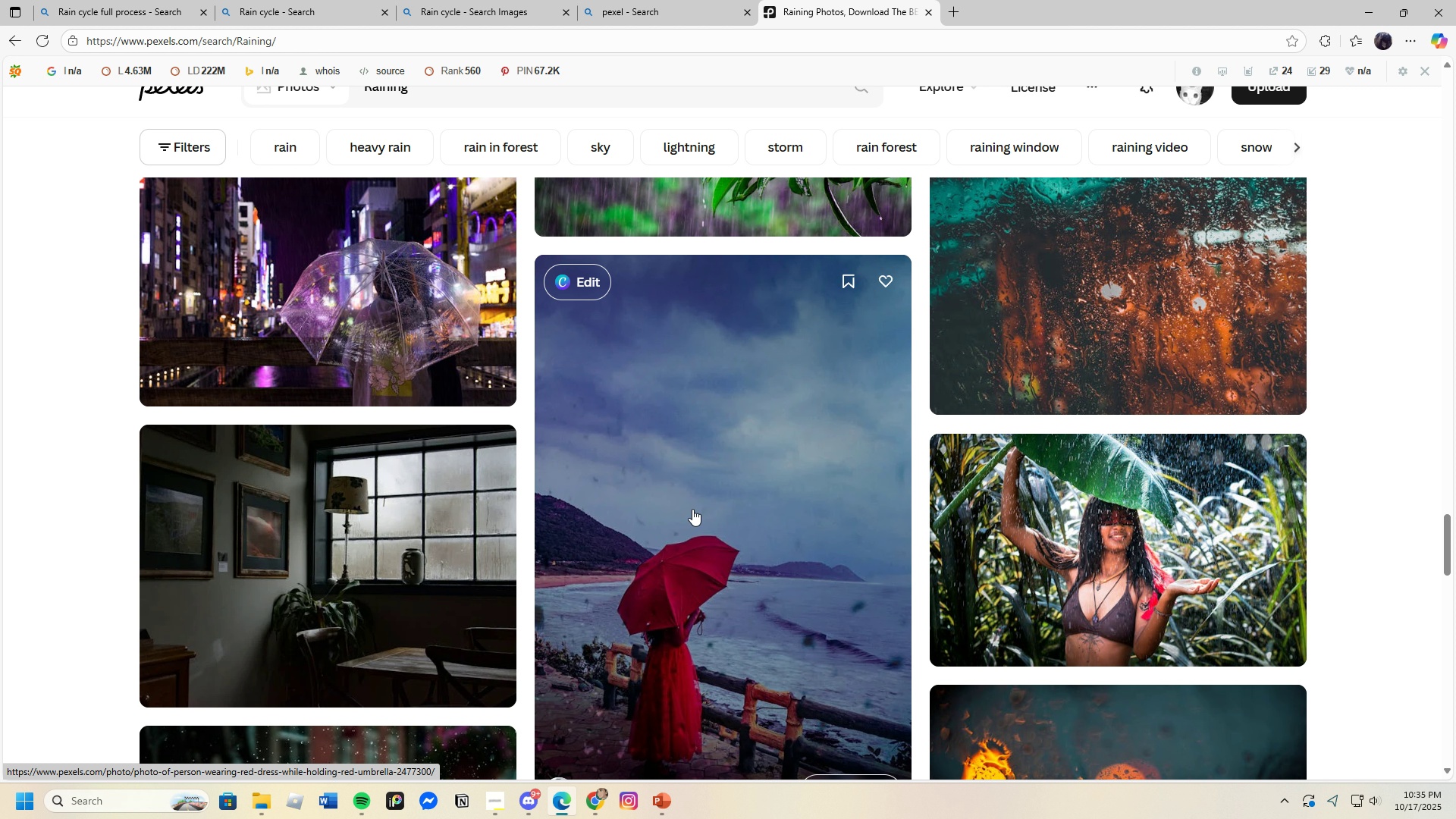 
wait(7.92)
 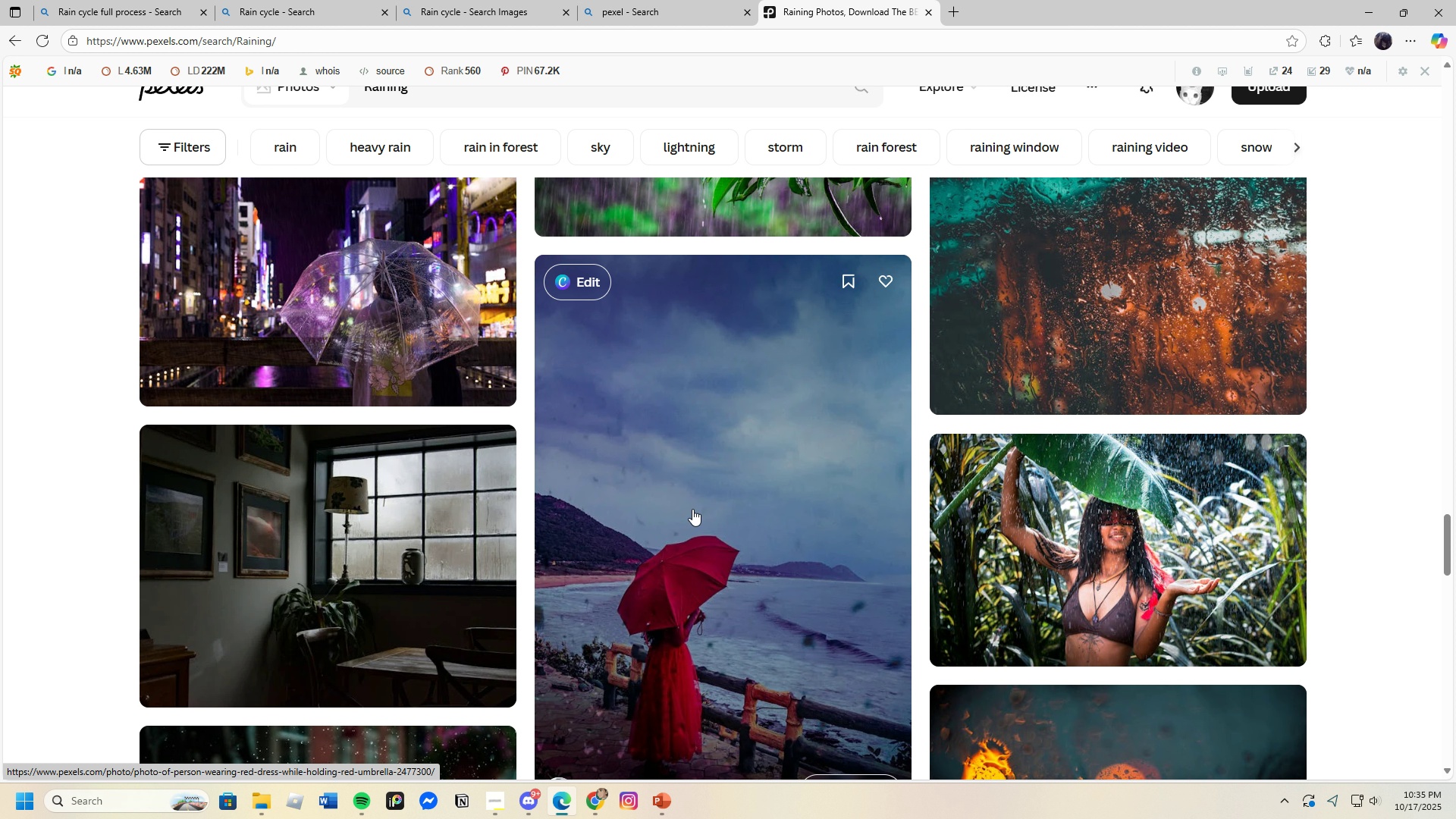 
key(VolumeUp)
 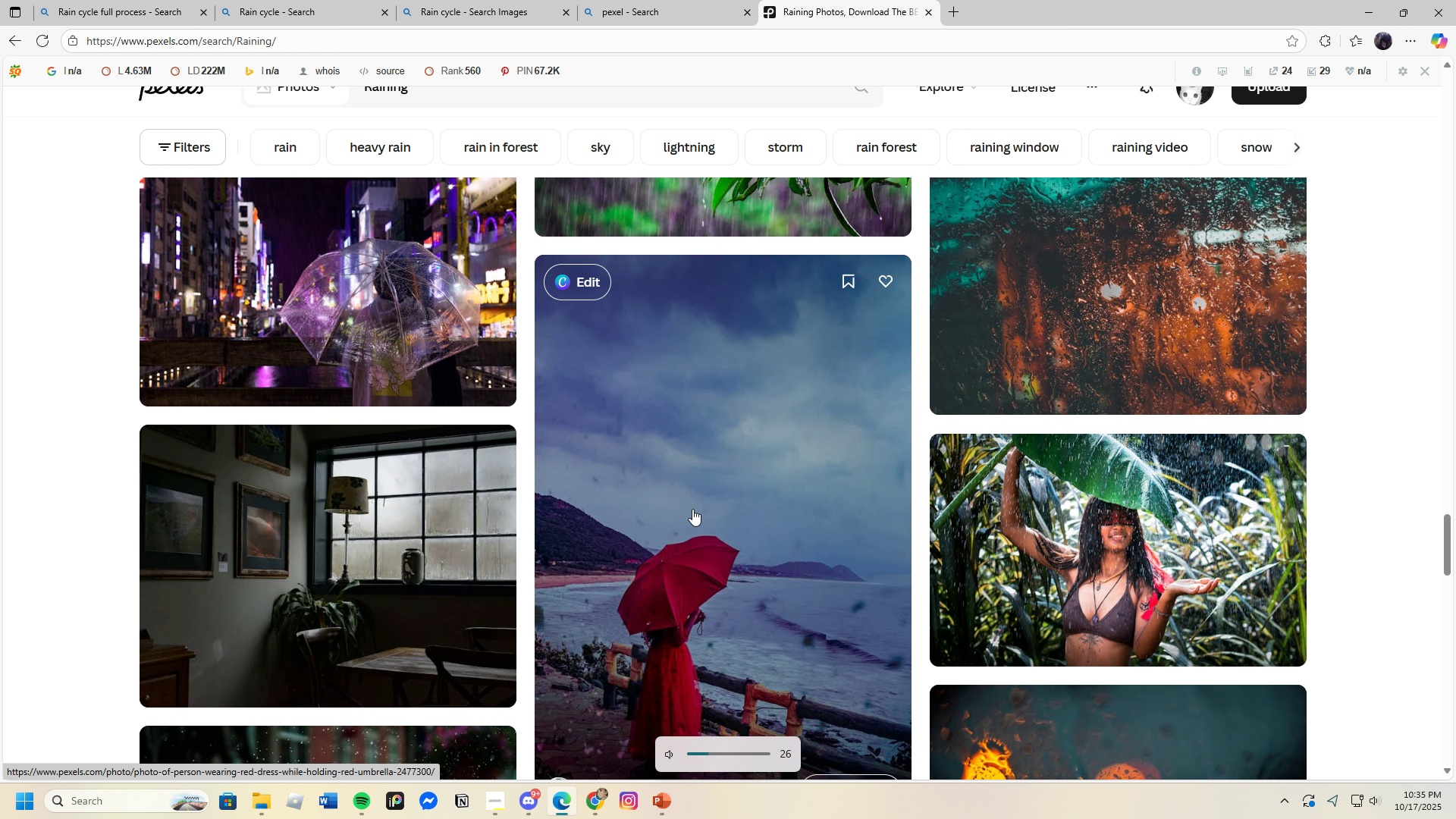 
key(VolumeUp)
 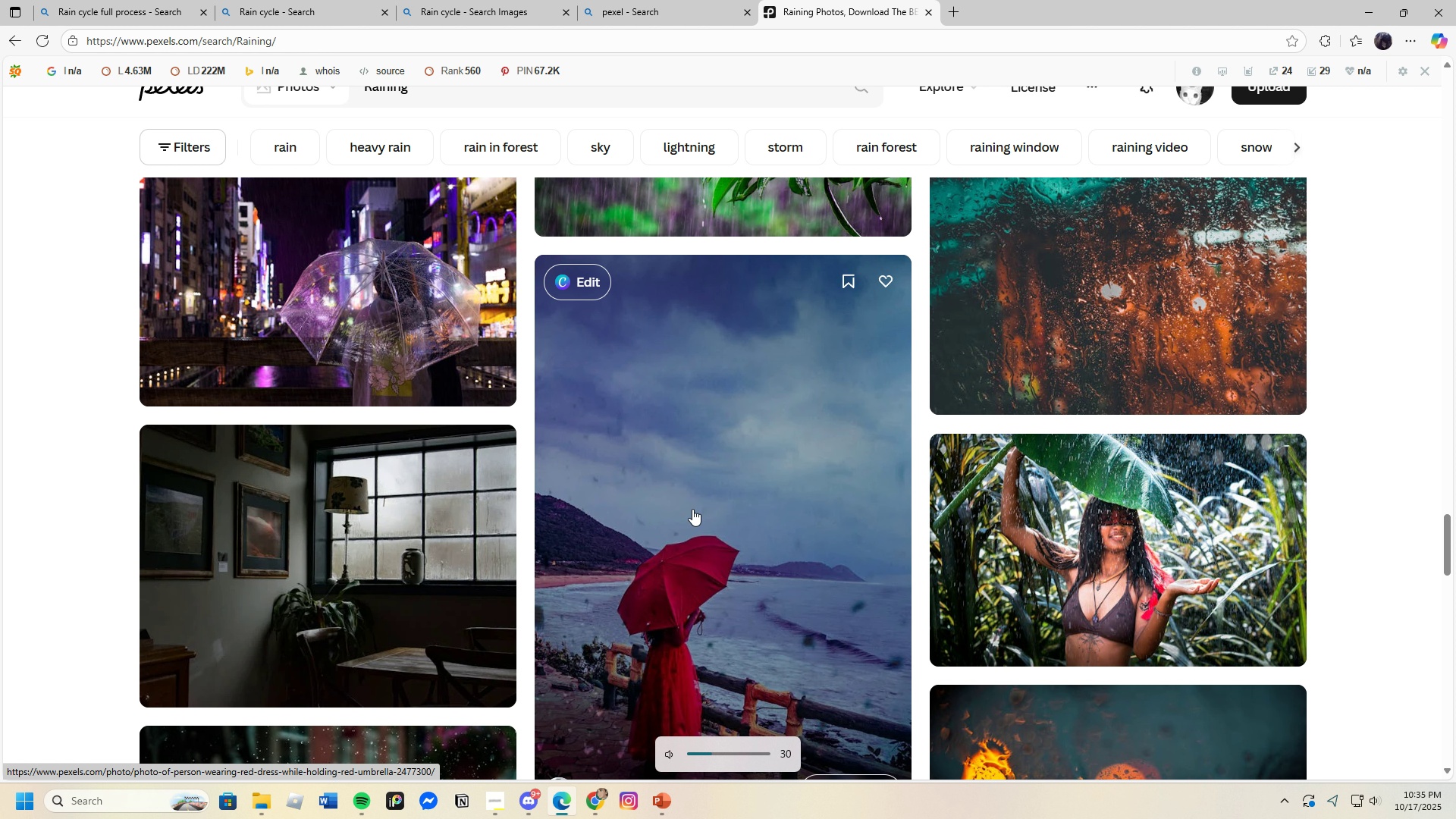 
key(VolumeUp)
 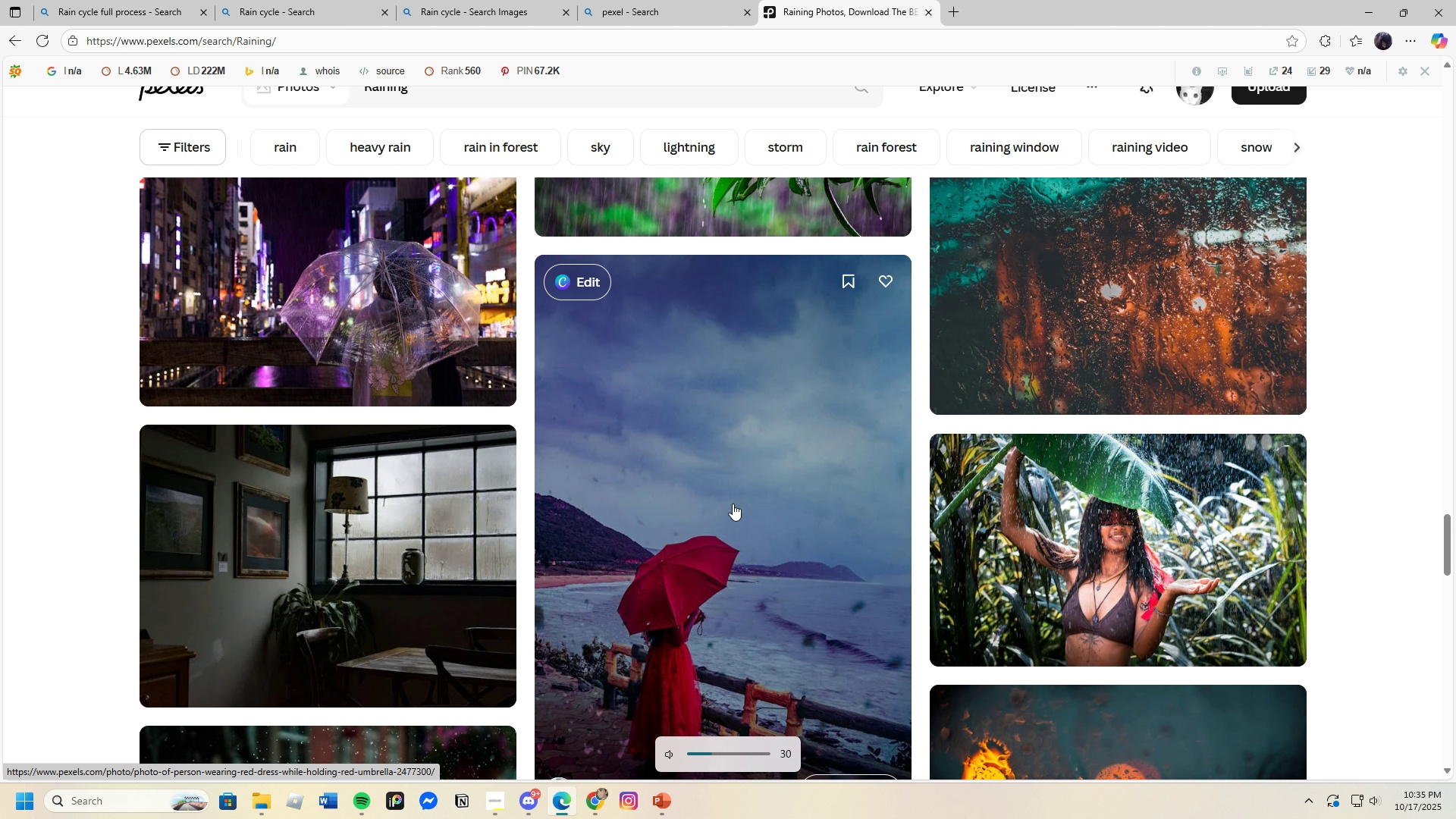 
scroll: coordinate [524, 324], scroll_direction: down, amount: 9.0
 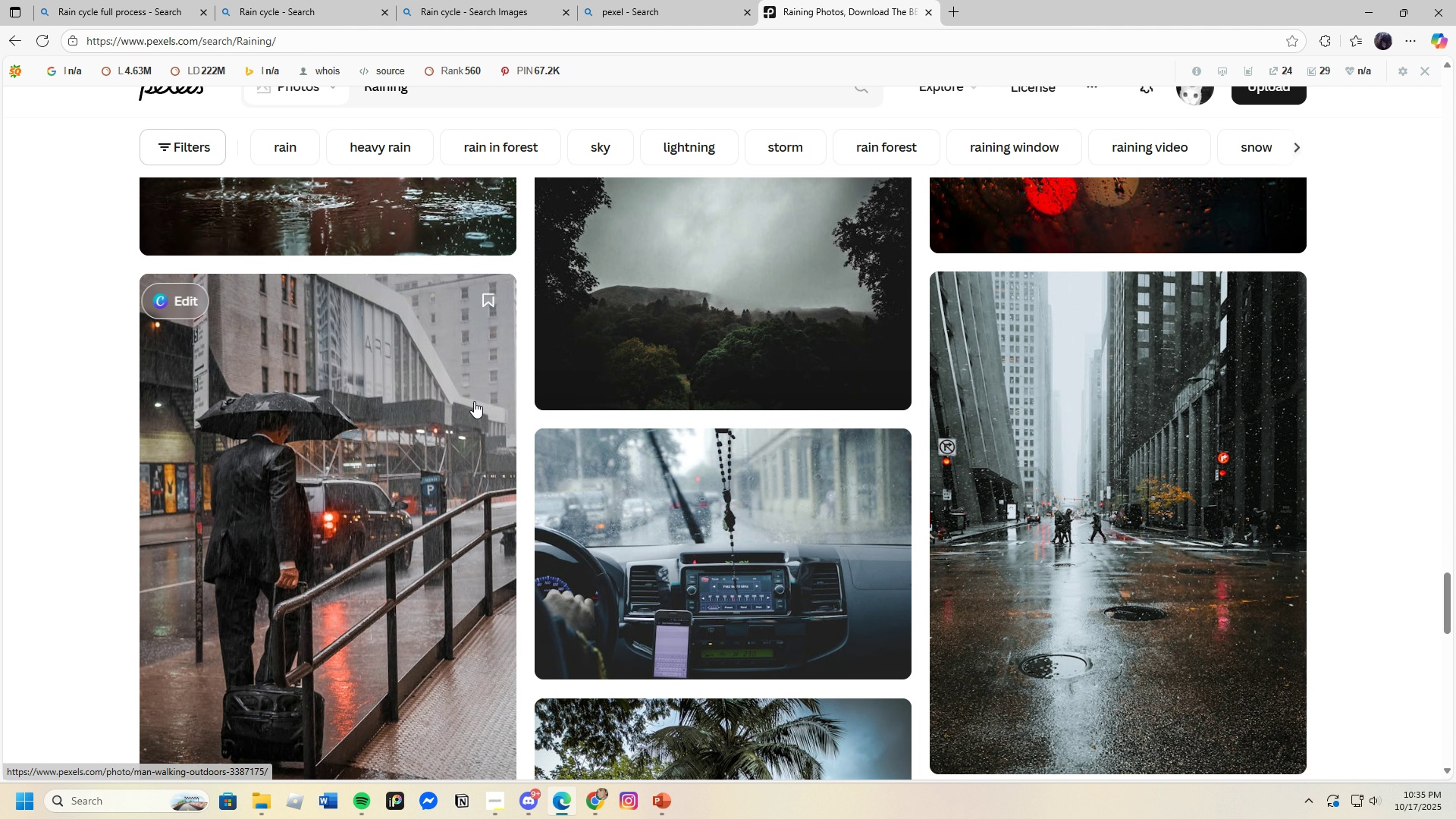 
scroll: coordinate [474, 401], scroll_direction: up, amount: 2.0
 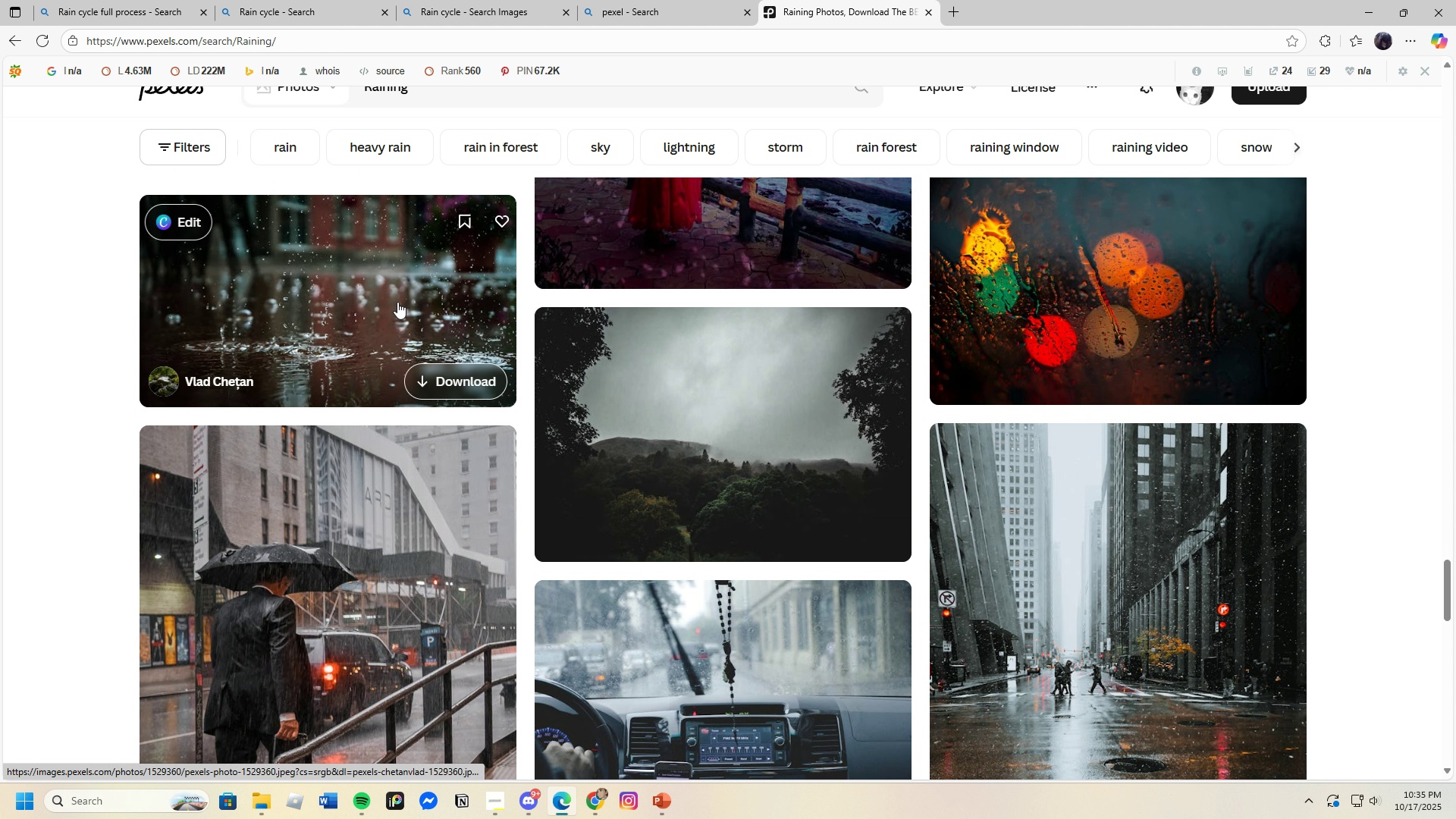 
left_click([397, 302])
 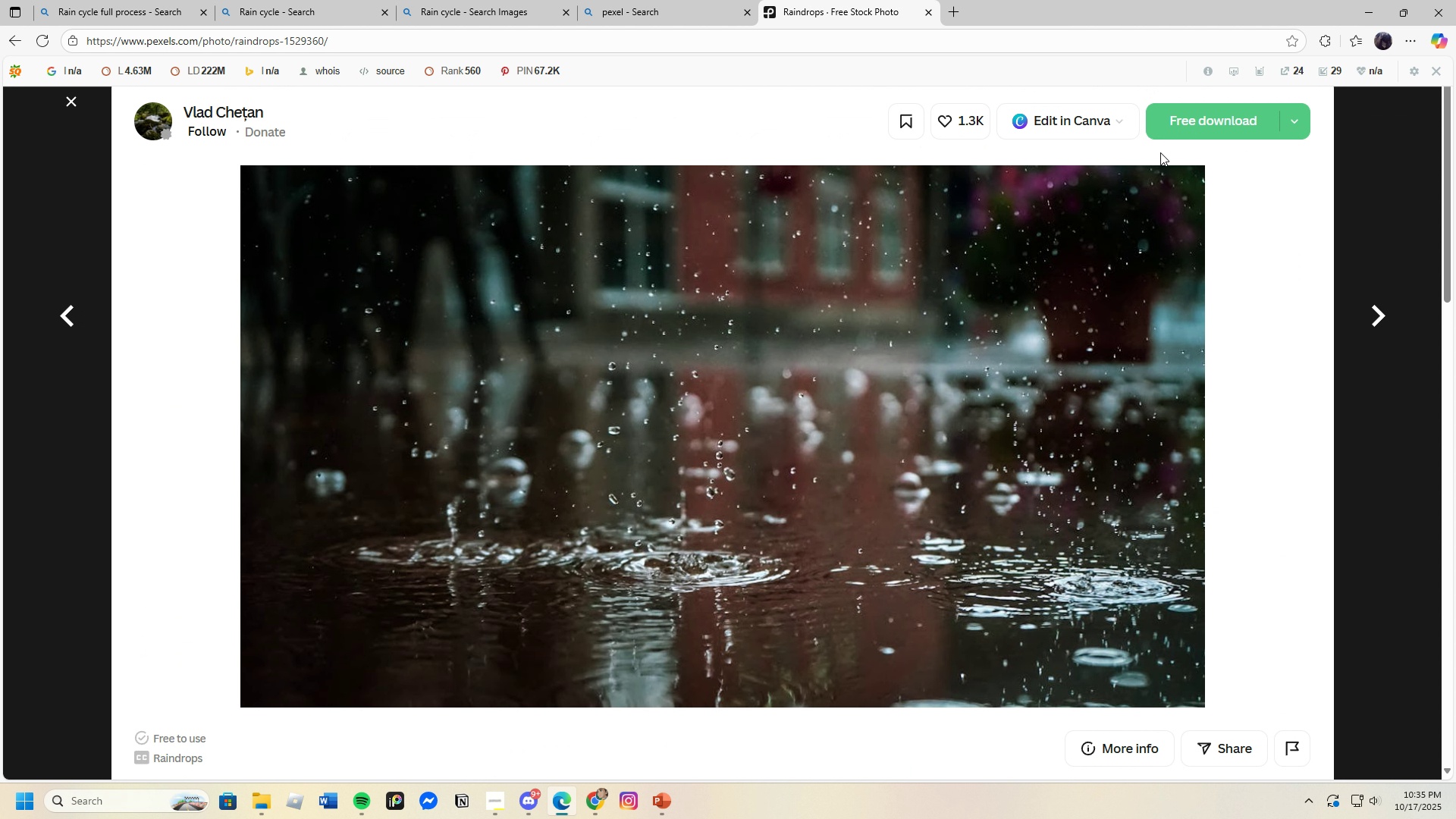 
left_click([1172, 124])
 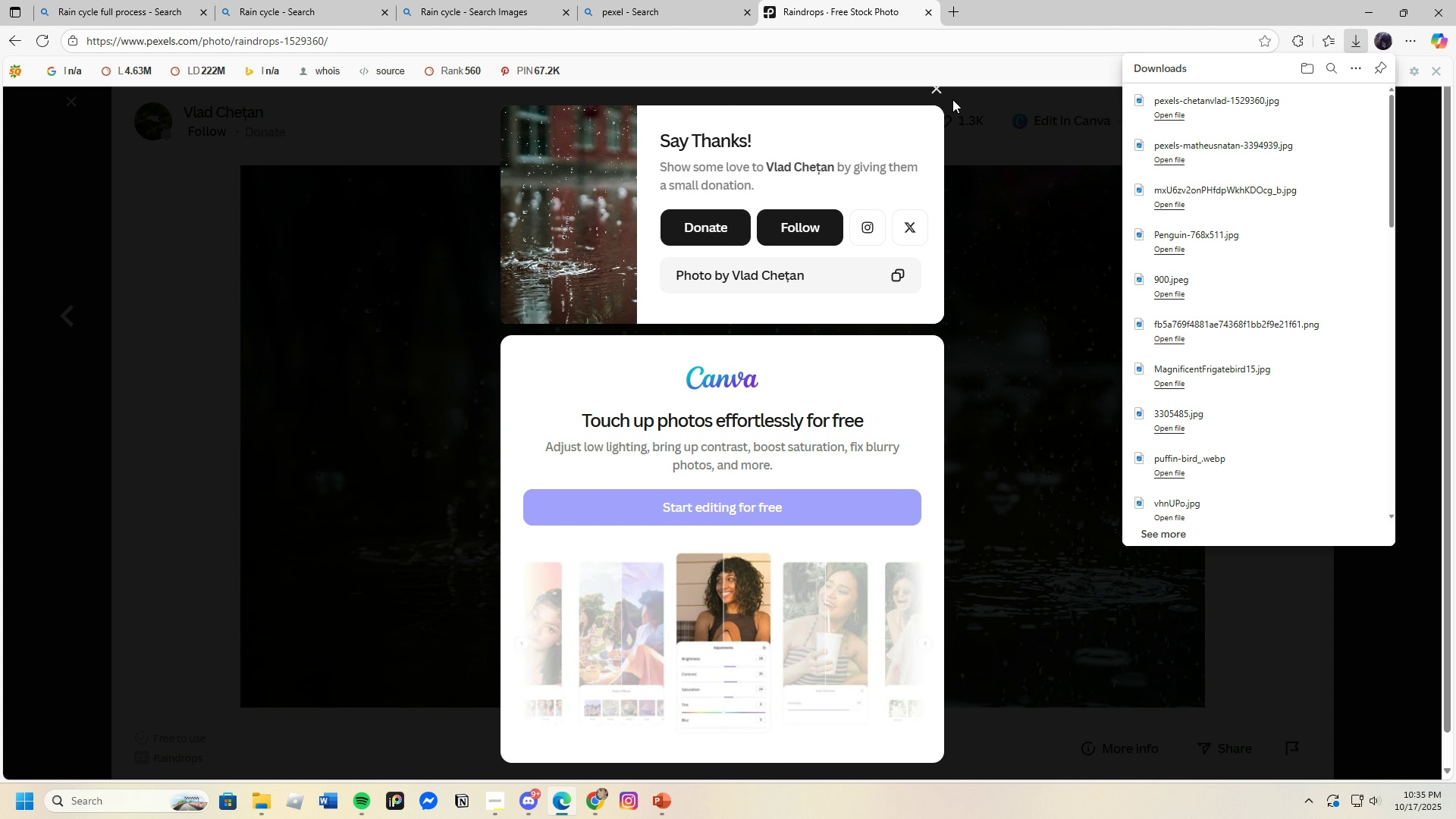 
left_click([939, 92])
 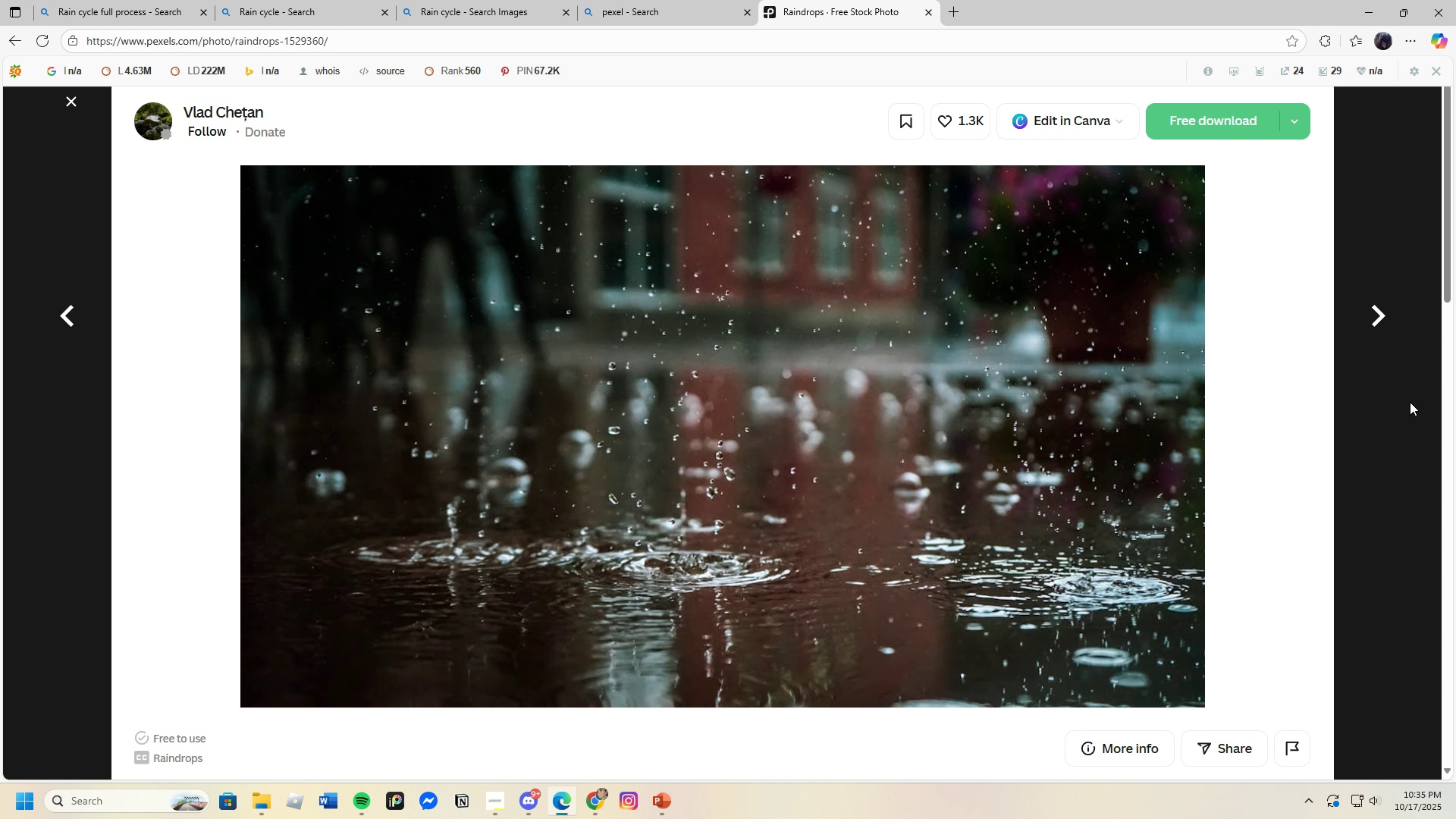 
left_click([1410, 402])
 